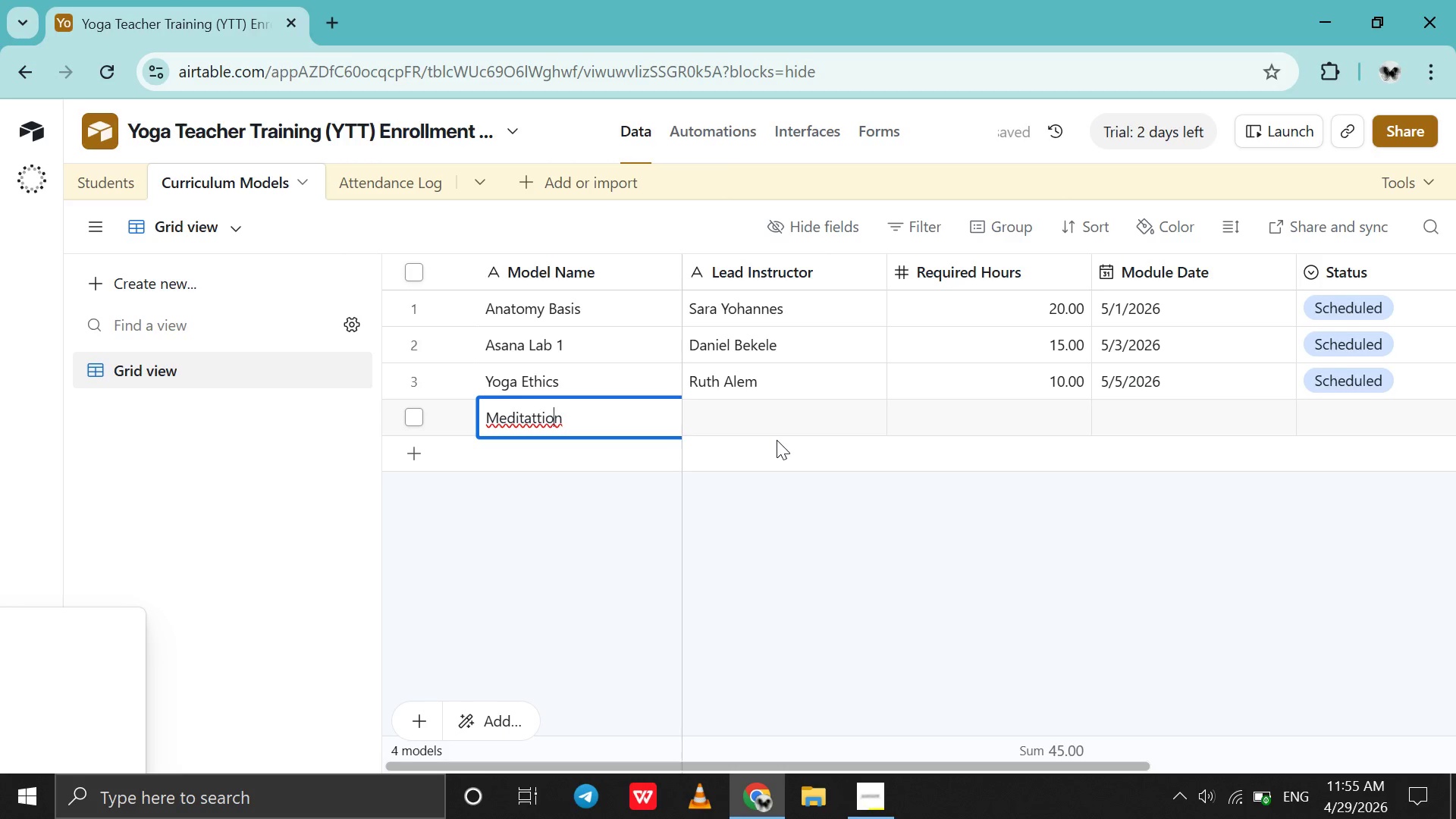 
key(ArrowLeft)
 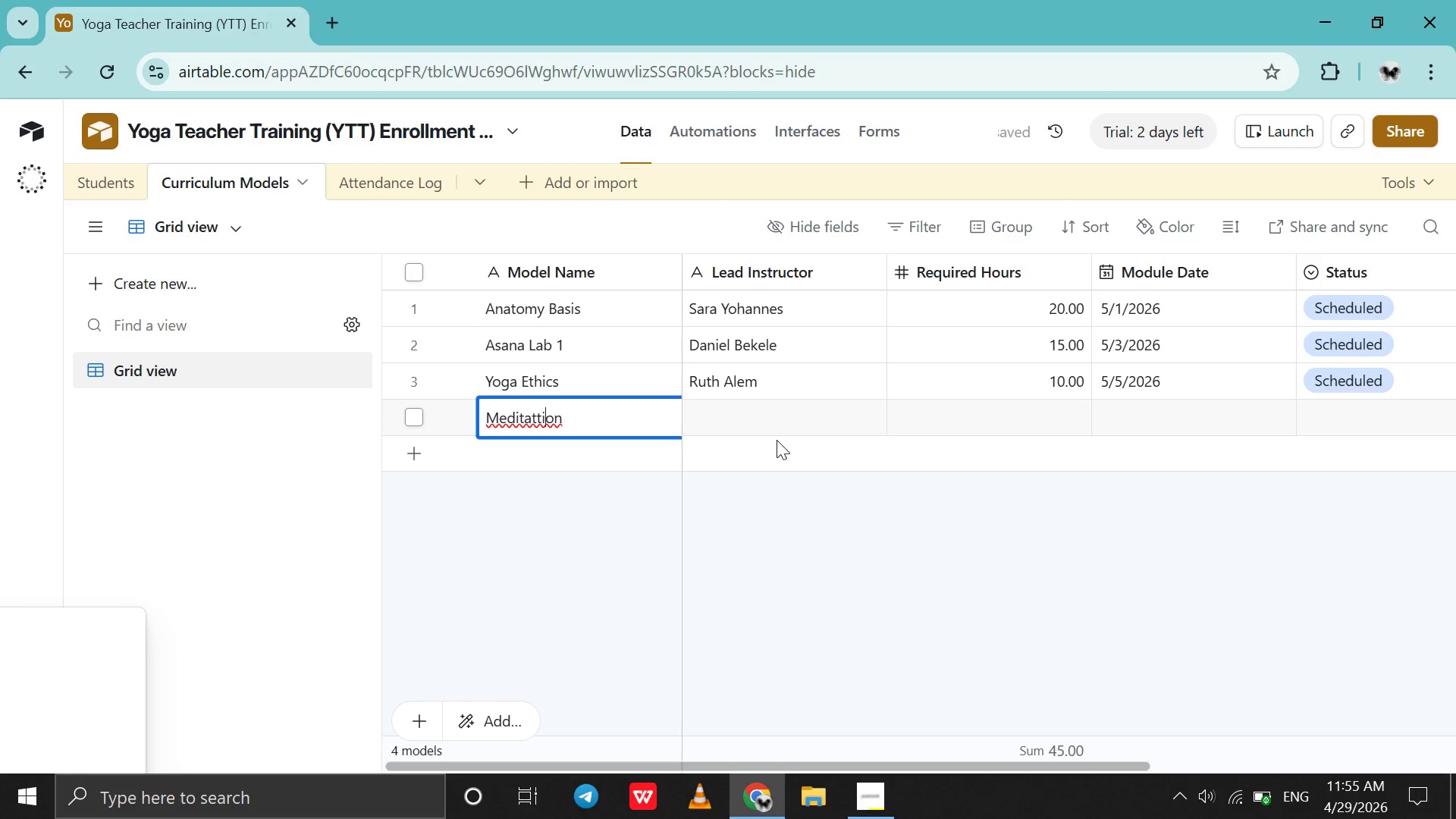 
key(ArrowLeft)
 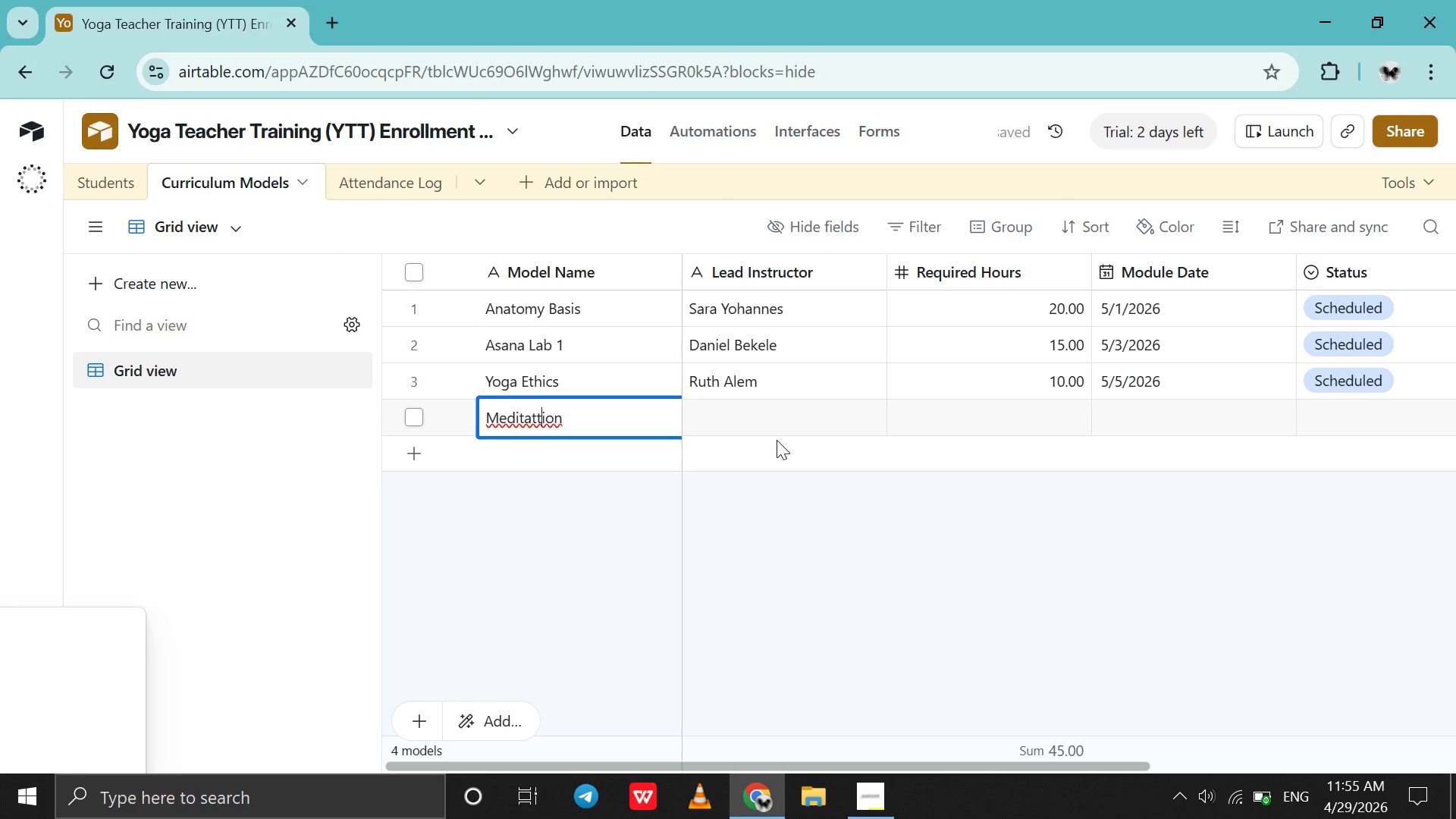 
key(ArrowLeft)
 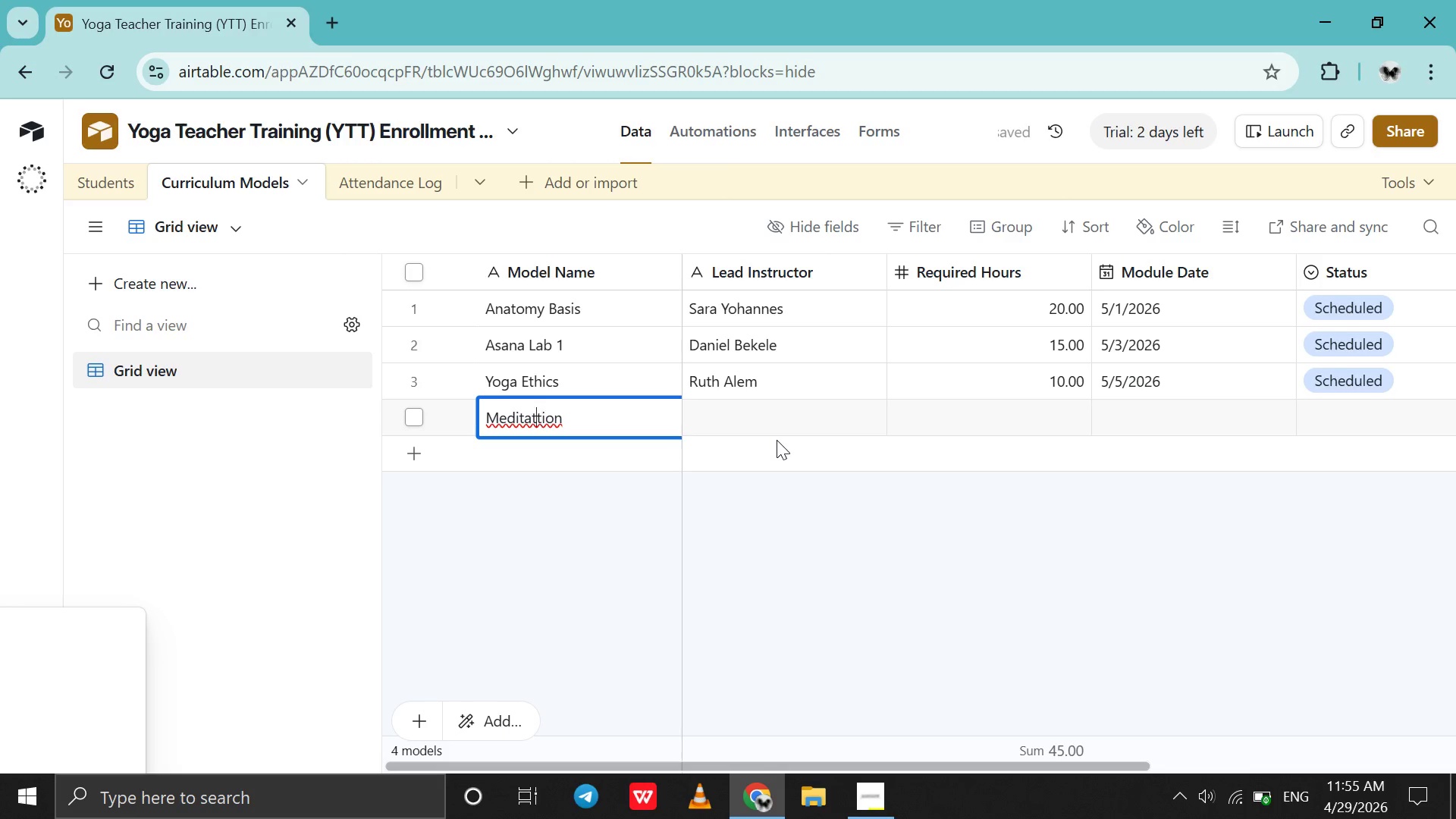 
key(ArrowLeft)
 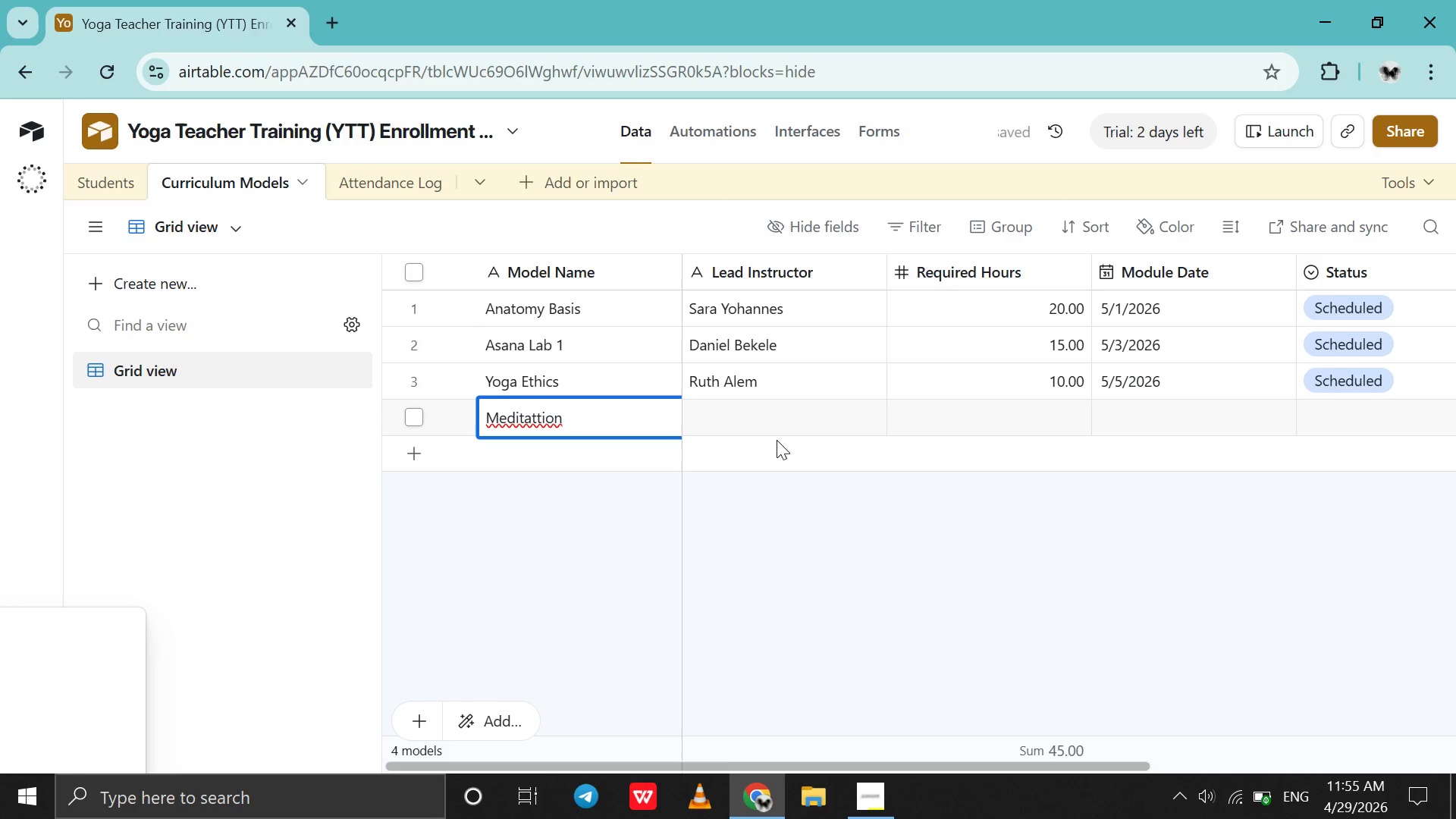 
key(Backspace)
 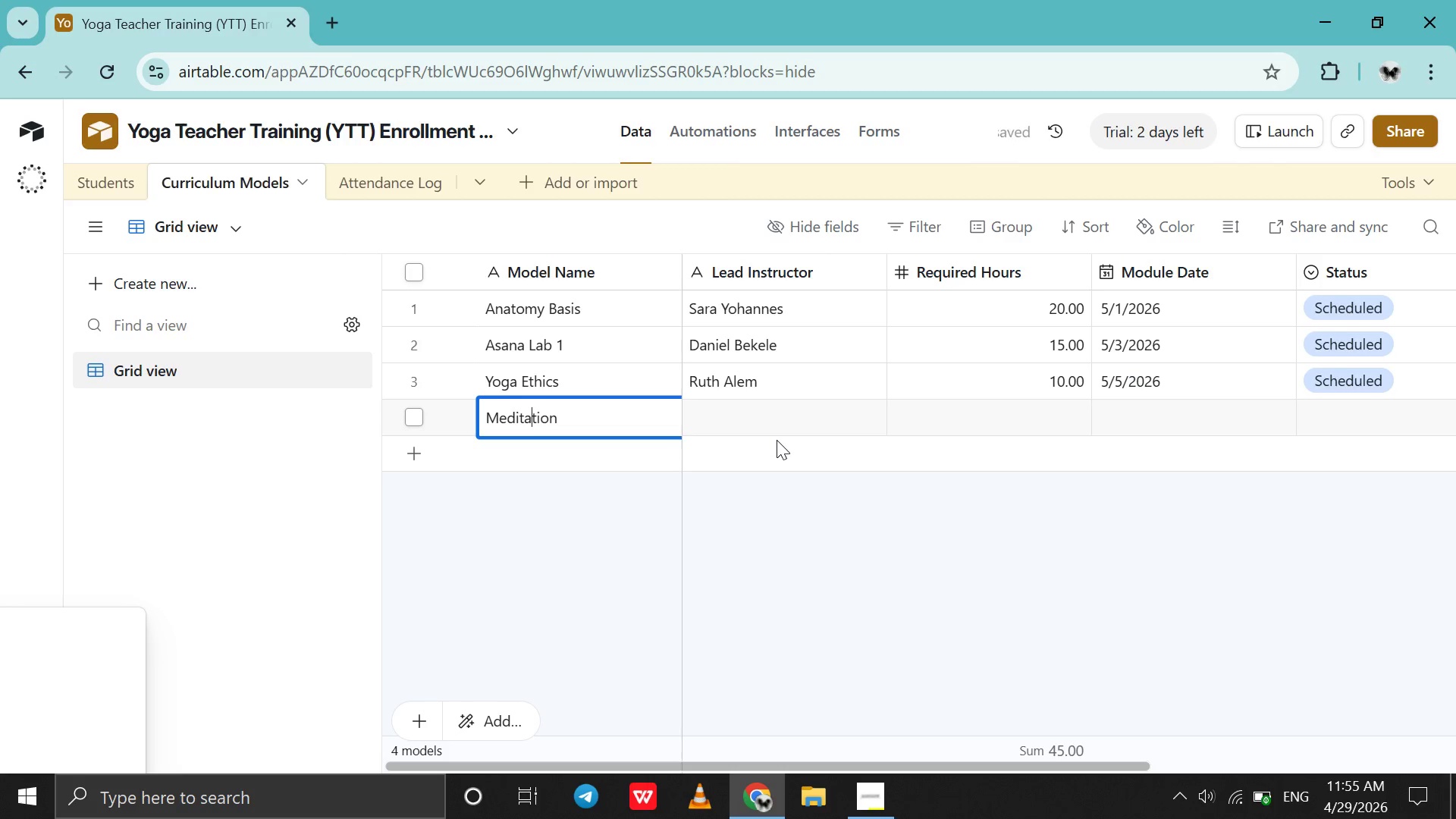 
key(ArrowRight)
 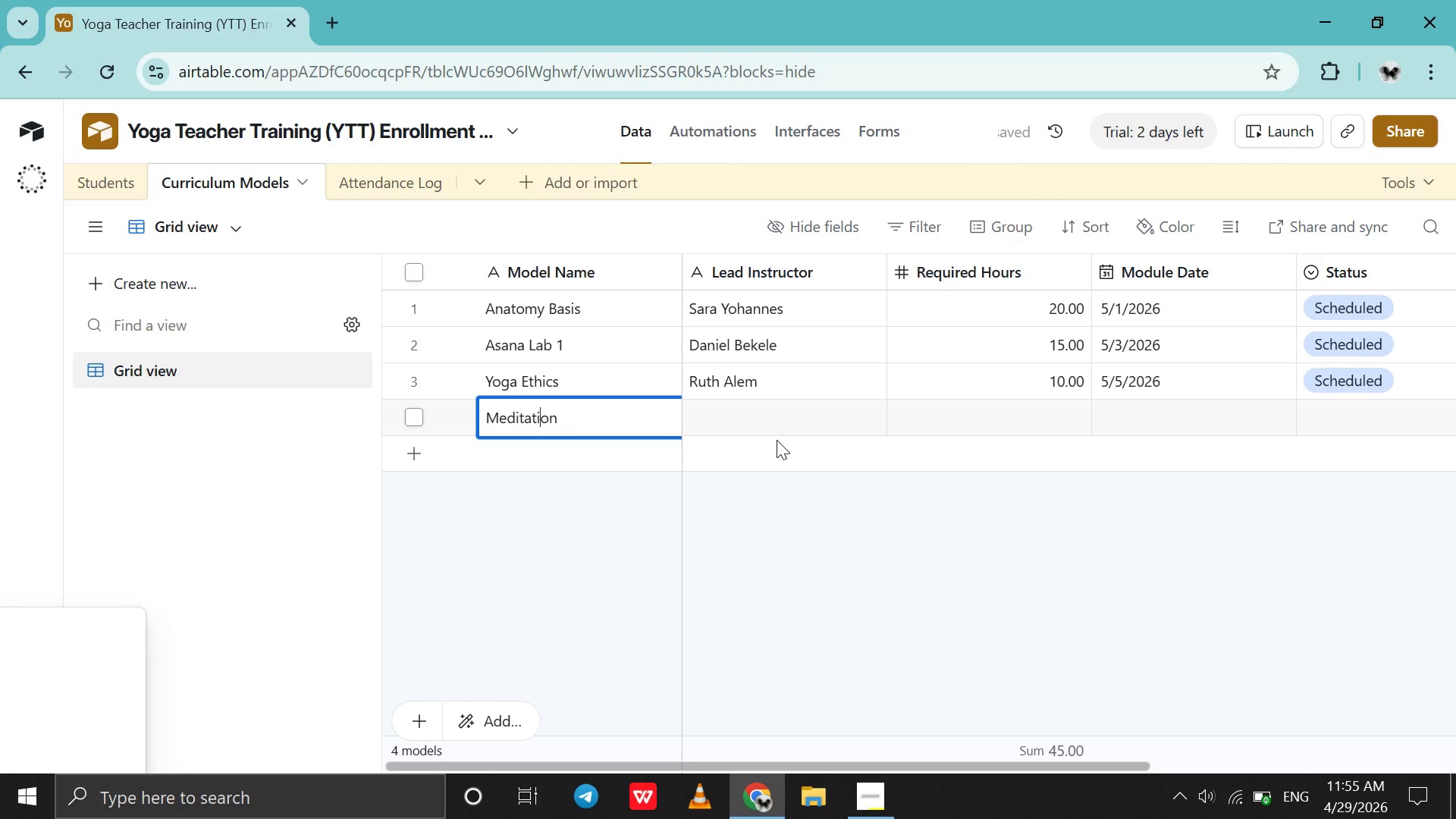 
key(ArrowRight)
 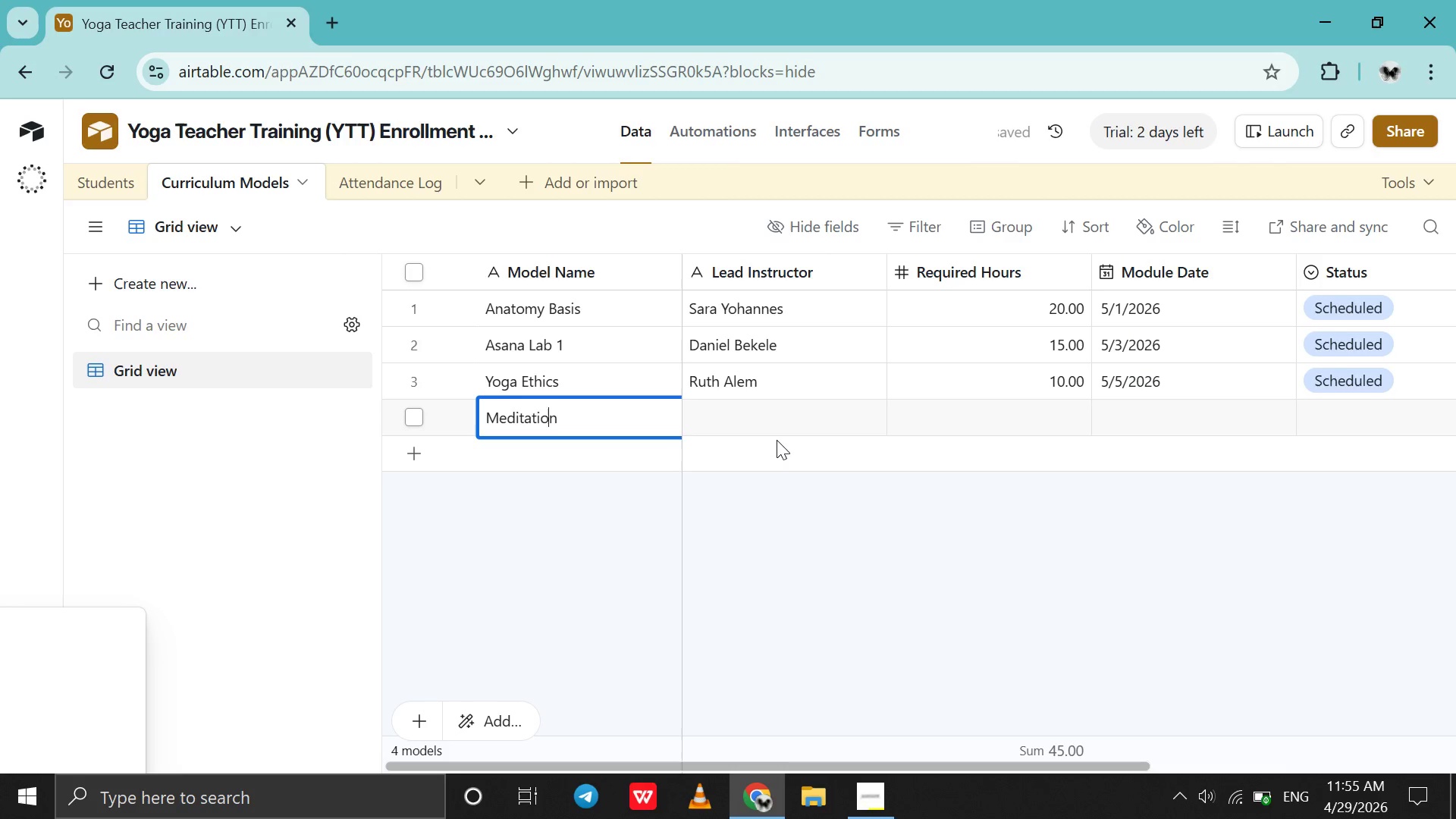 
key(ArrowRight)
 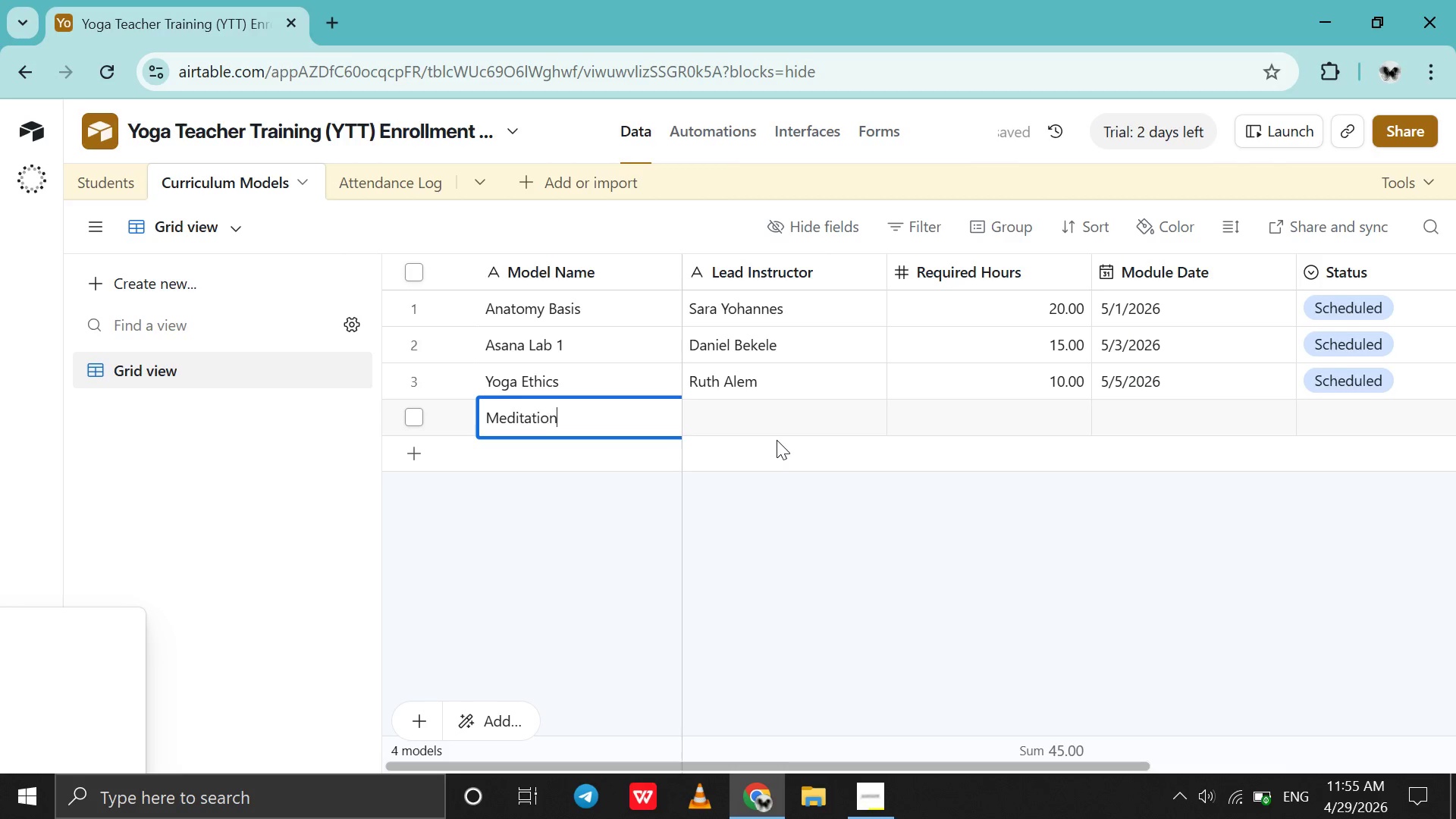 
key(ArrowRight)
 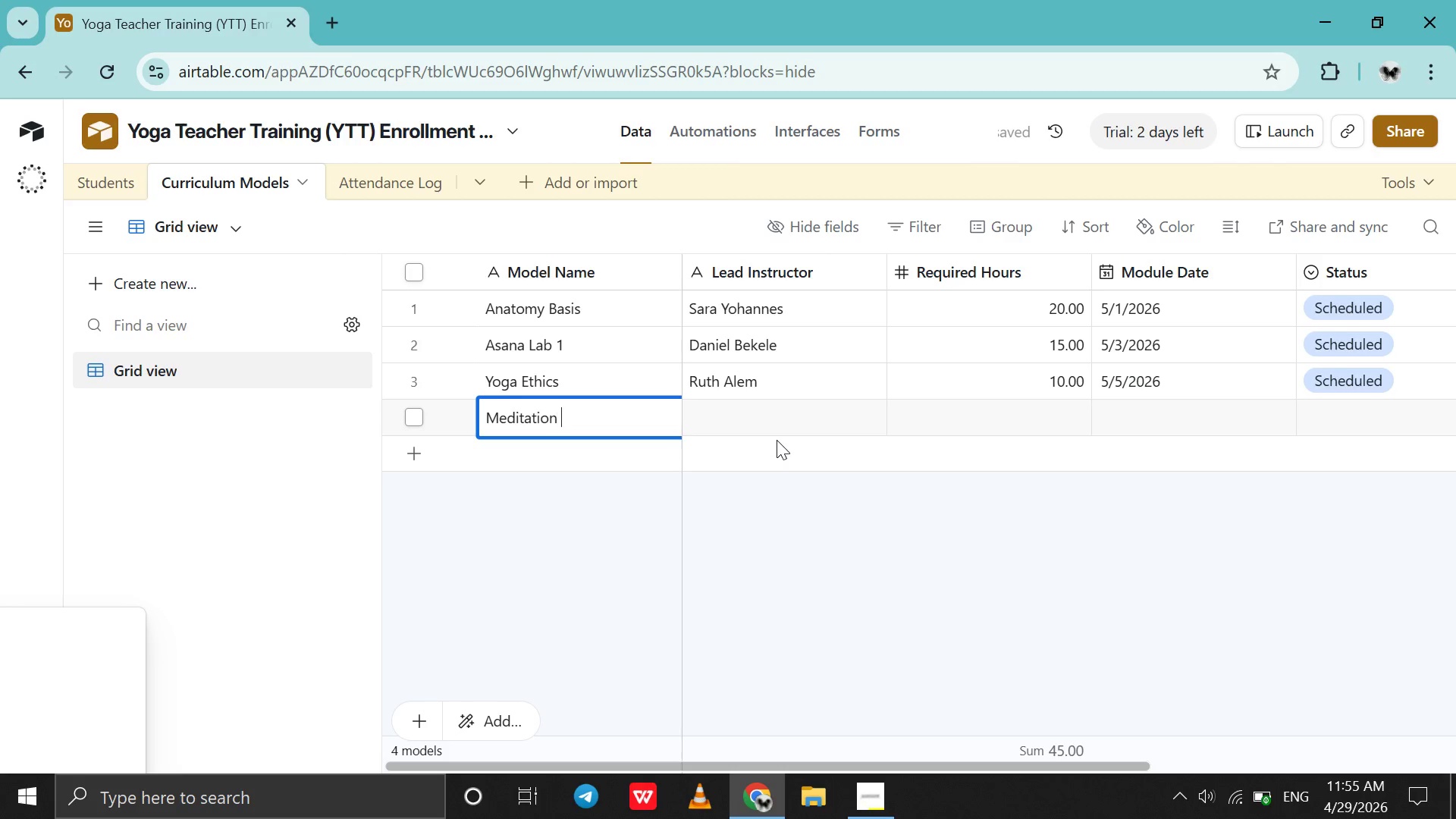 
key(ArrowRight)
 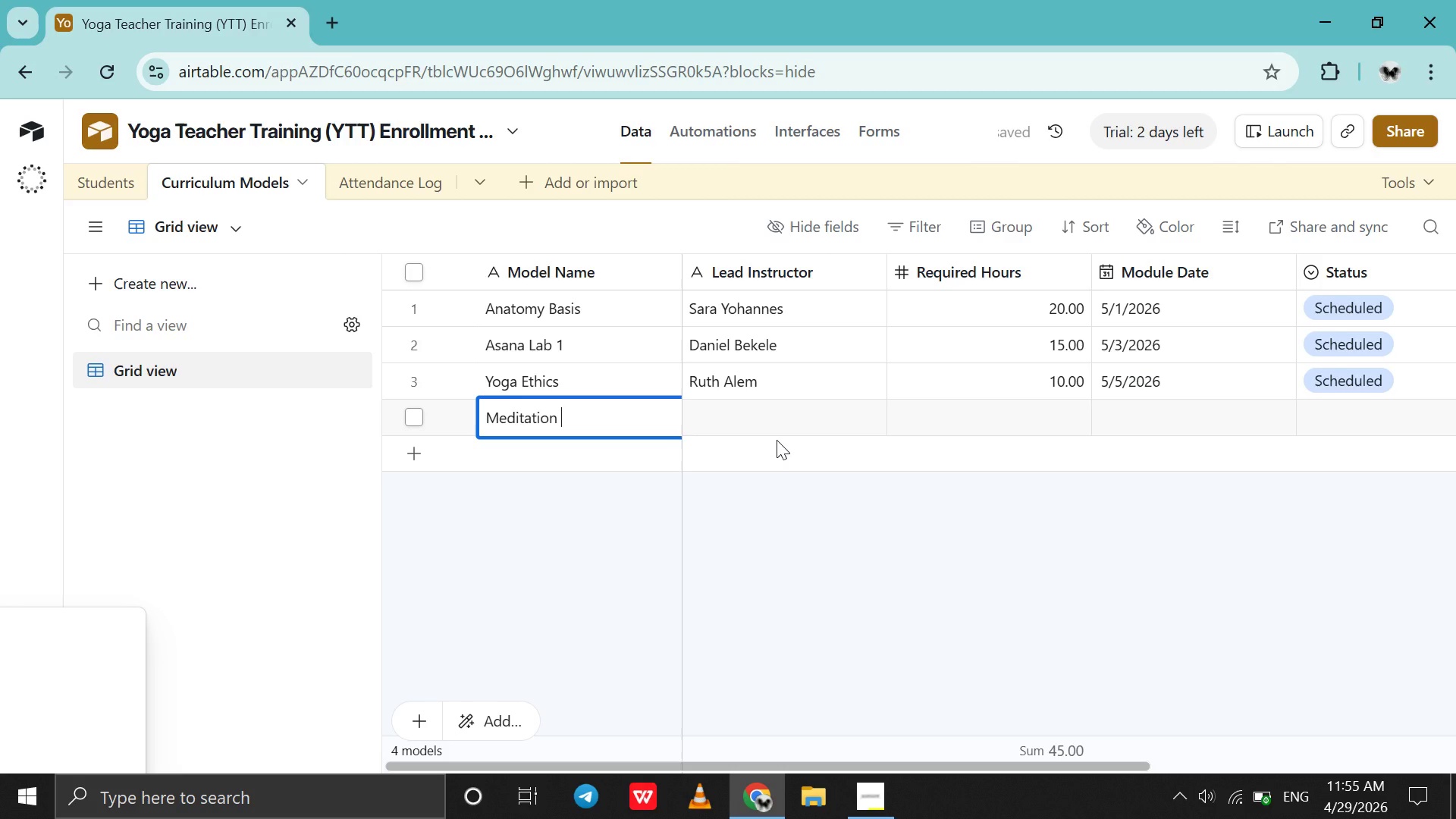 
type(Practice)
 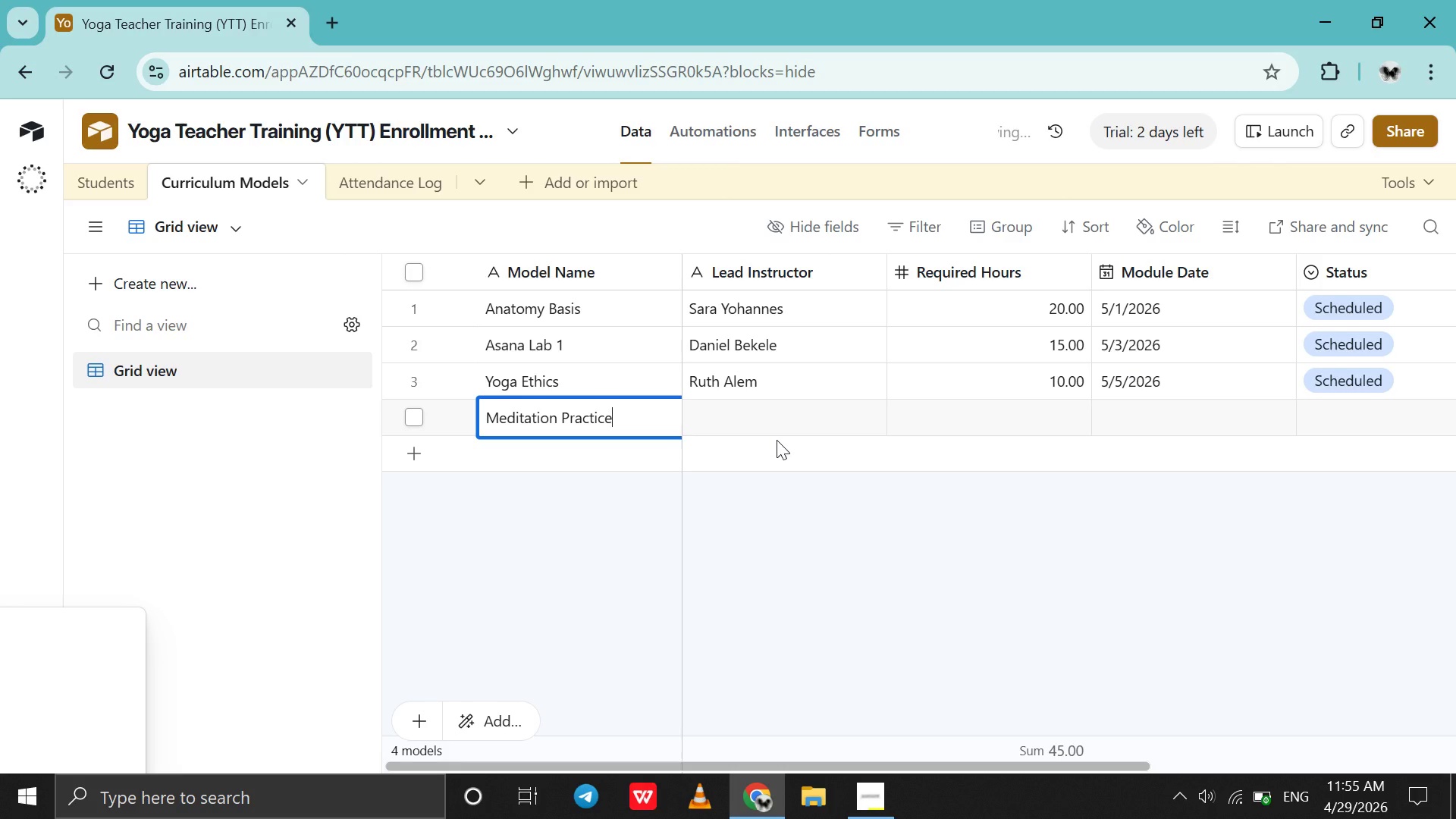 
key(Tab)
type(Hans)
key(Backspace)
type(a )
 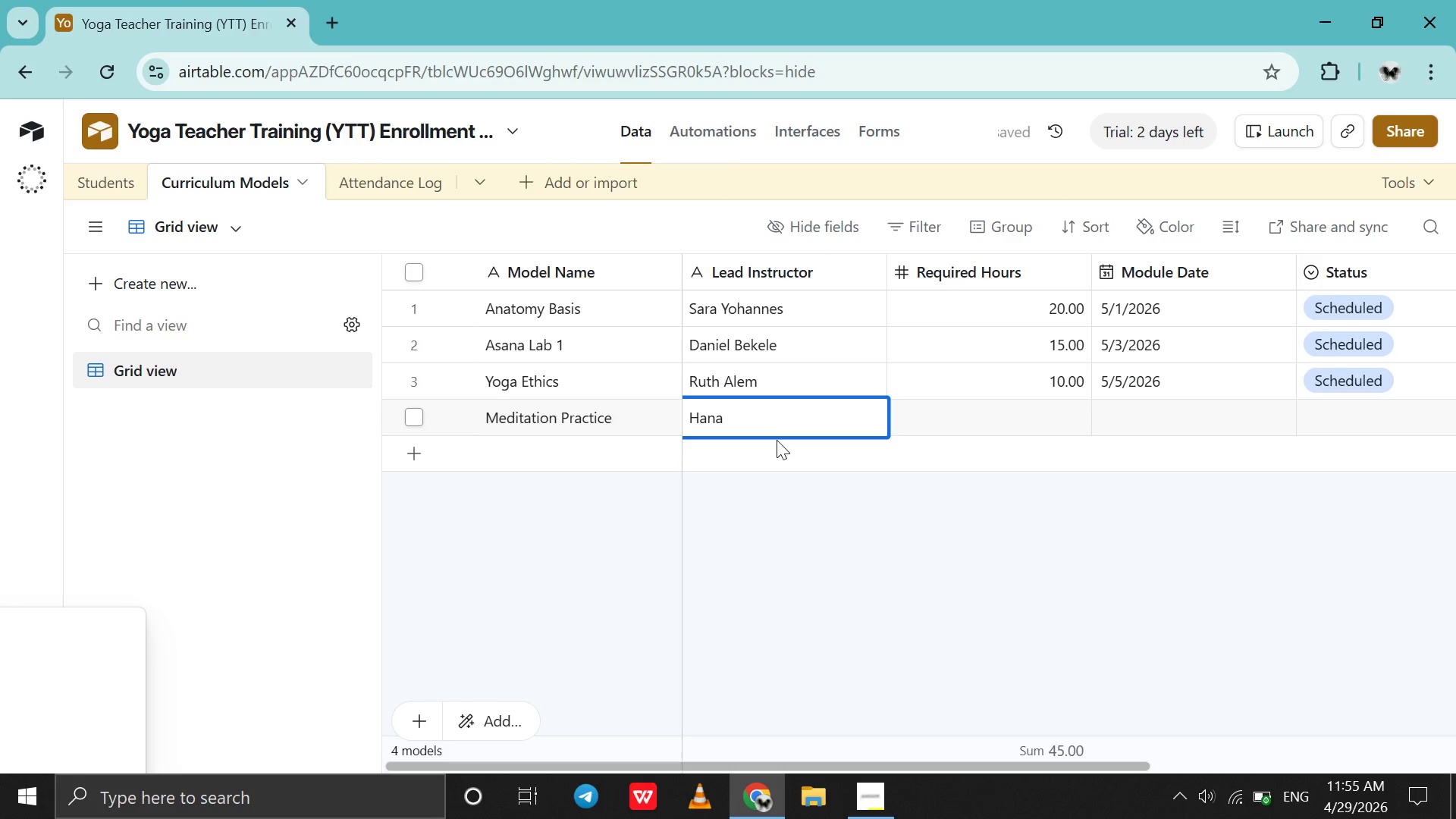 
wait(7.38)
 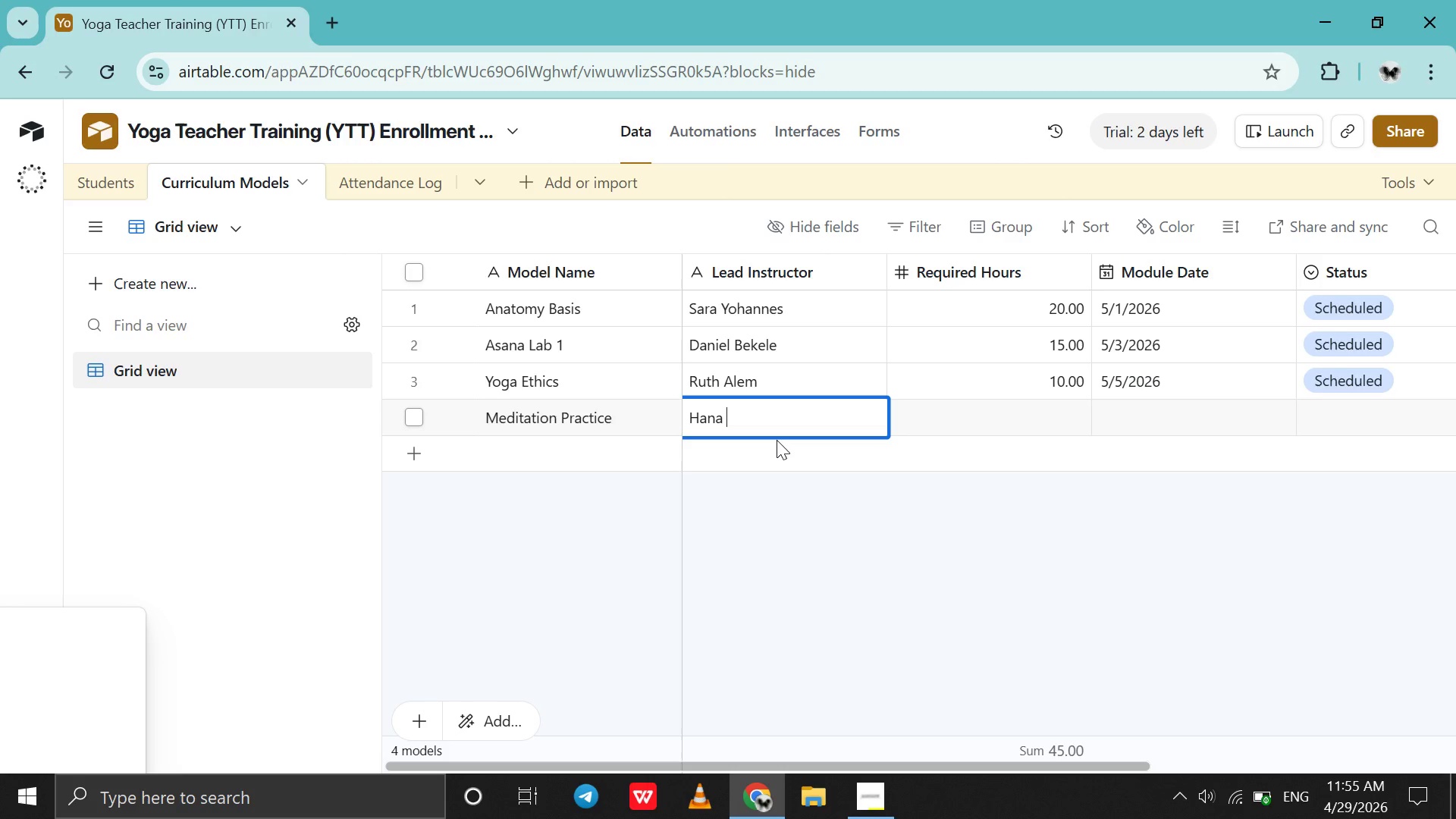 
type(Tesfaye)
key(Tab)
 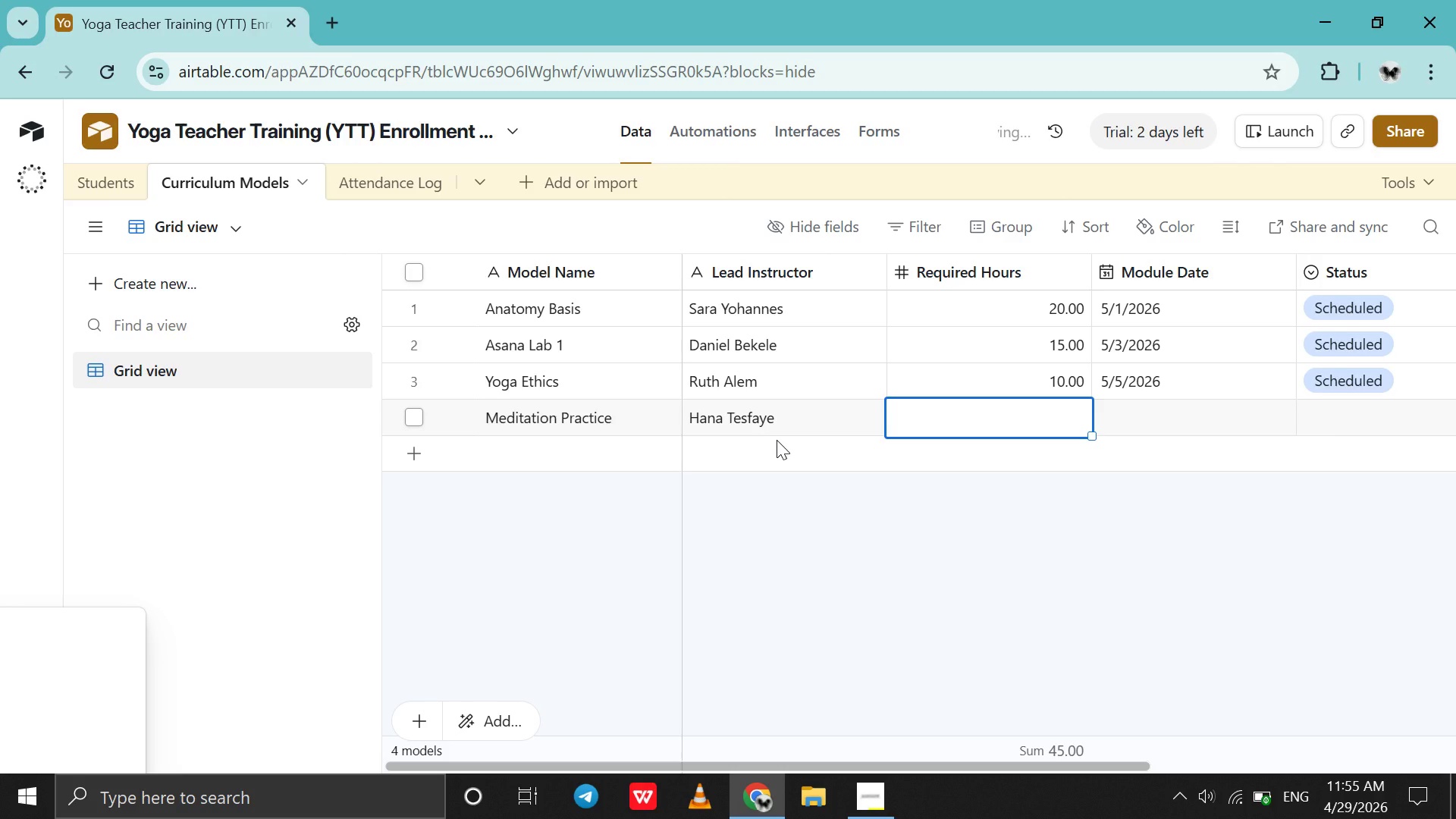 
type(12)
key(Tab)
 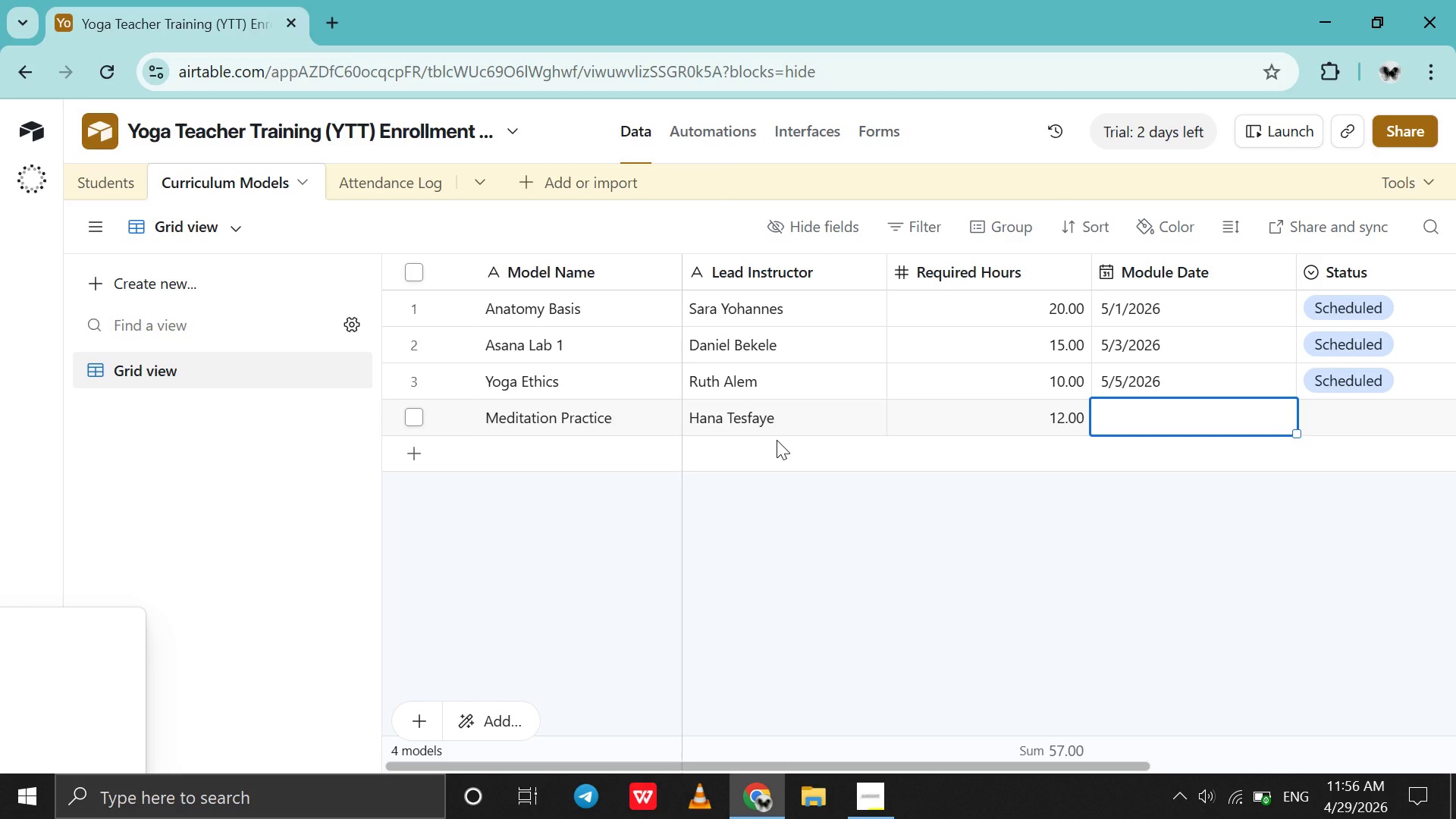 
wait(14.77)
 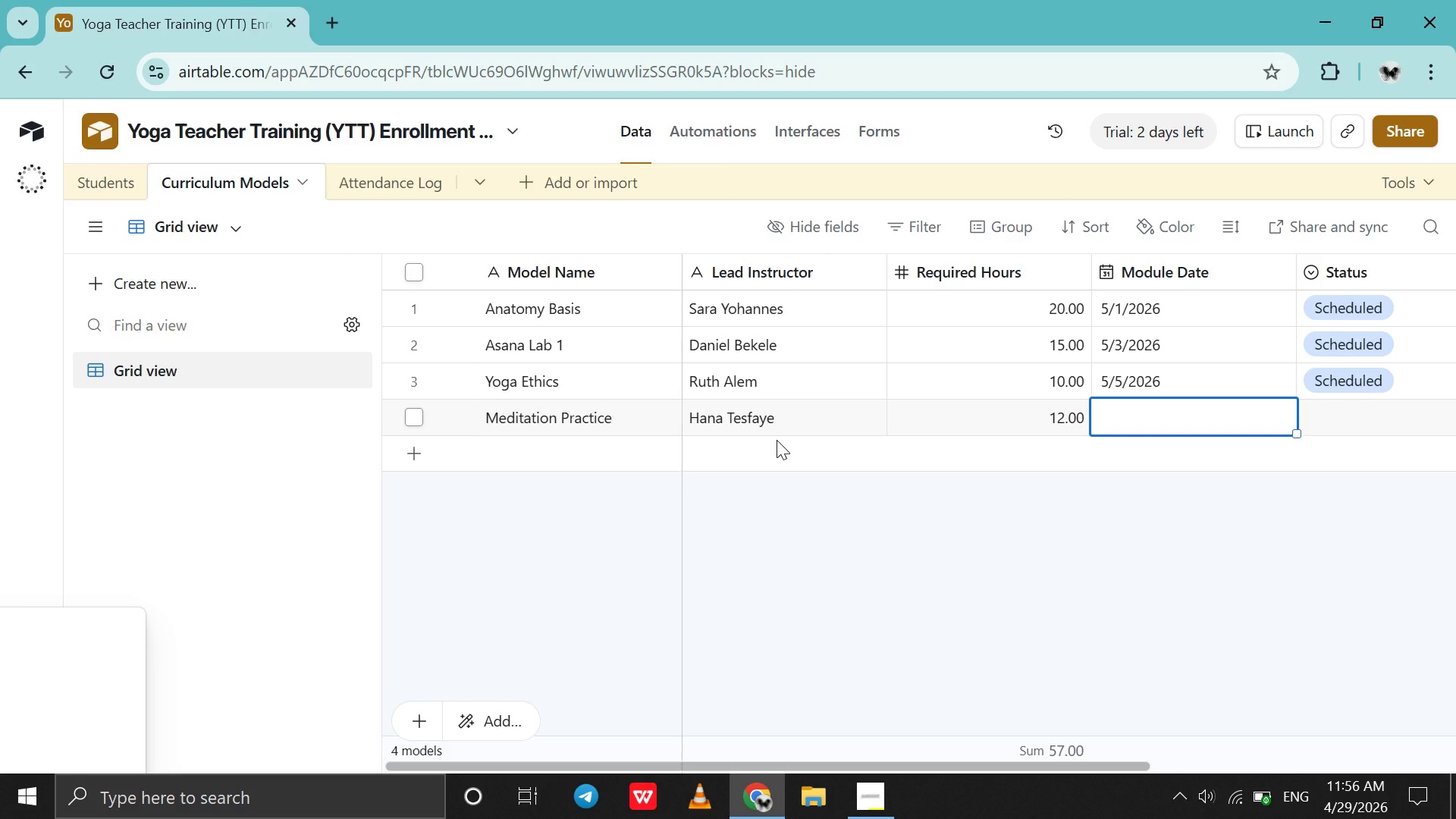 
double_click([1157, 418])
 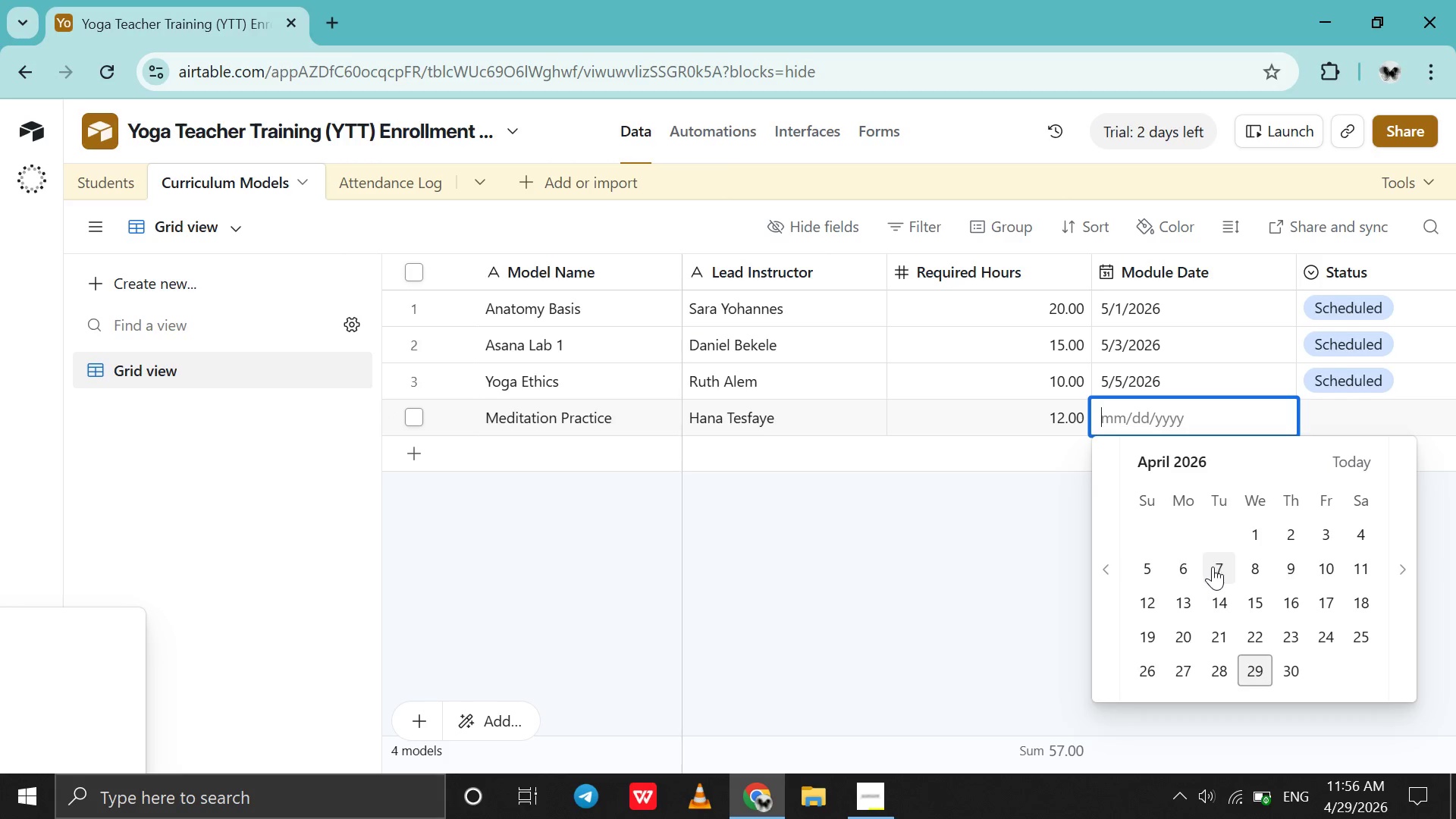 
left_click([1214, 566])
 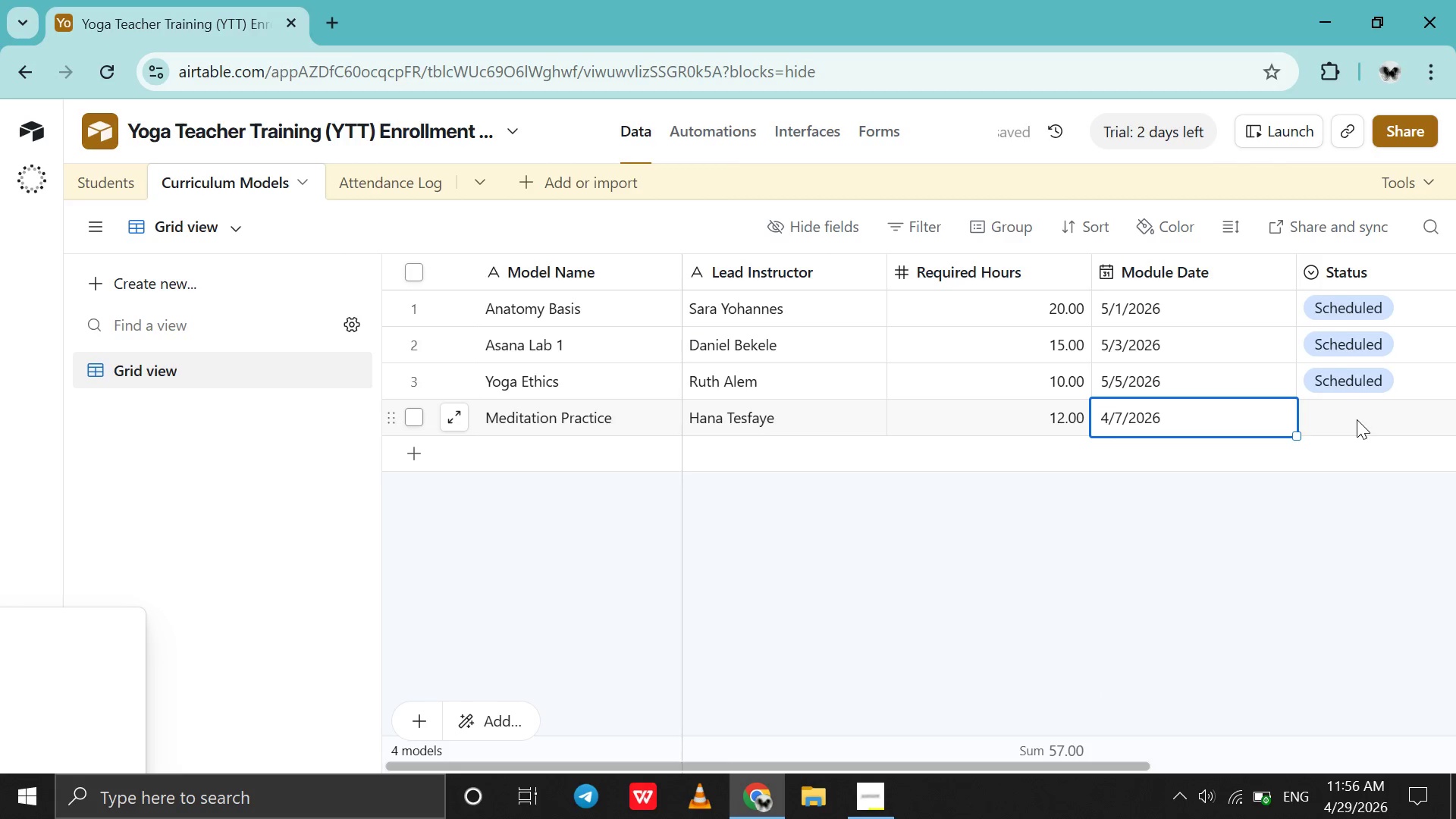 
double_click([1357, 419])
 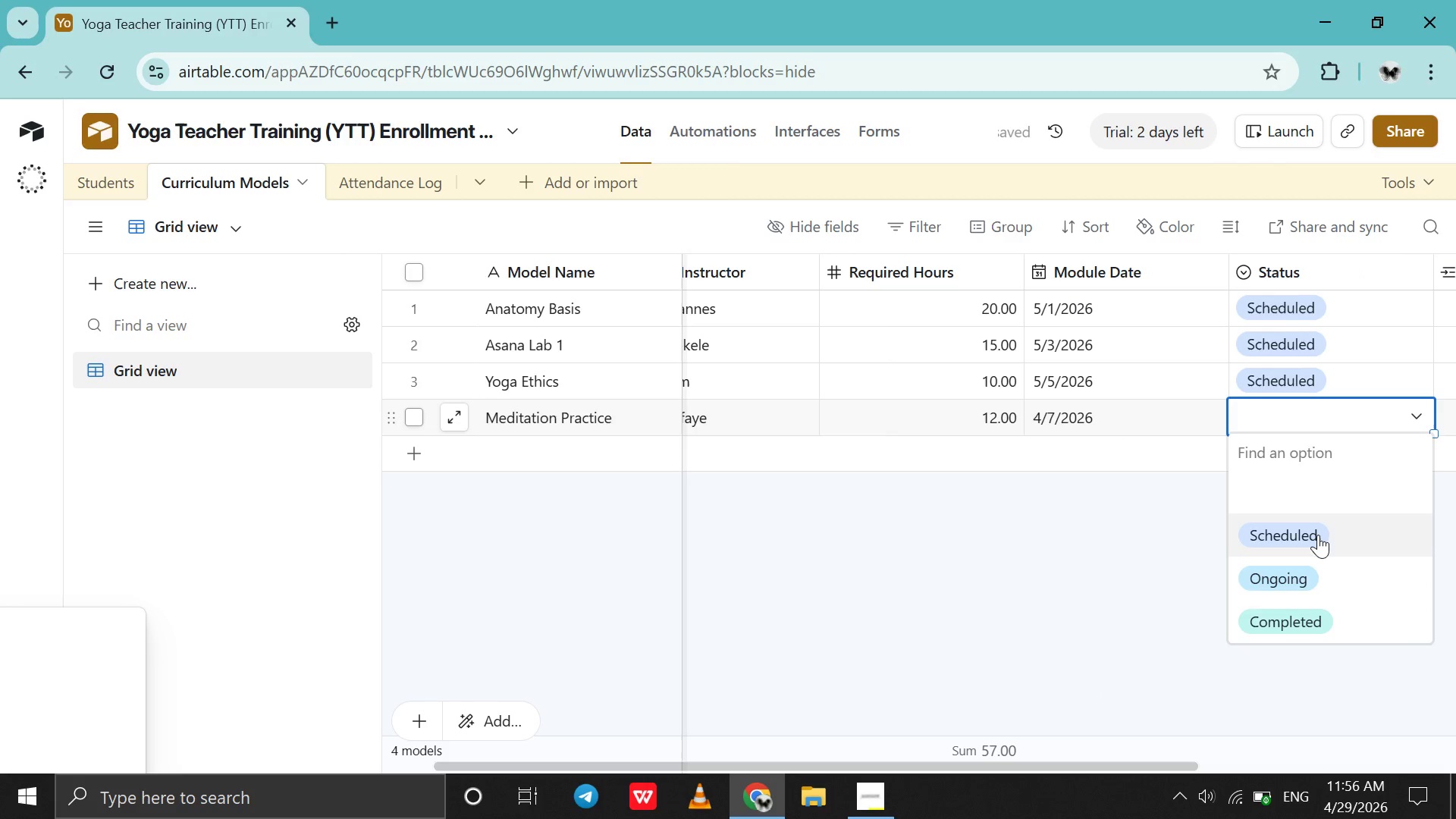 
left_click([1318, 535])
 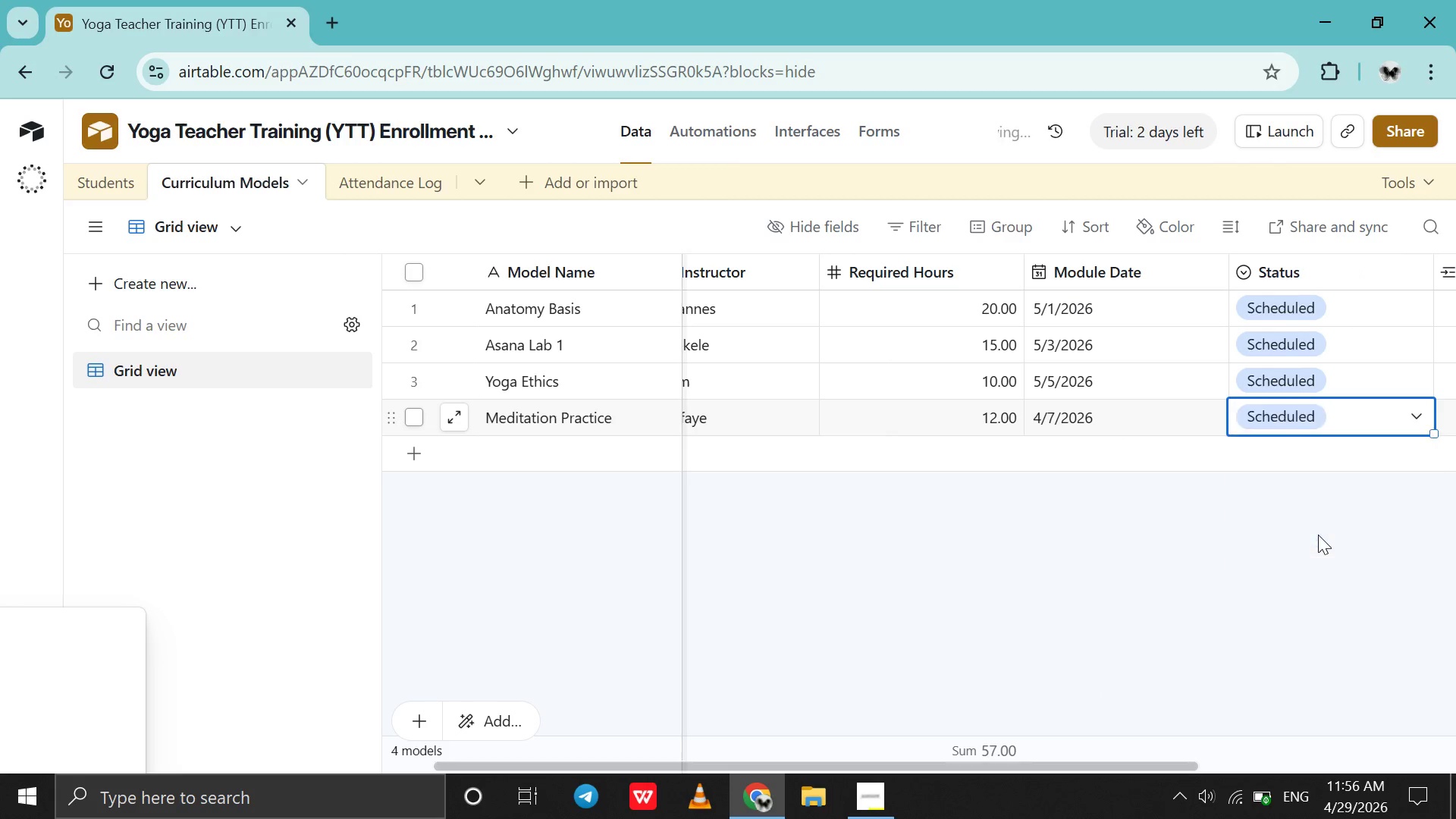 
scroll: coordinate [1318, 535], scroll_direction: up, amount: 98.0
 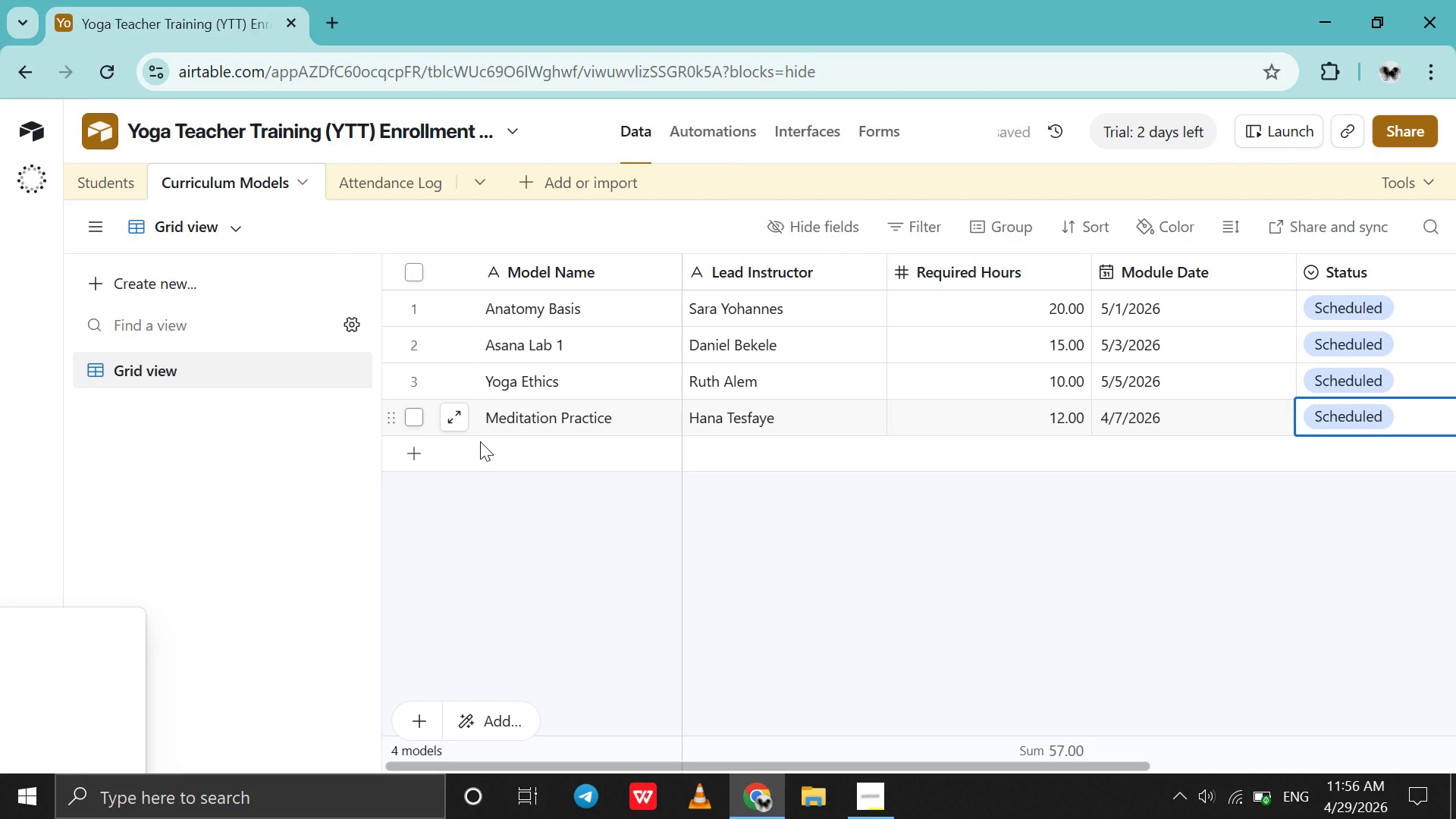 
double_click([480, 441])
 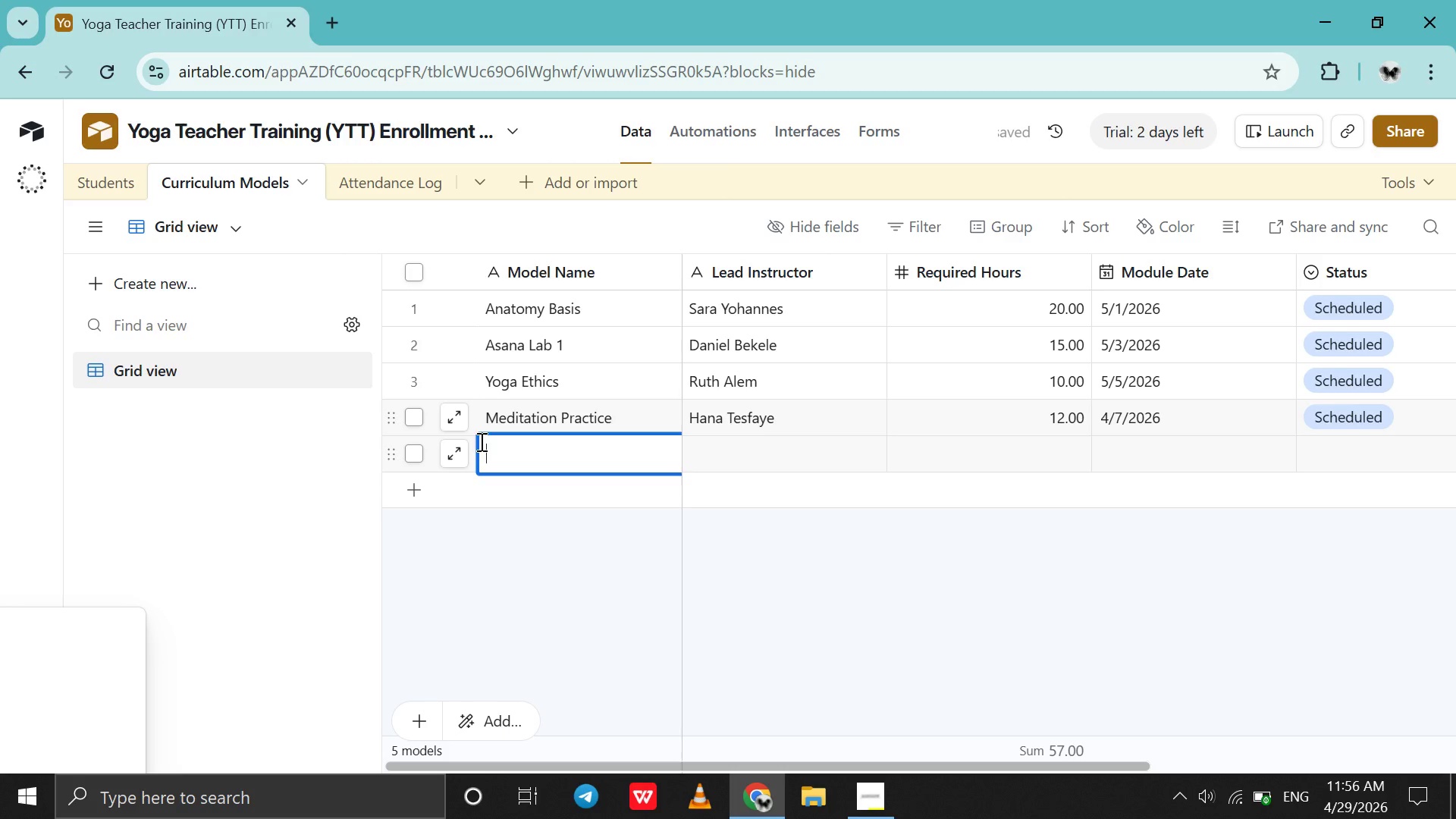 
type(Breathwork)
key(Tab)
type(Meron )
 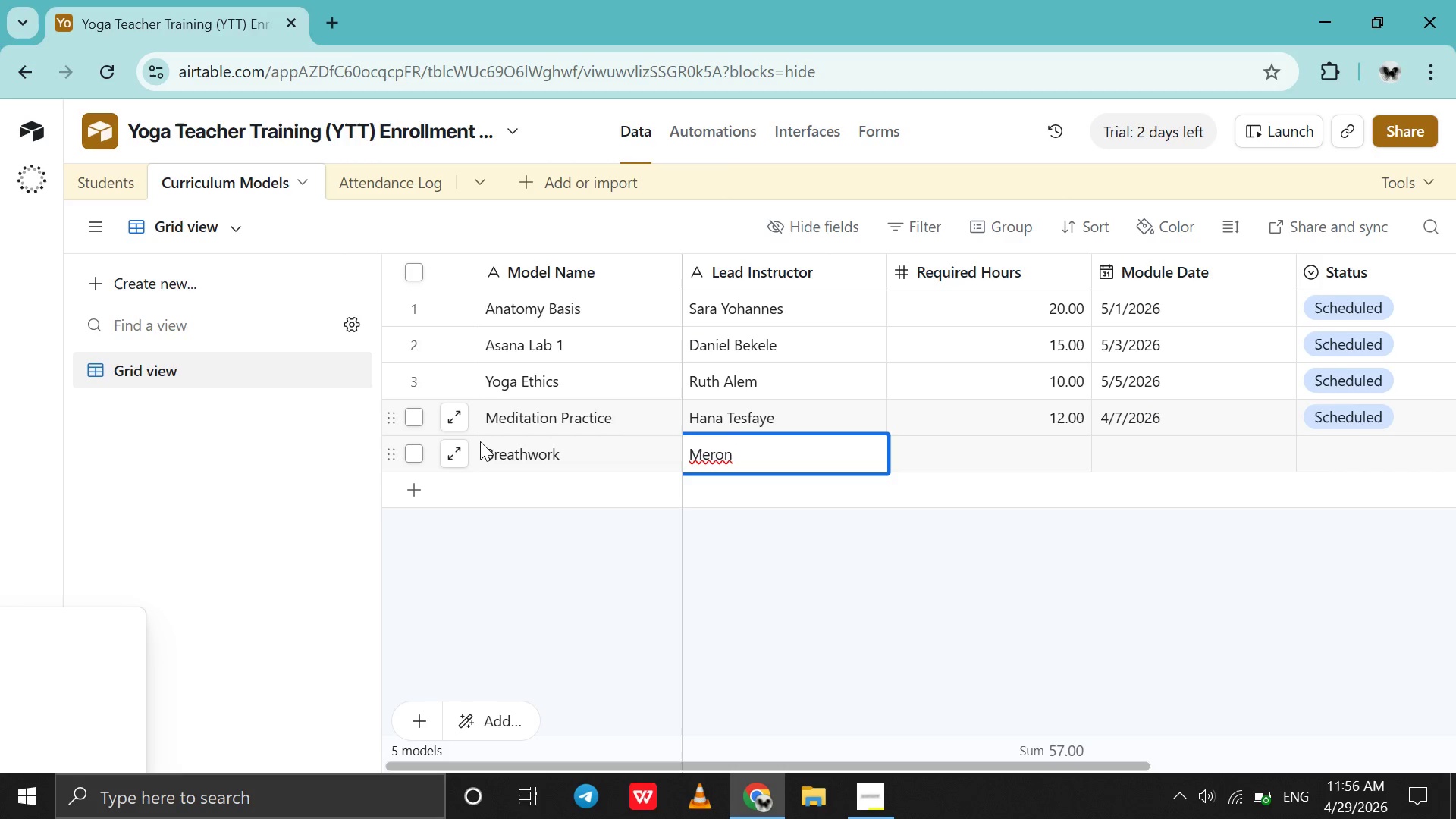 
type(Ayele)
key(Tab)
 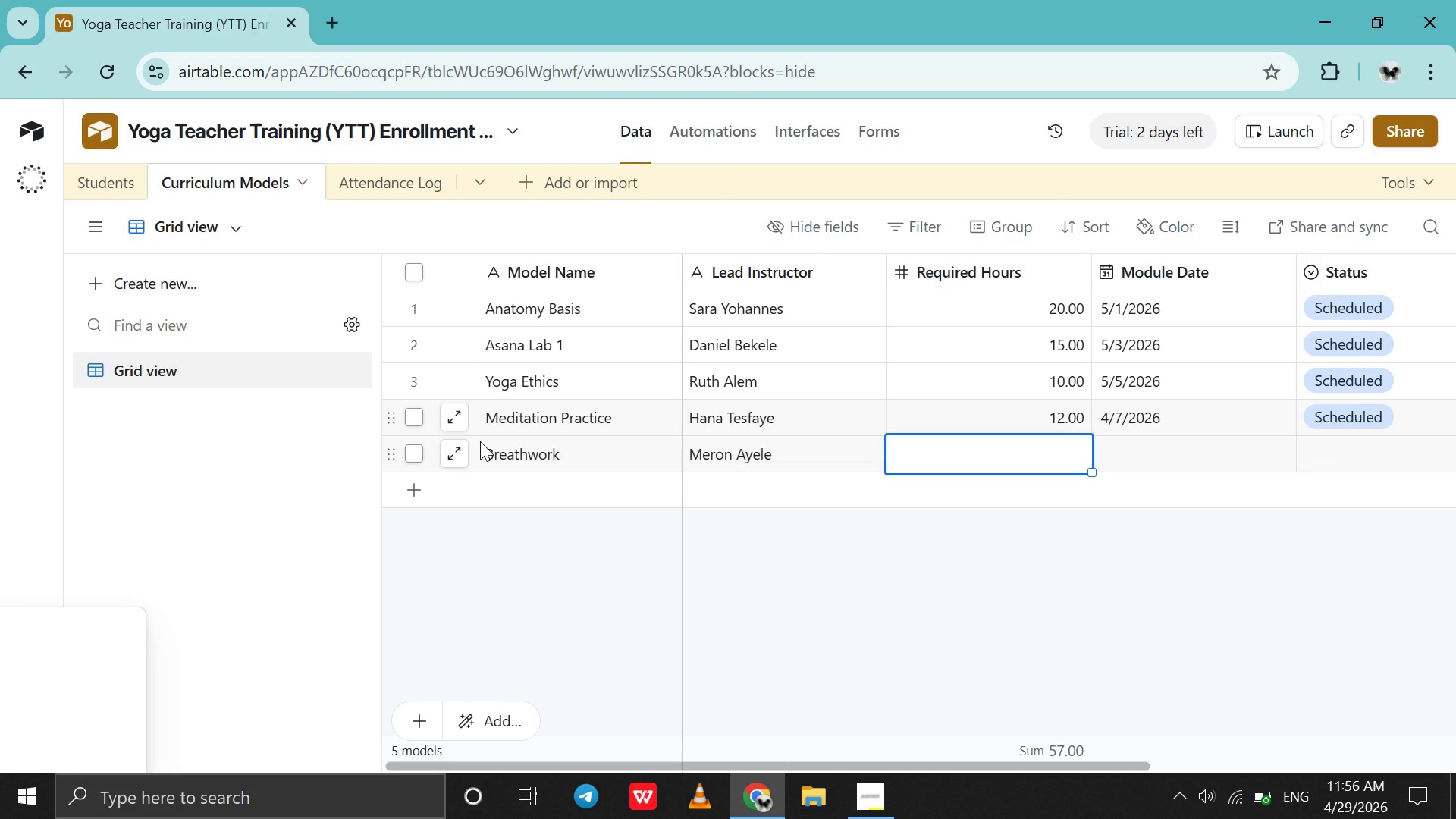 
key(8)
 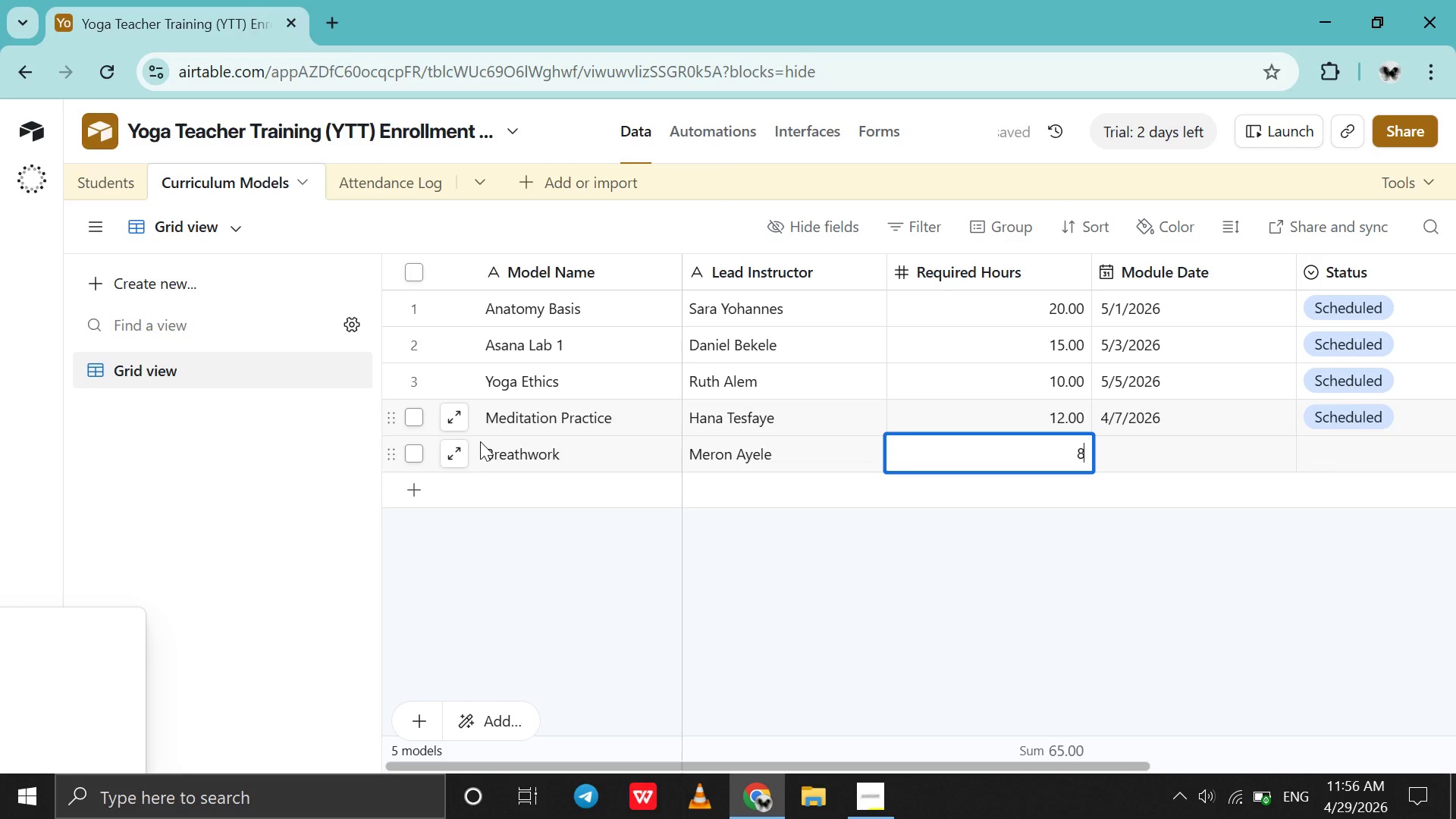 
key(Tab)
 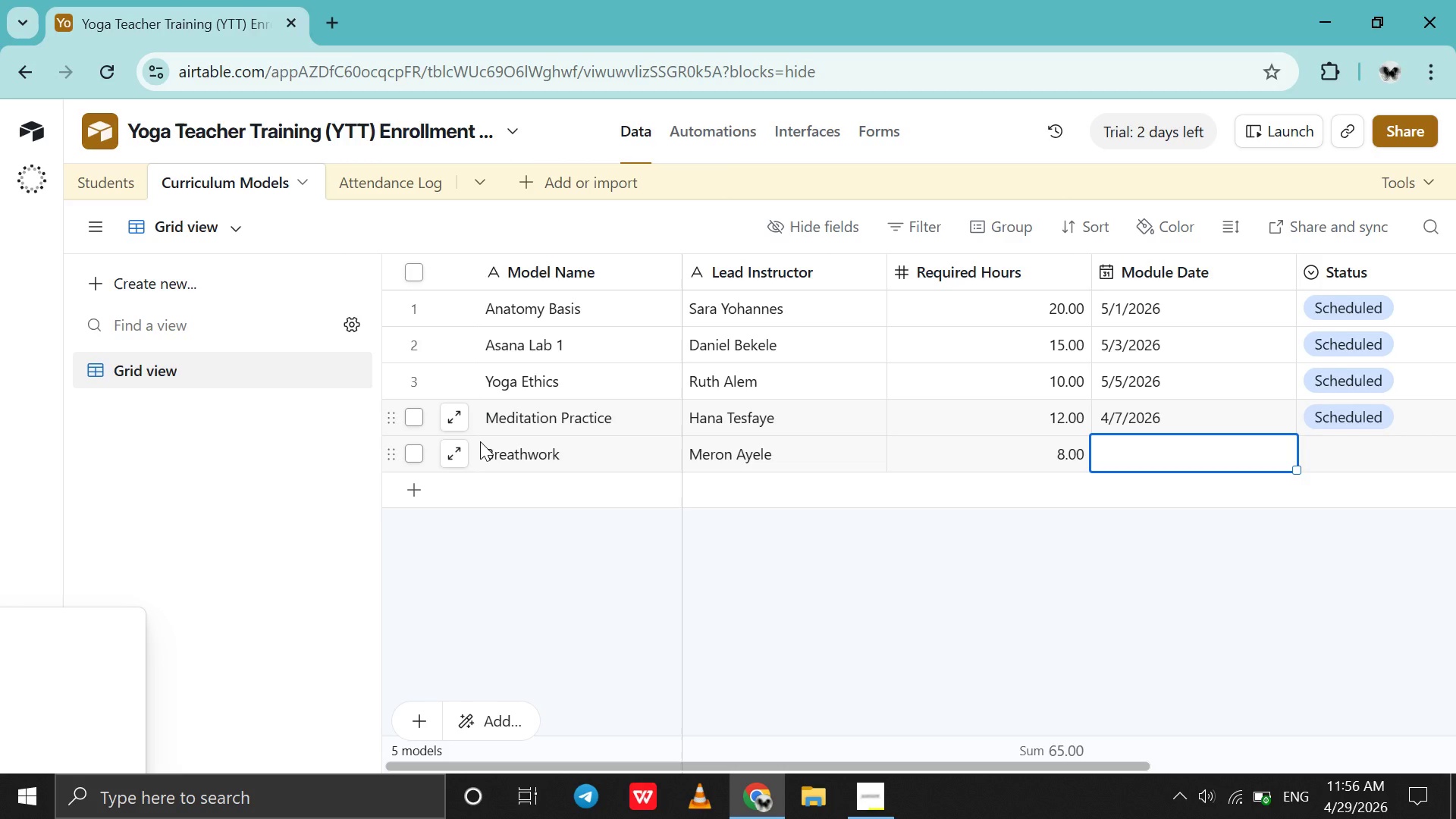 
wait(10.84)
 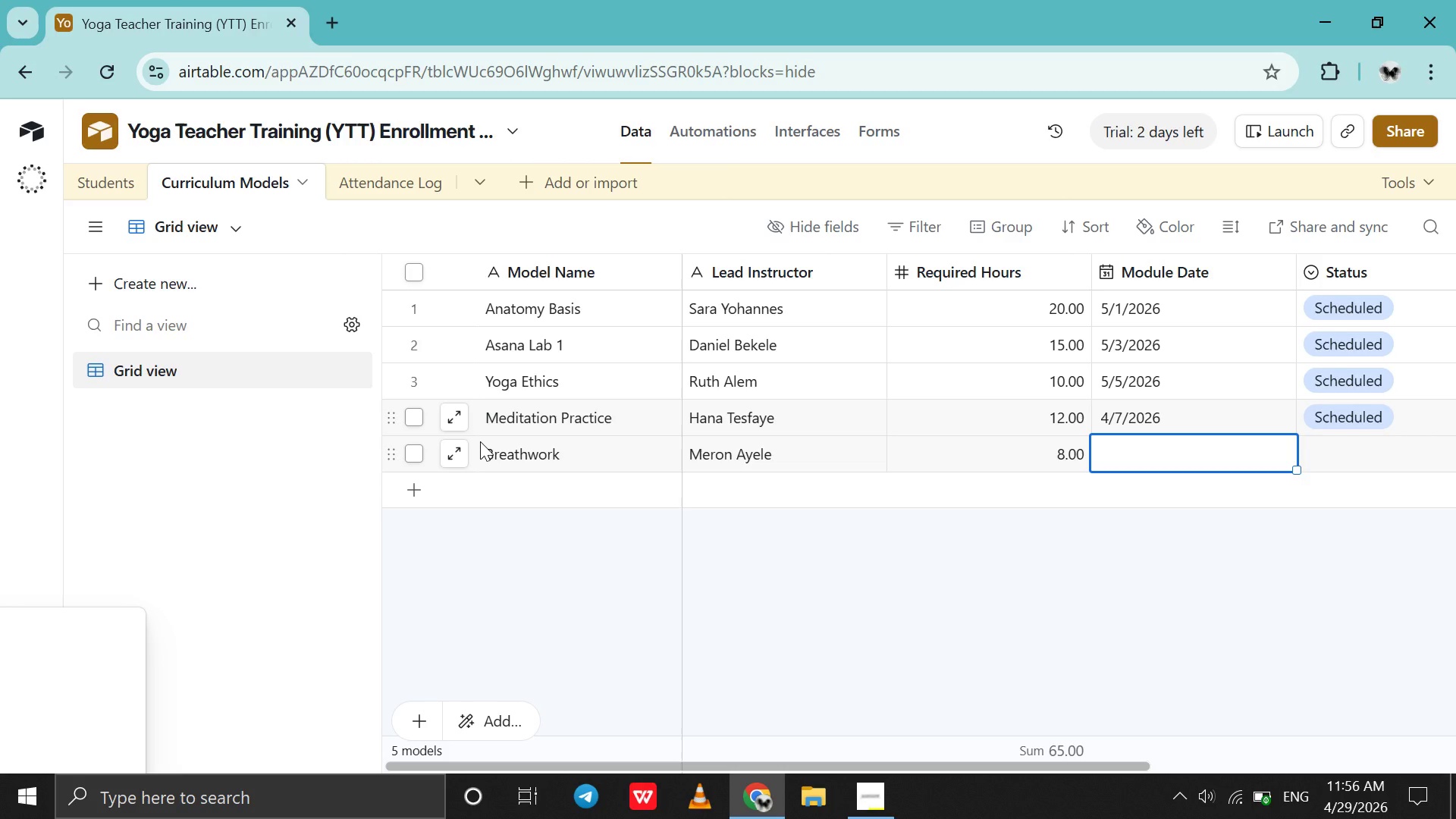 
double_click([1230, 452])
 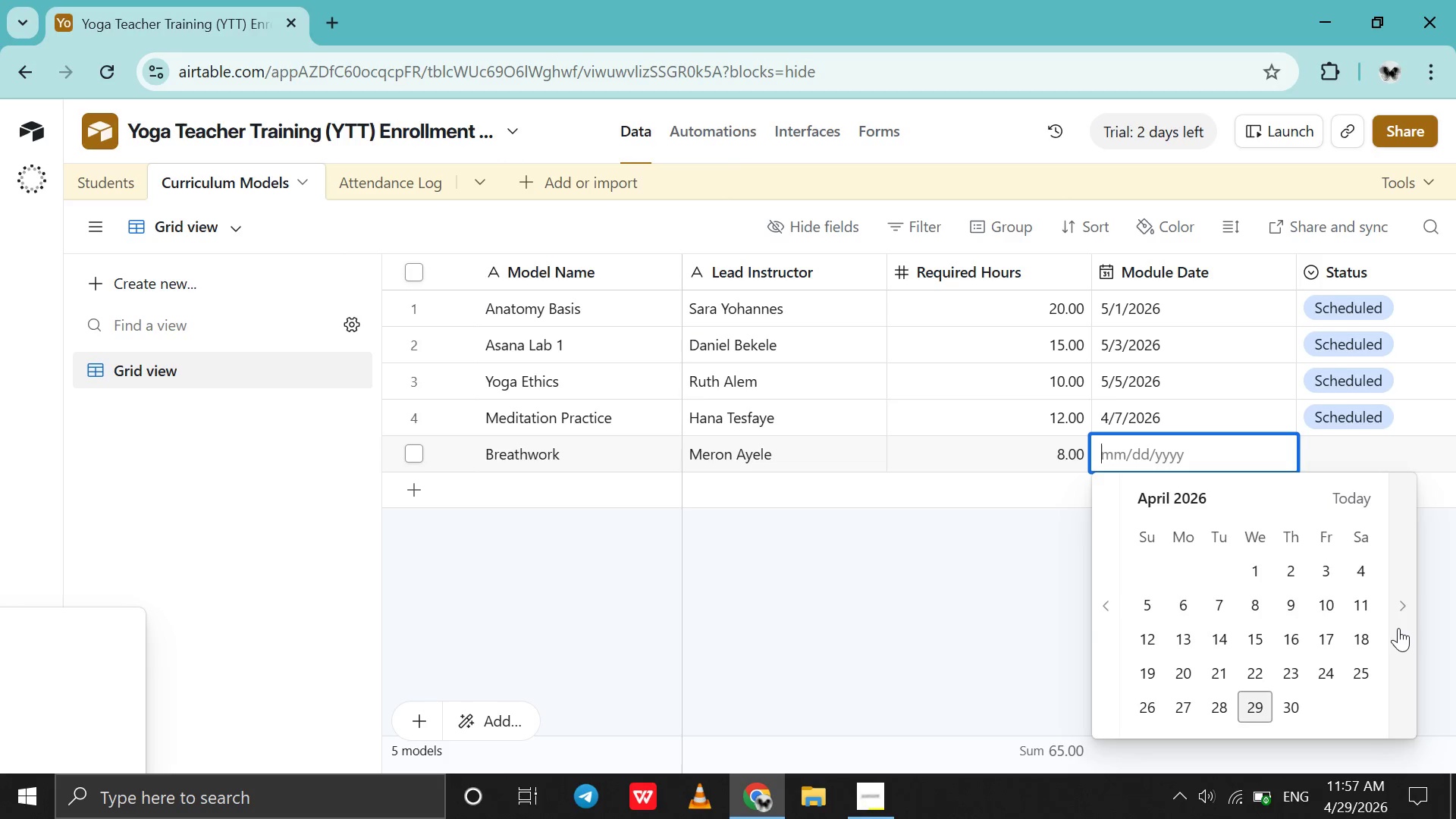 
left_click([1401, 628])
 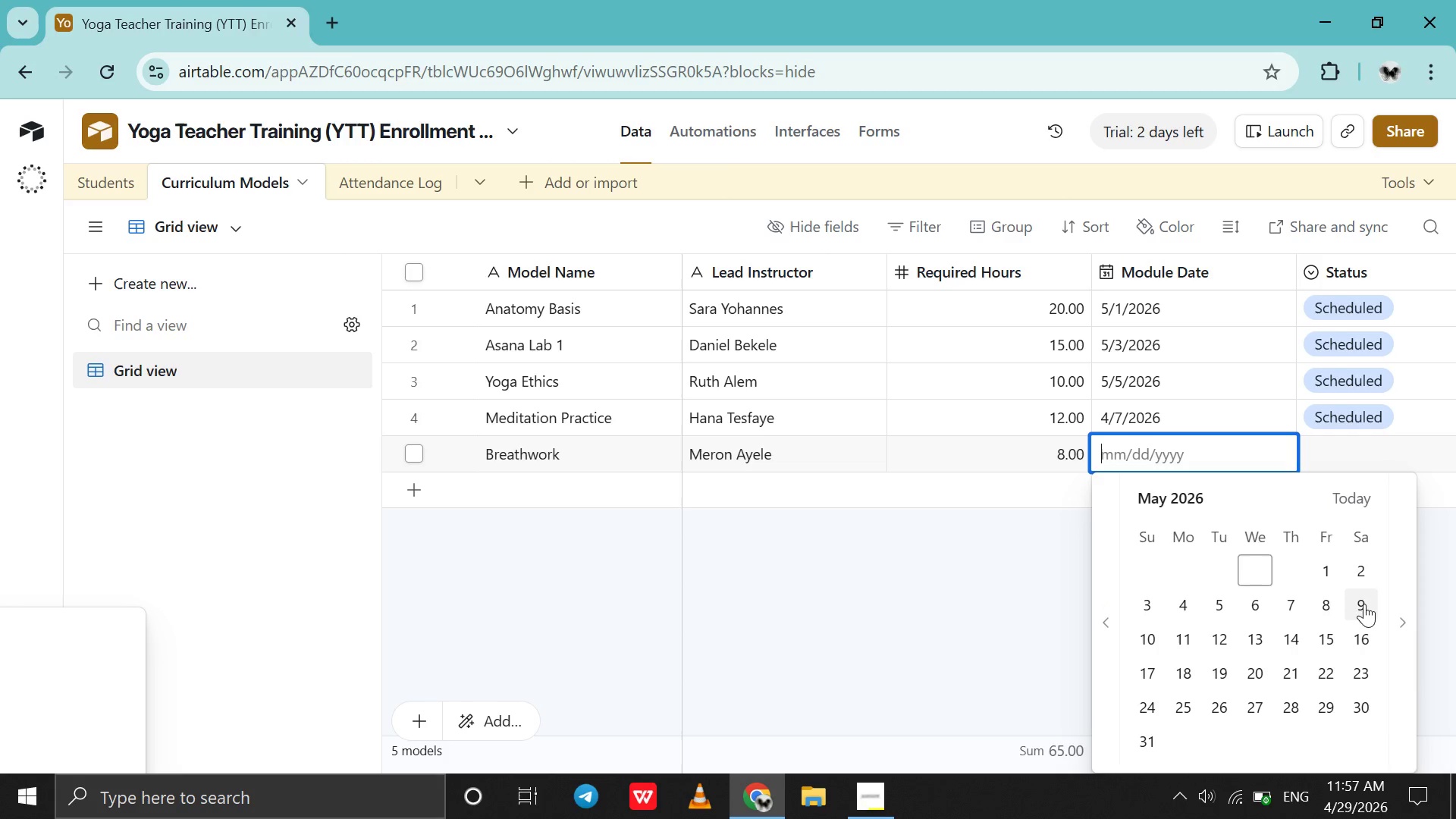 
left_click([1378, 604])
 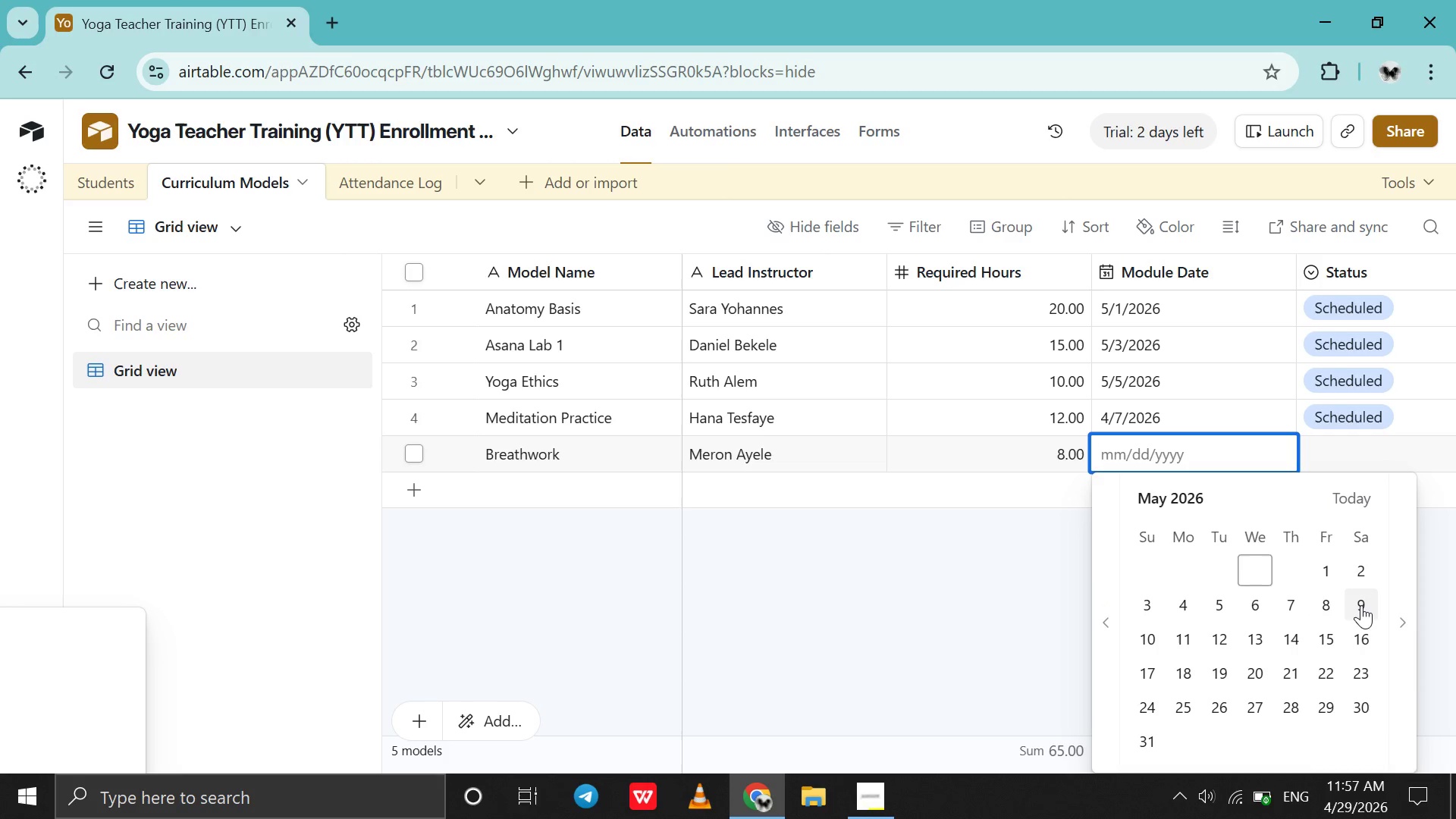 
left_click([1361, 605])
 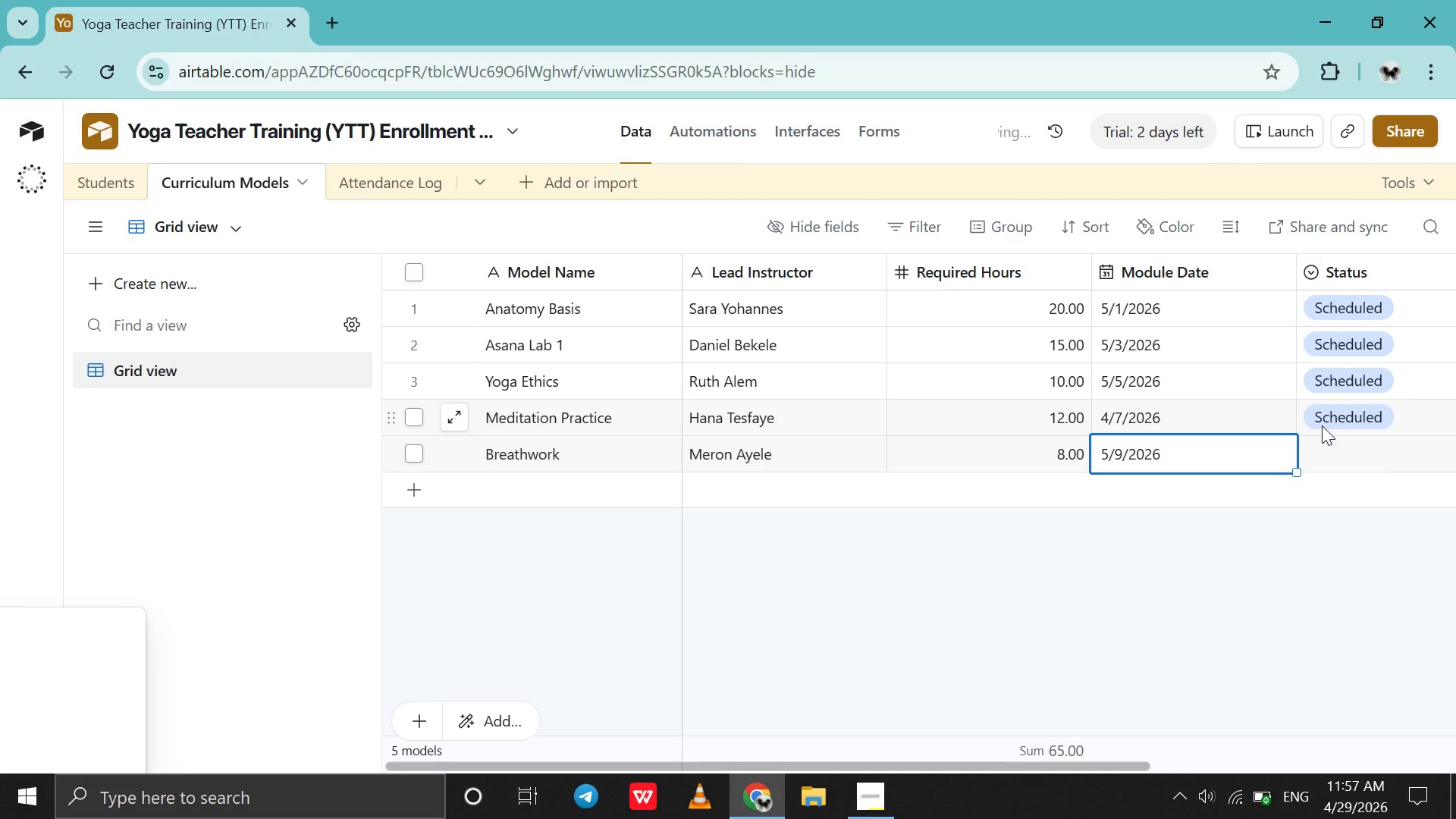 
double_click([1322, 425])
 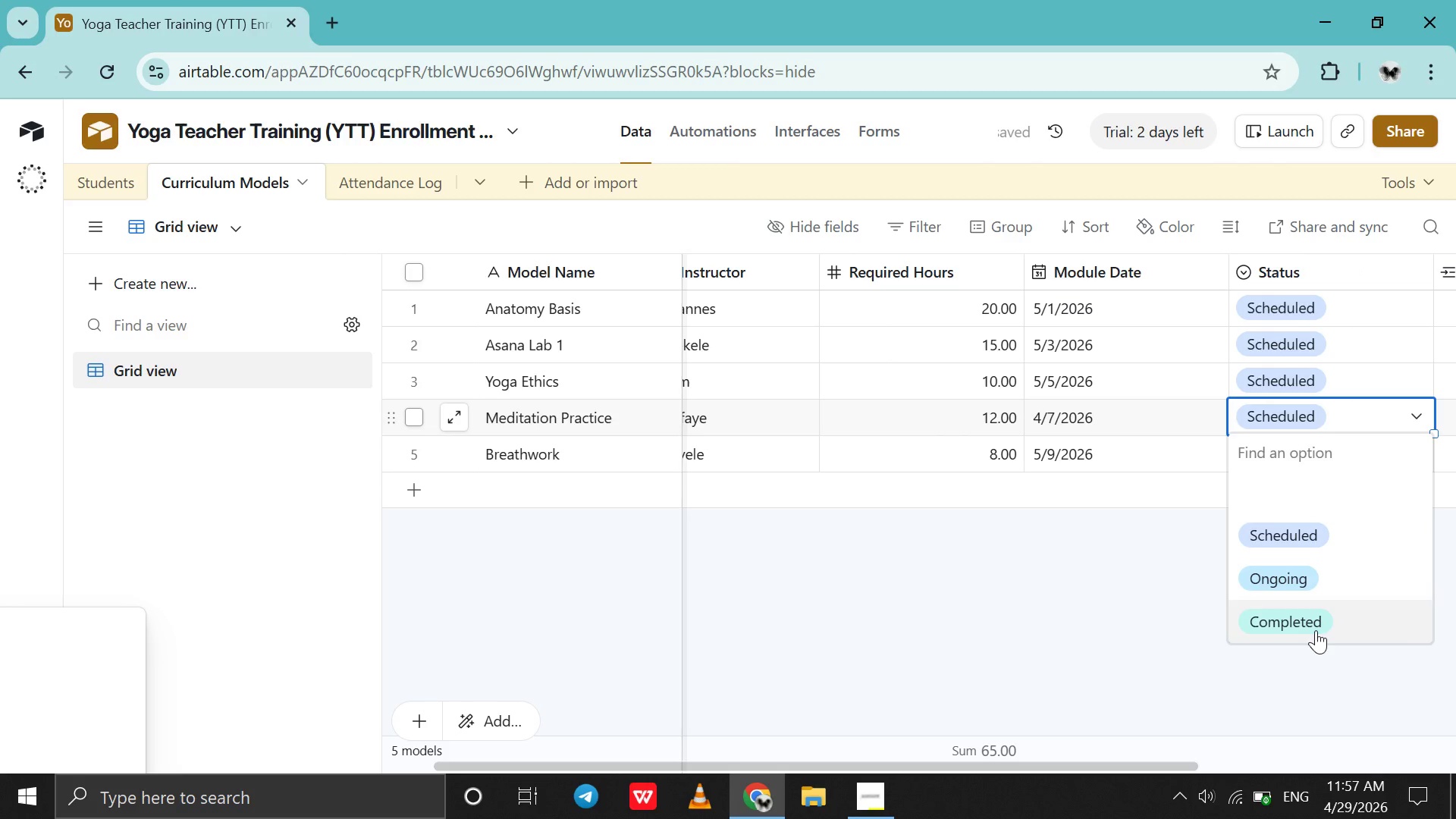 
left_click([1316, 630])
 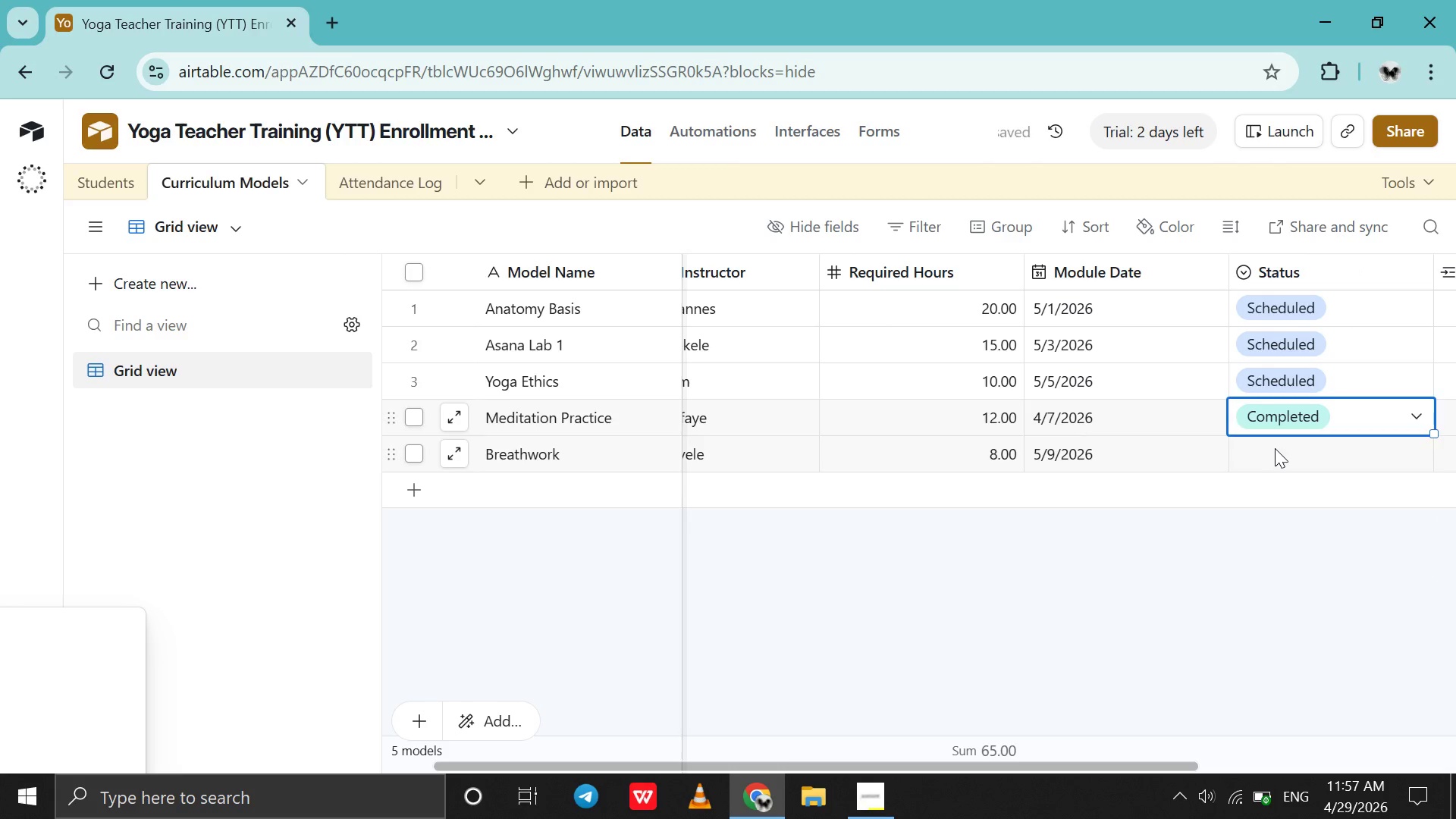 
double_click([1275, 448])
 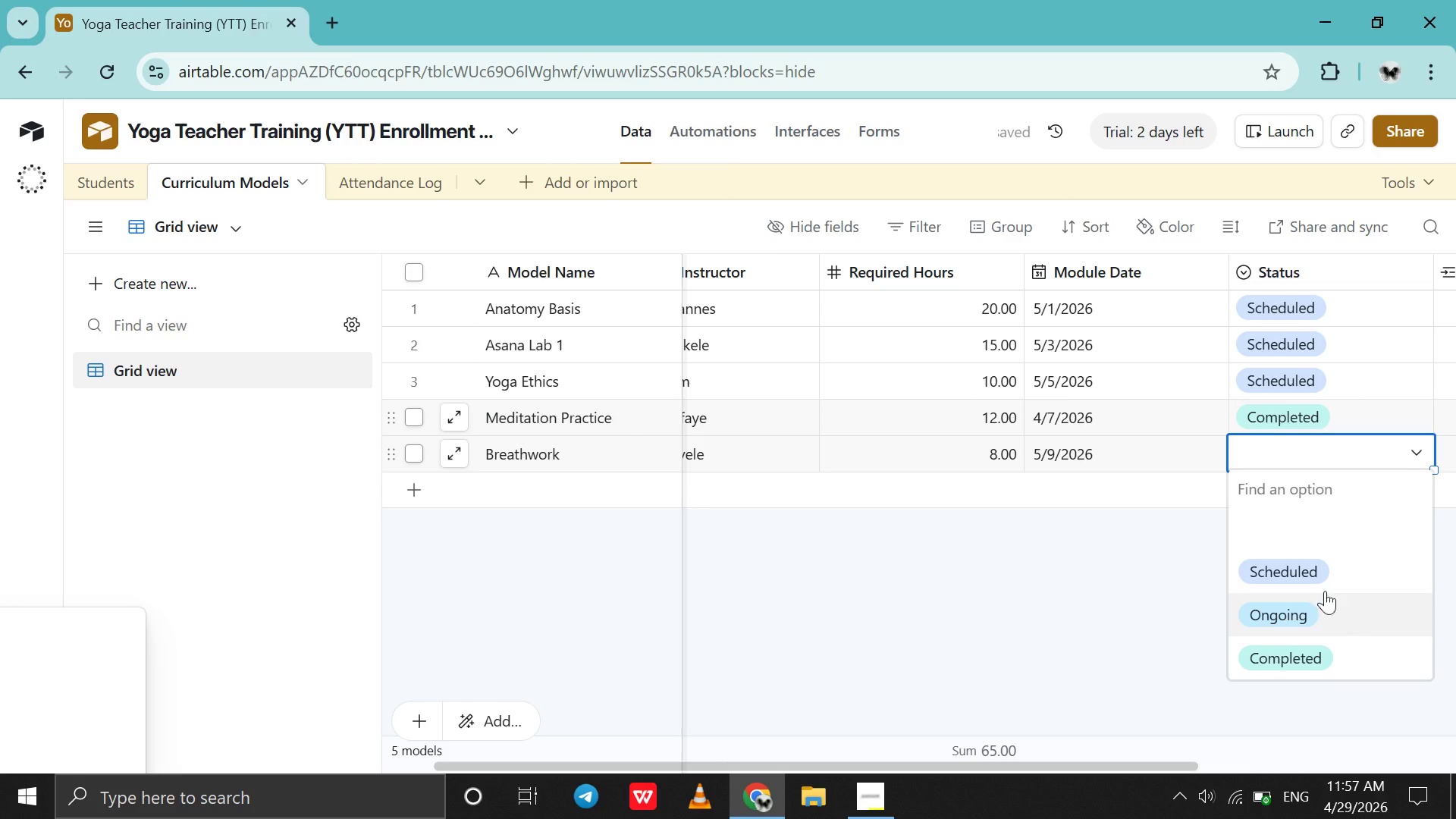 
left_click([1319, 581])
 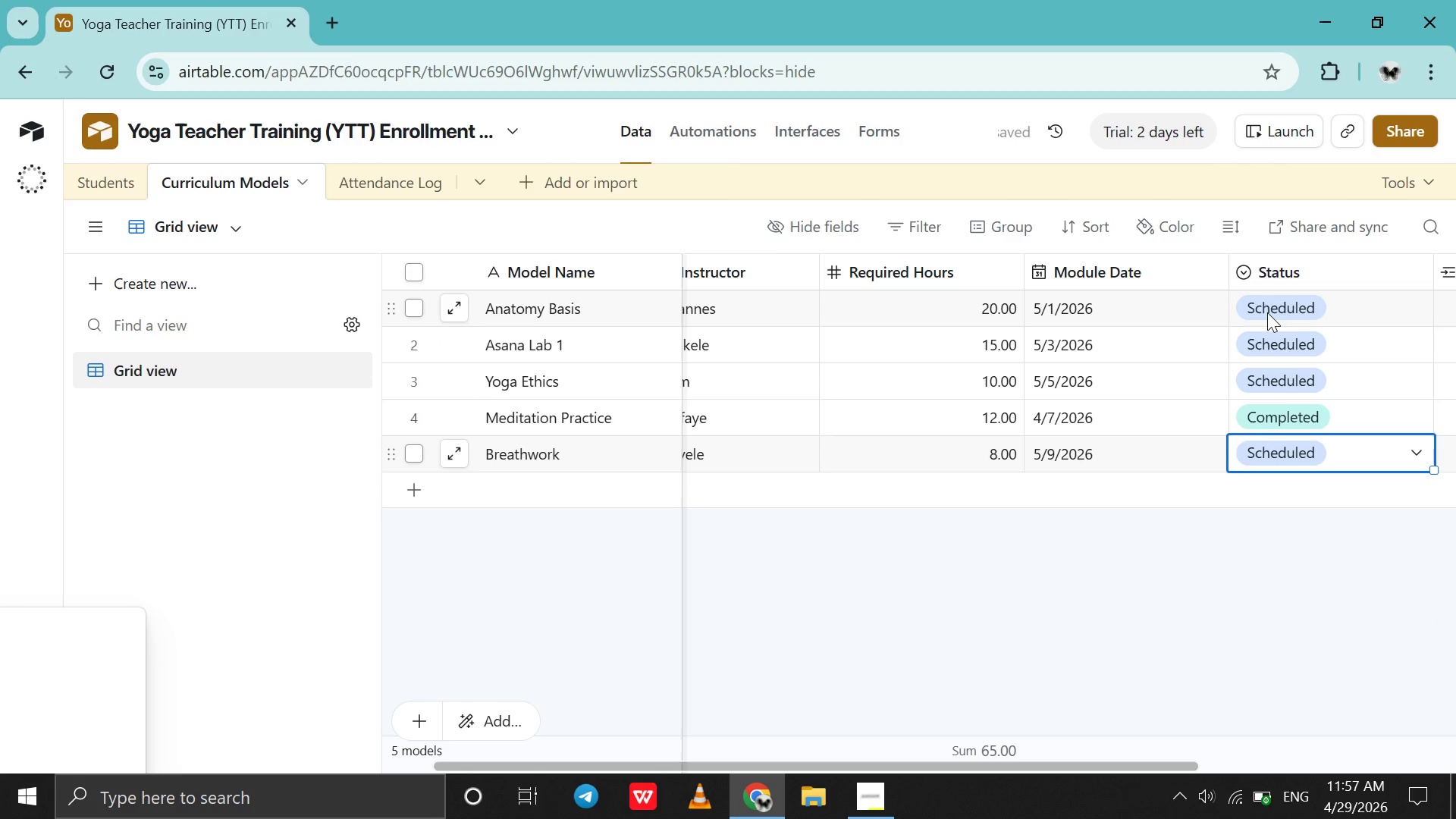 
left_click([1267, 312])
 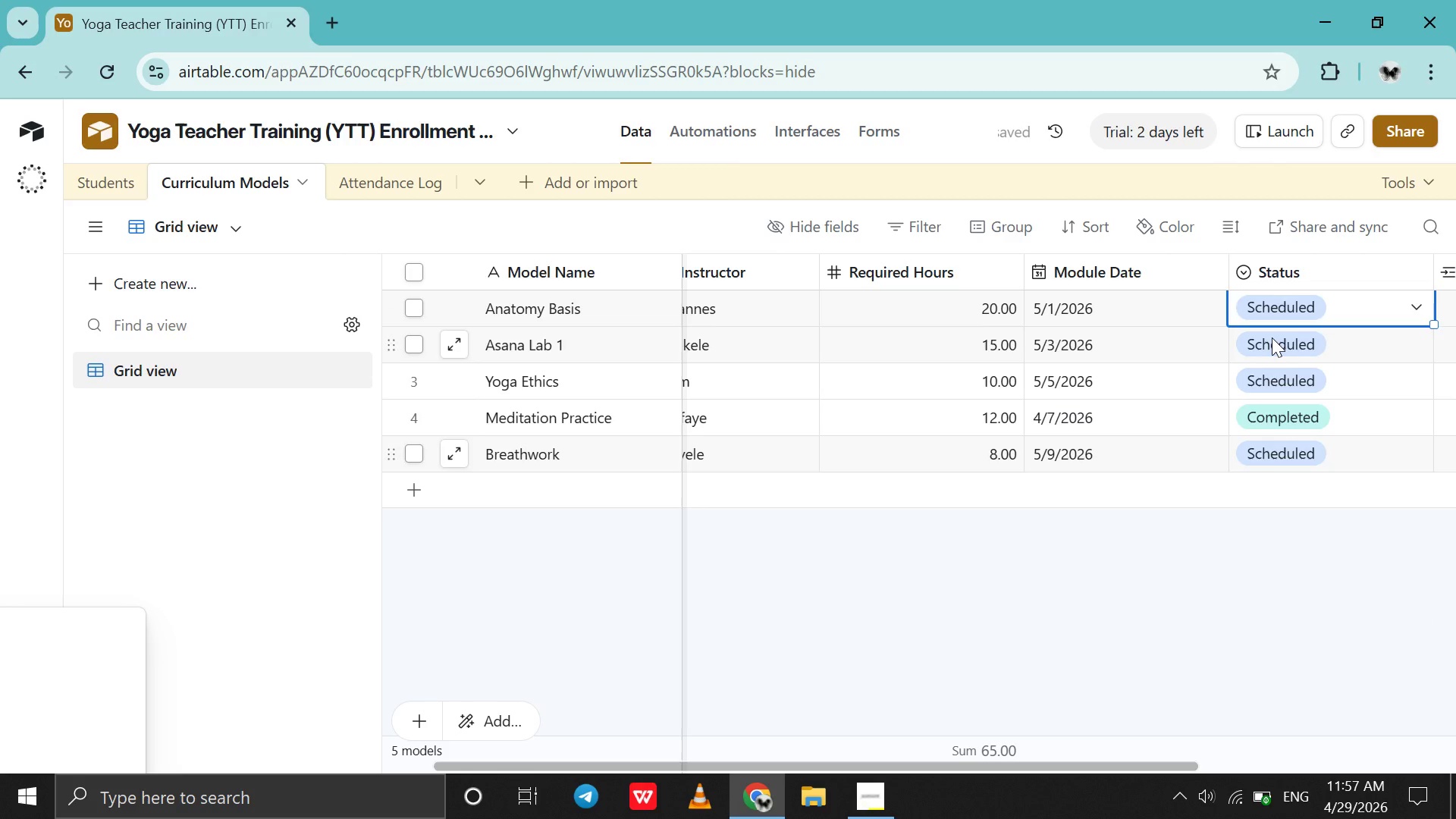 
double_click([1272, 337])
 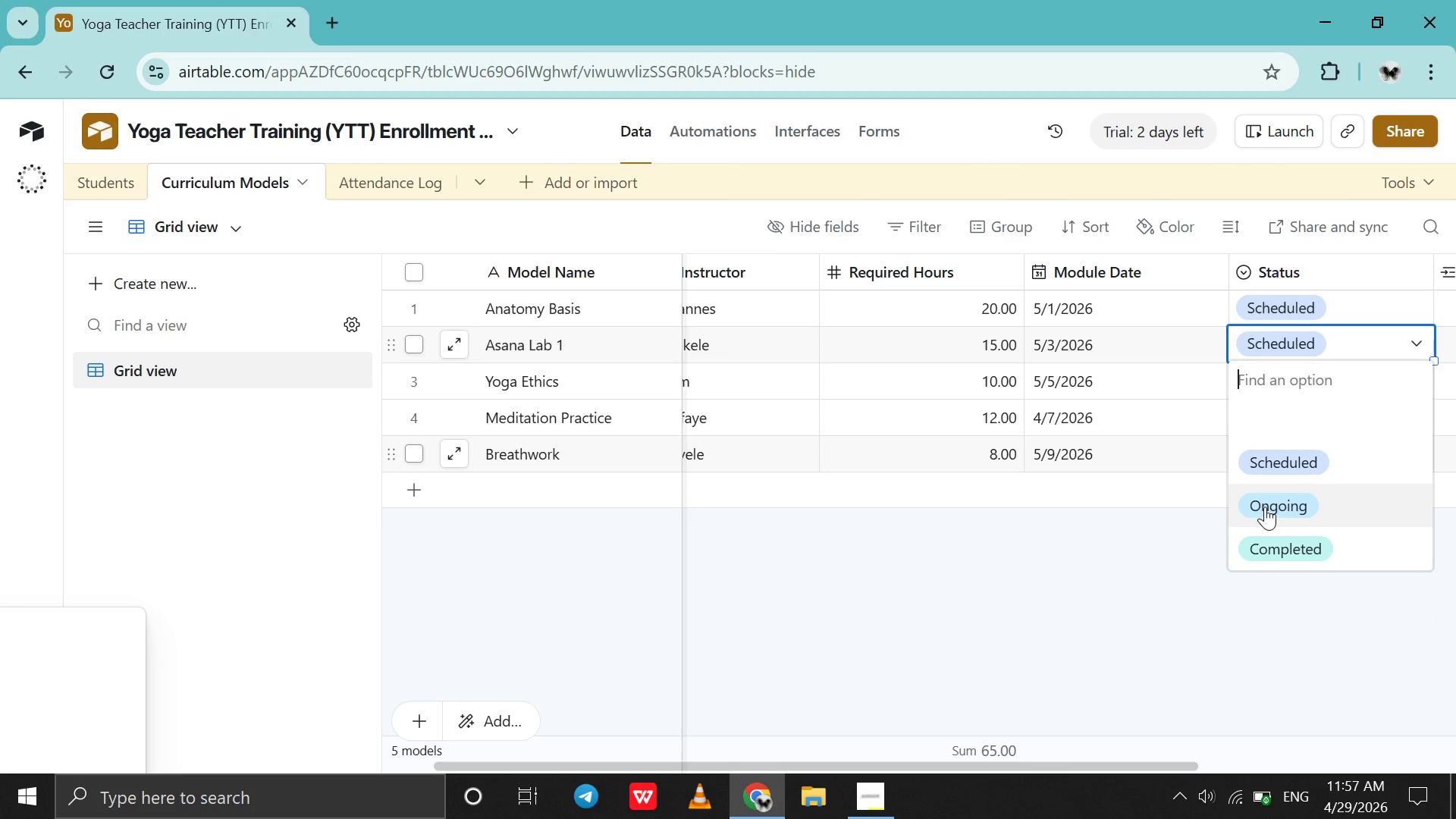 
left_click([1265, 507])
 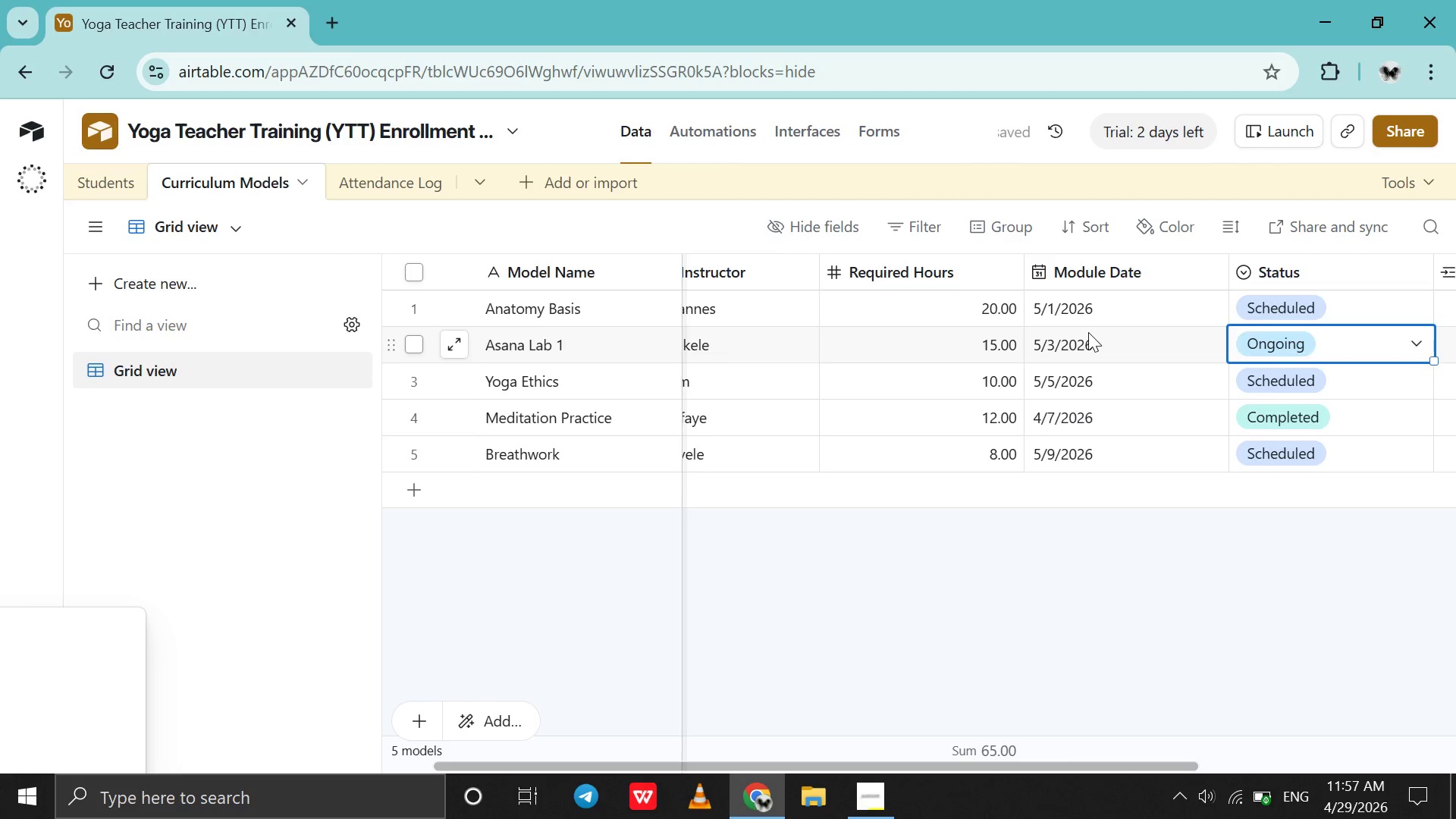 
double_click([1088, 332])
 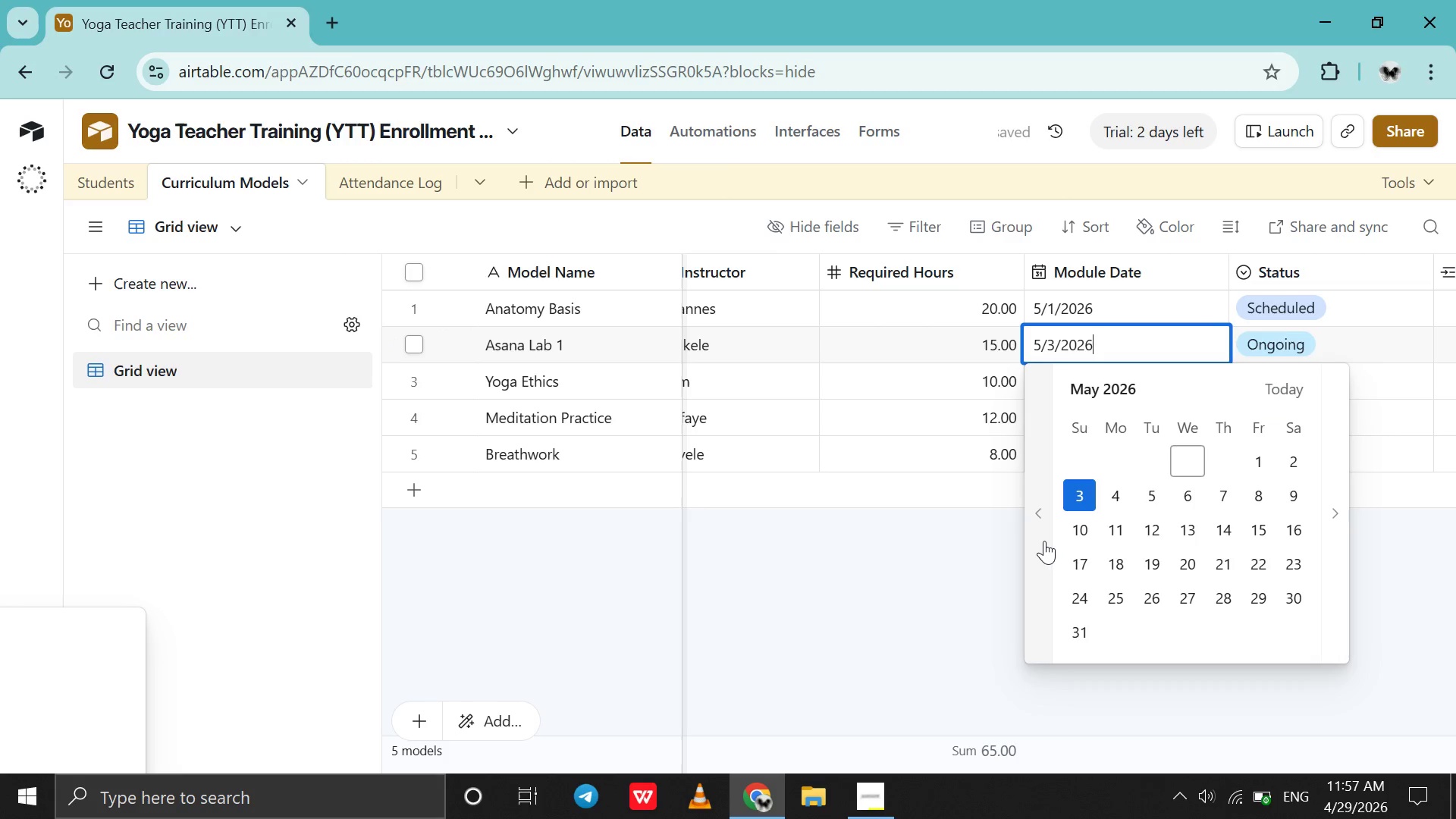 
left_click([1038, 539])
 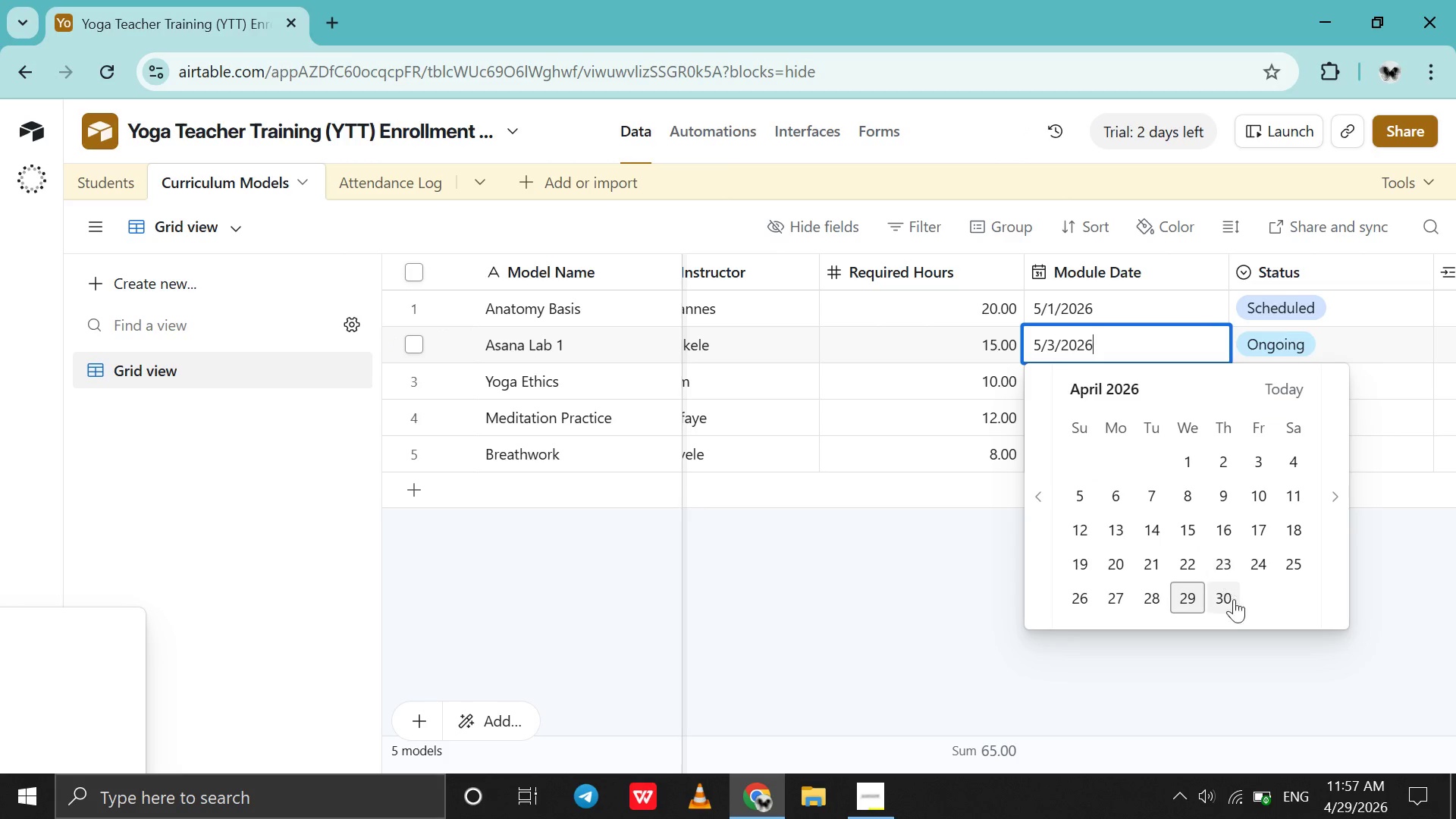 
left_click([1188, 591])
 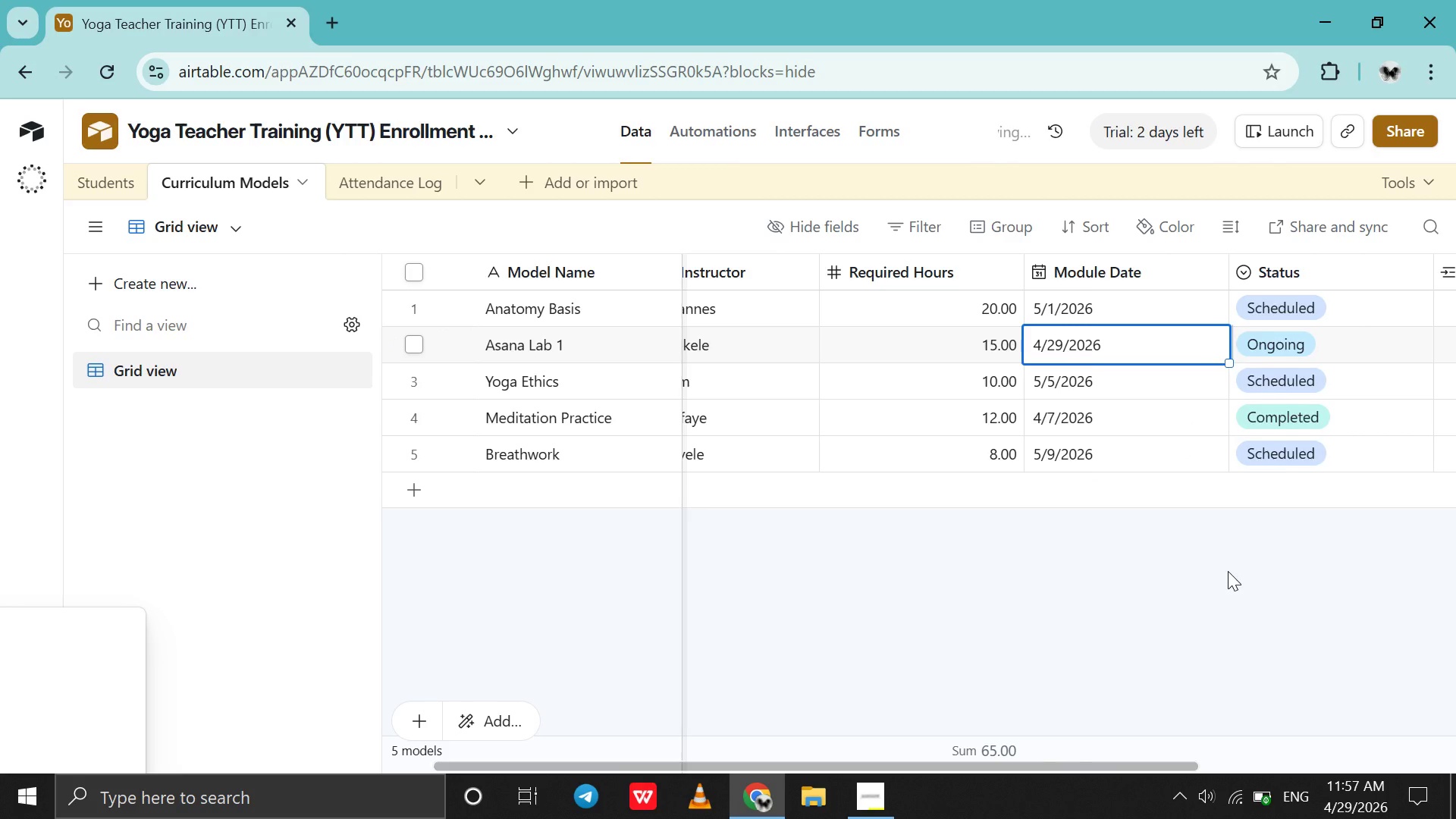 
scroll: coordinate [1228, 571], scroll_direction: up, amount: 91.0
 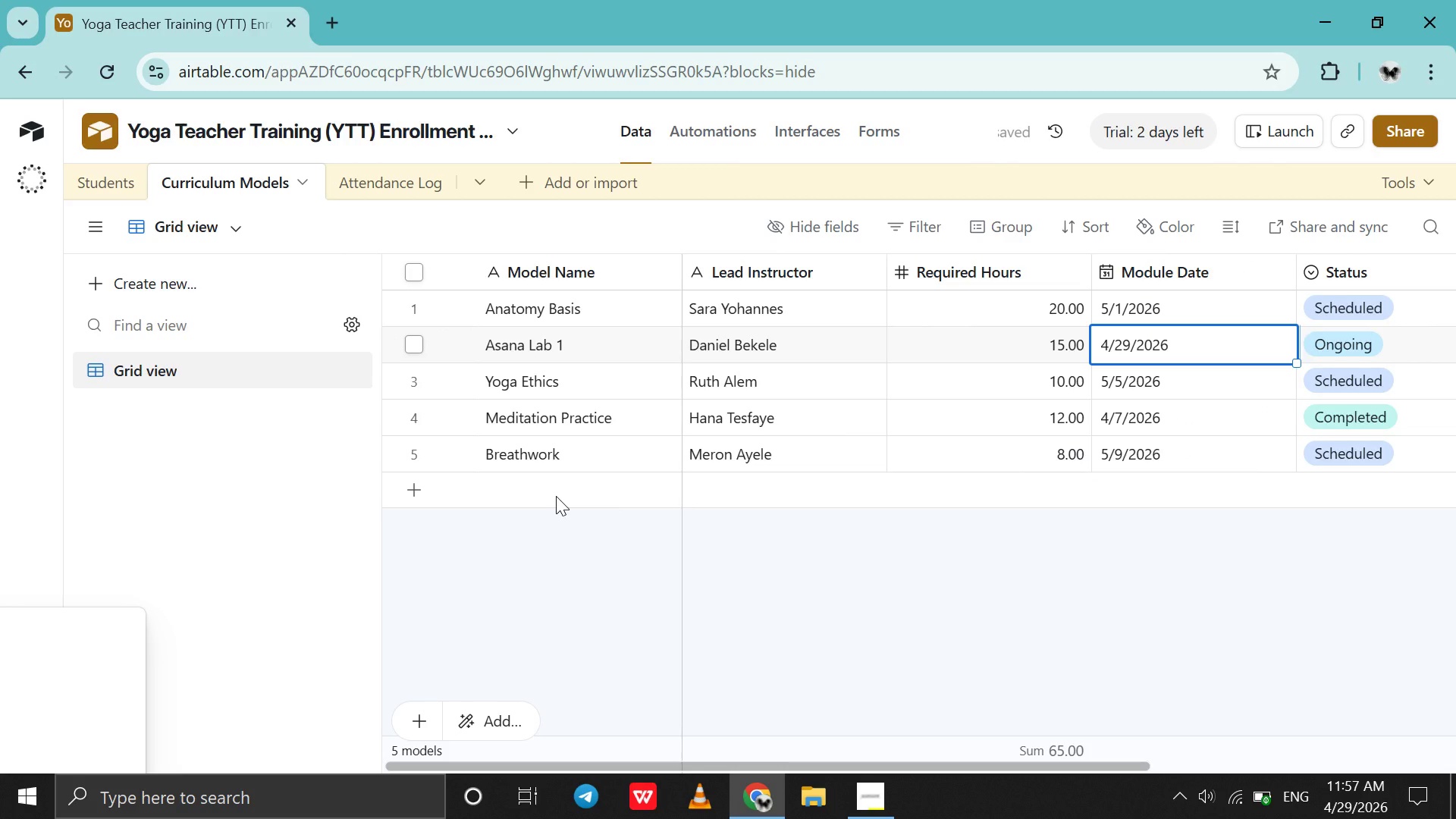 
double_click([556, 496])
 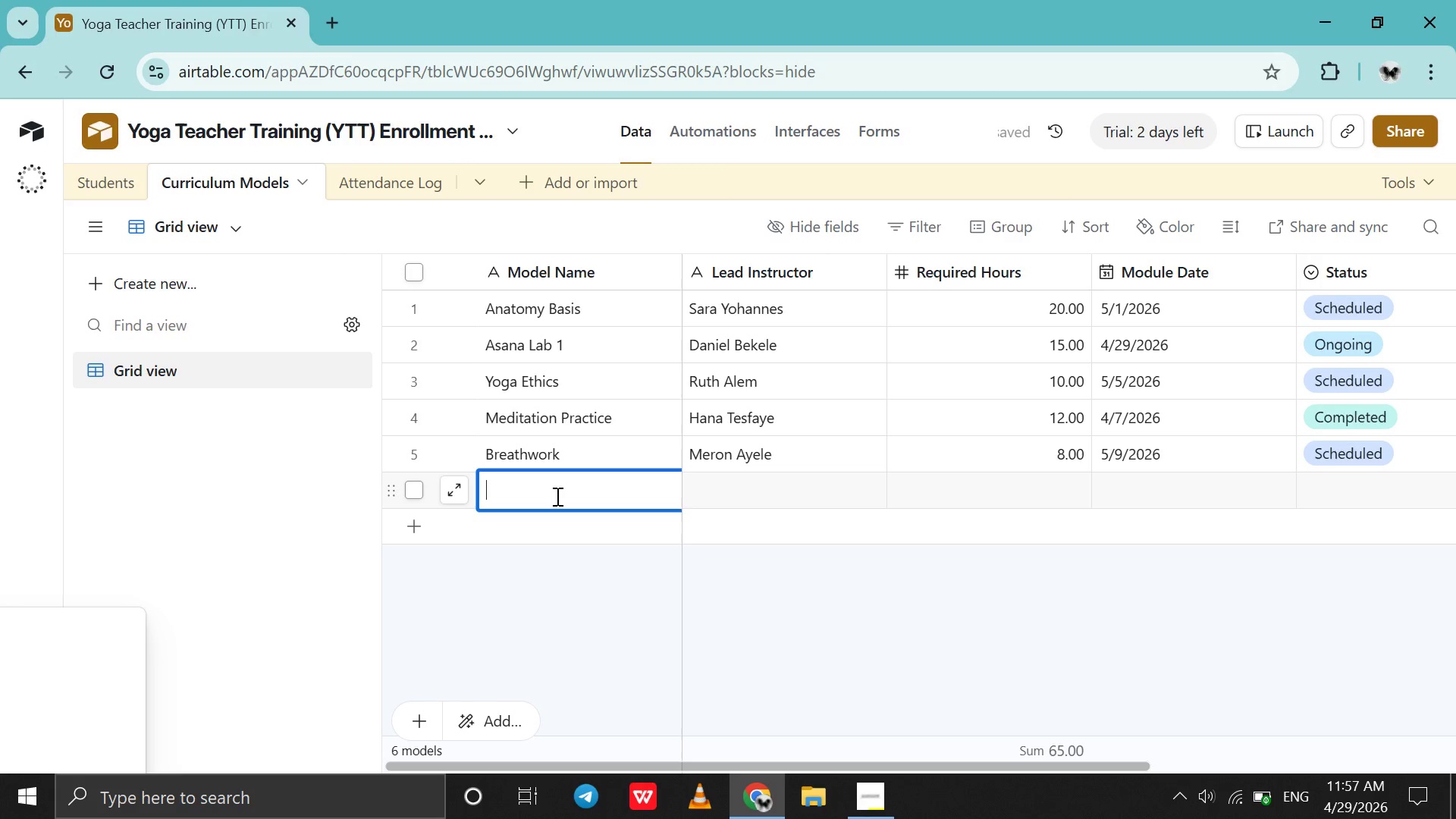 
wait(8.42)
 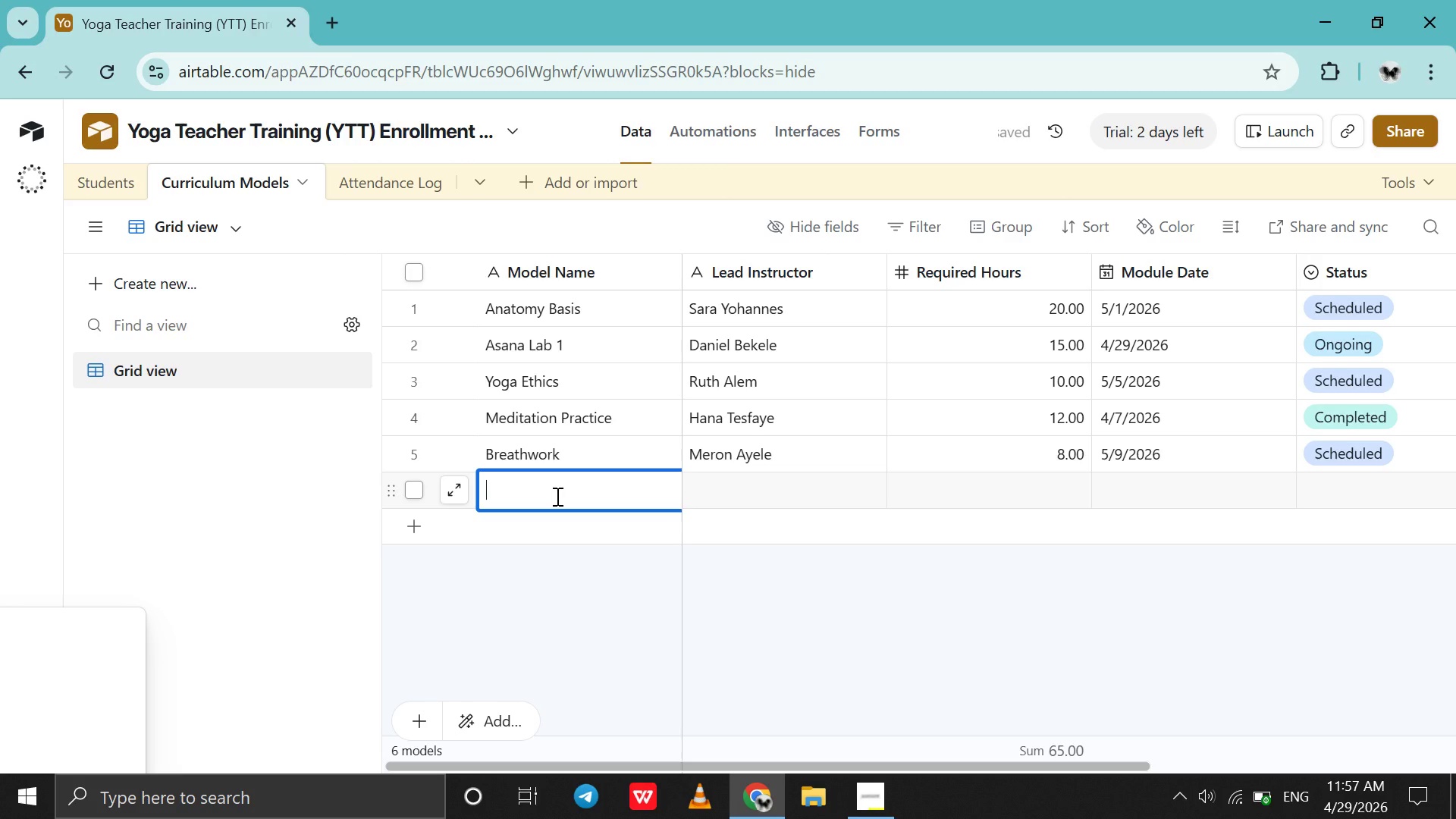 
type(Teaching Metho)
key(Backspace)
type(dology )
 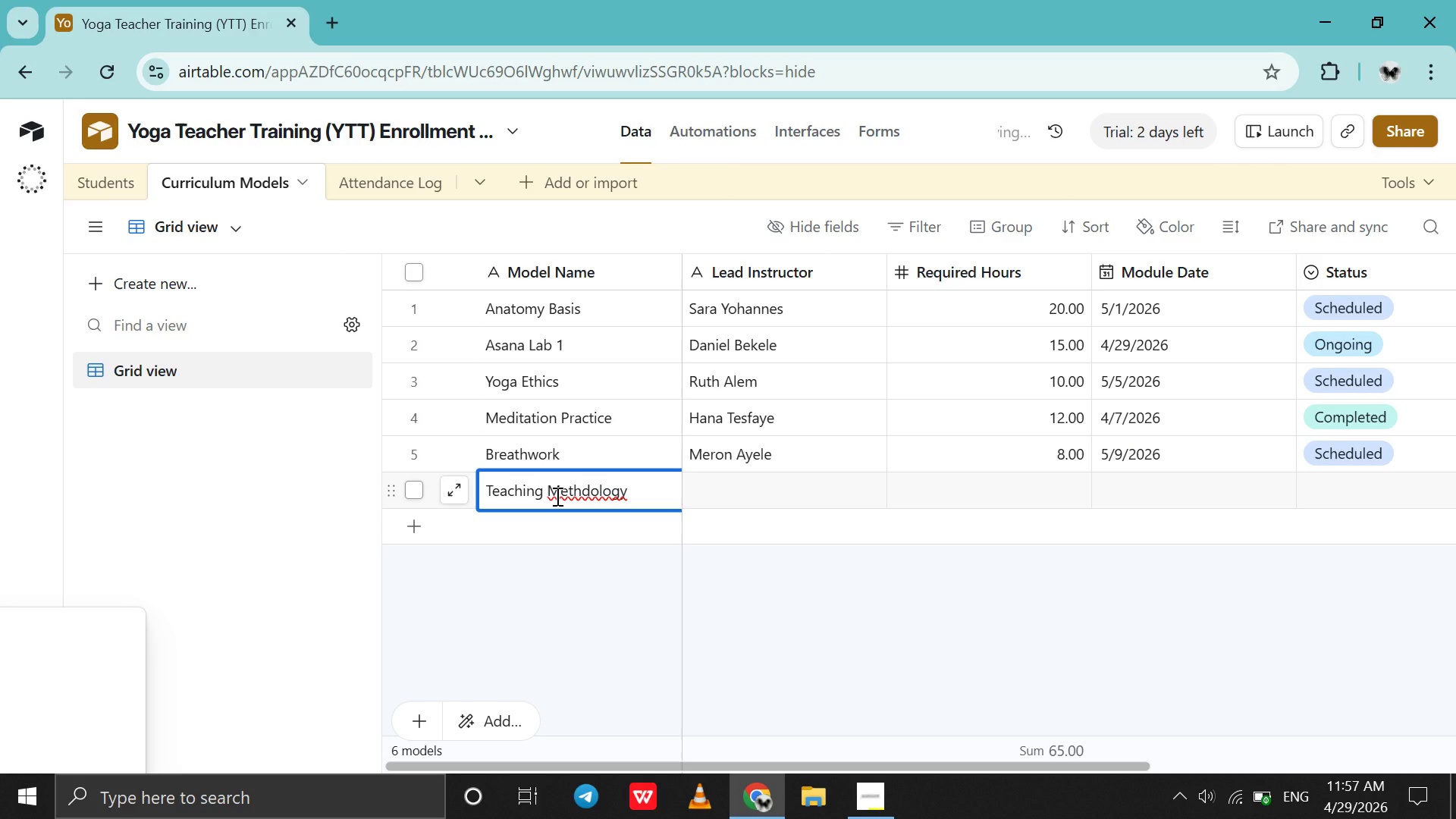 
wait(6.08)
 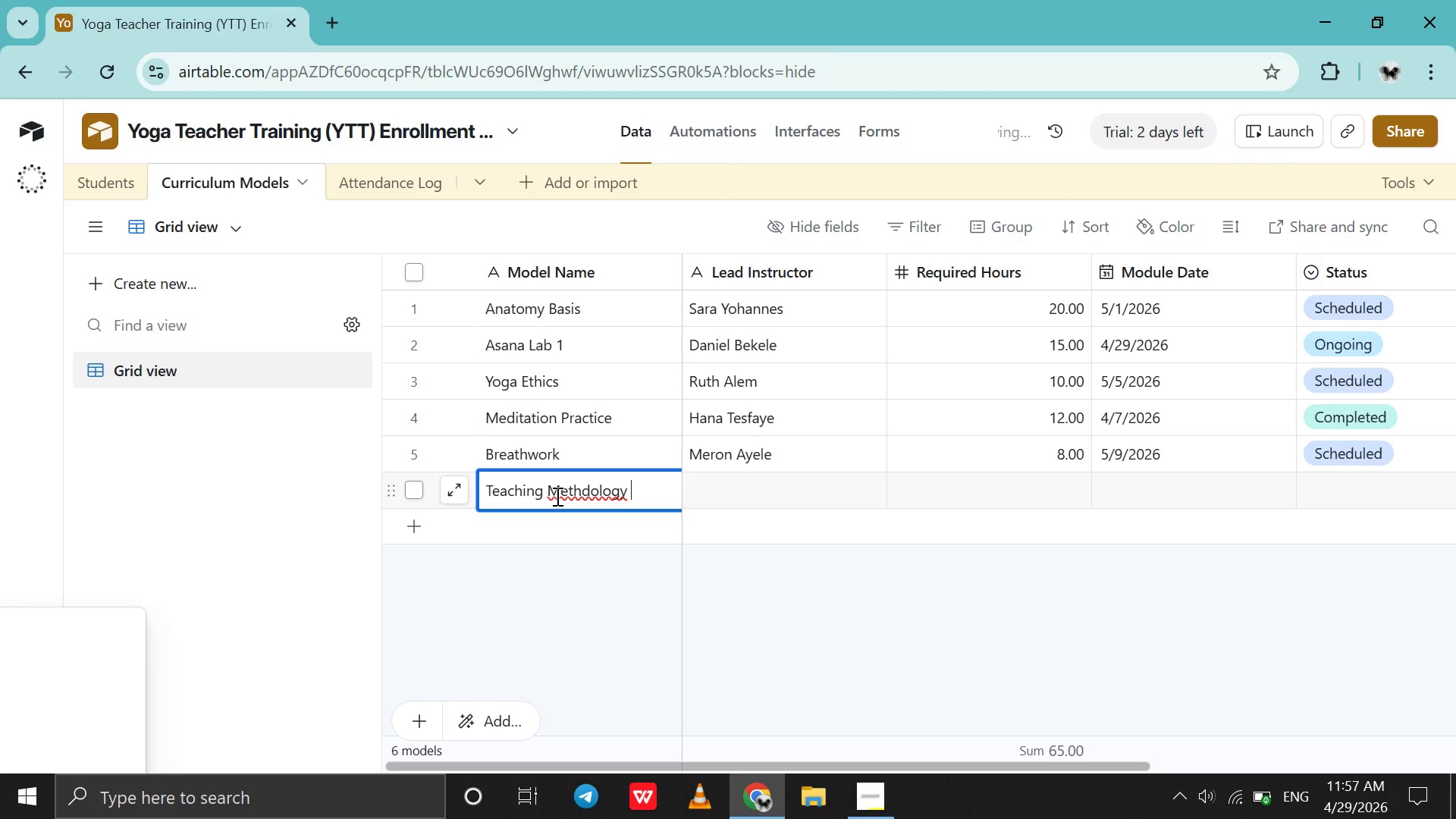 
left_click([578, 488])
 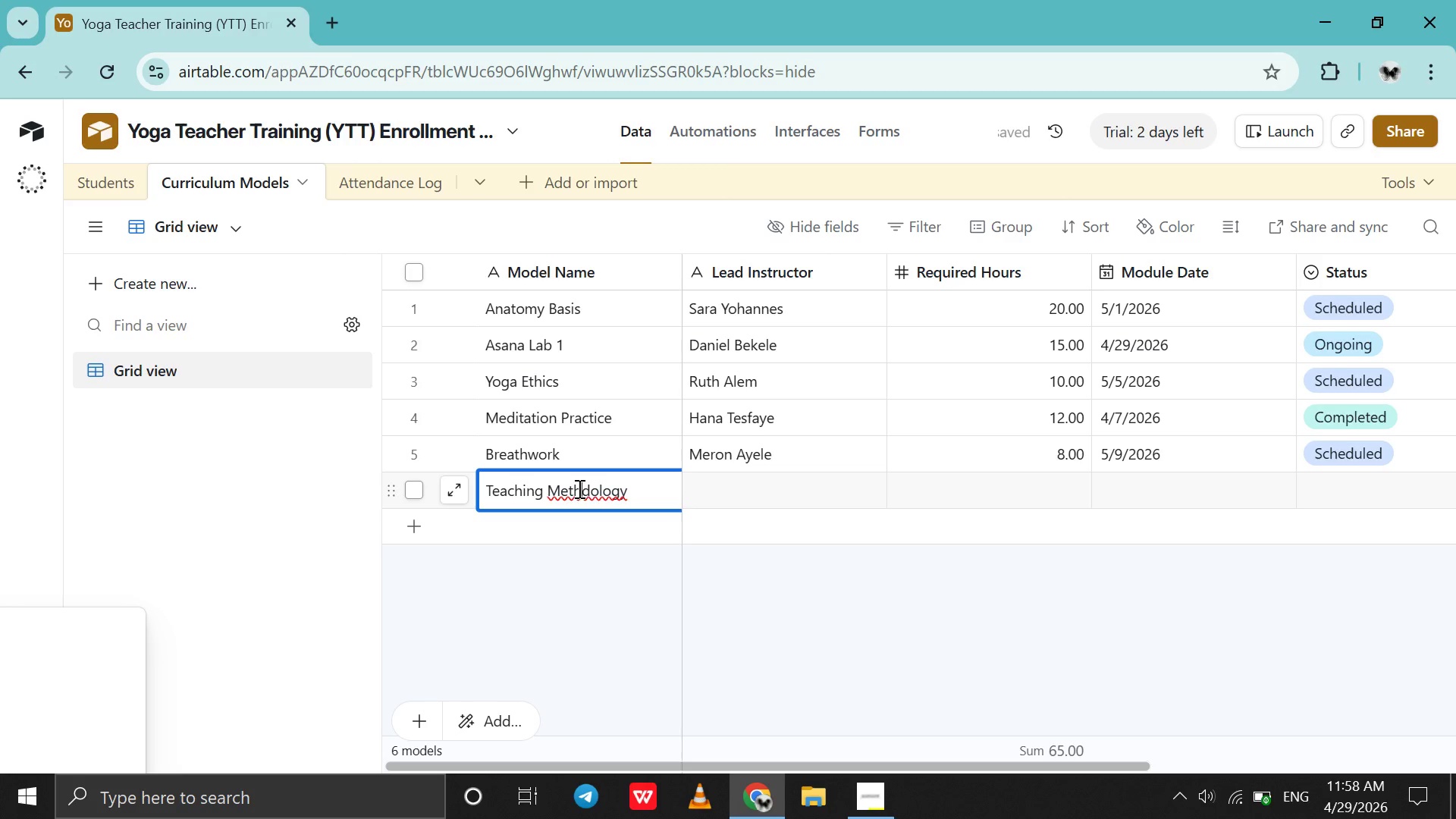 
key(O)
 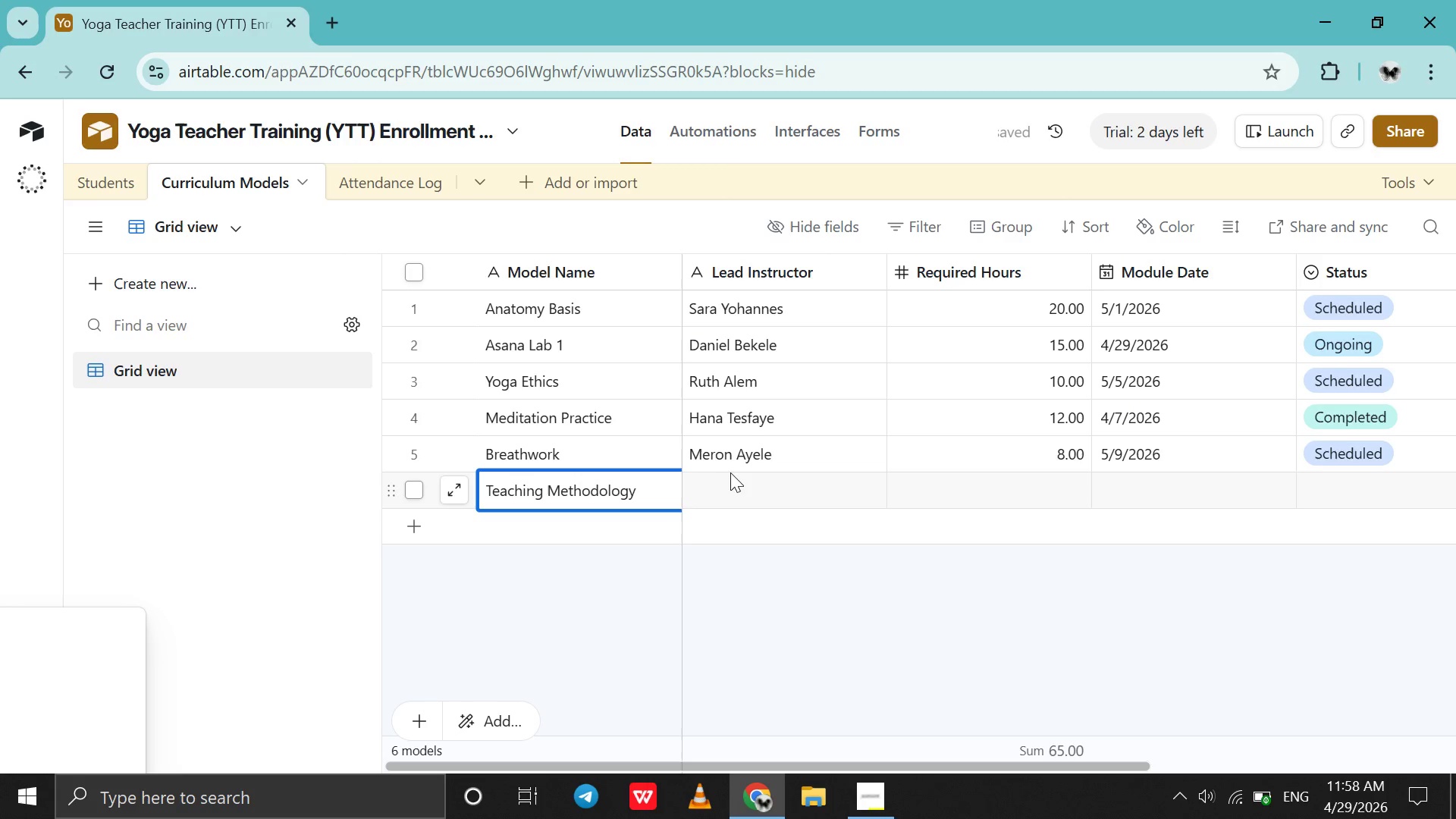 
left_click([731, 487])
 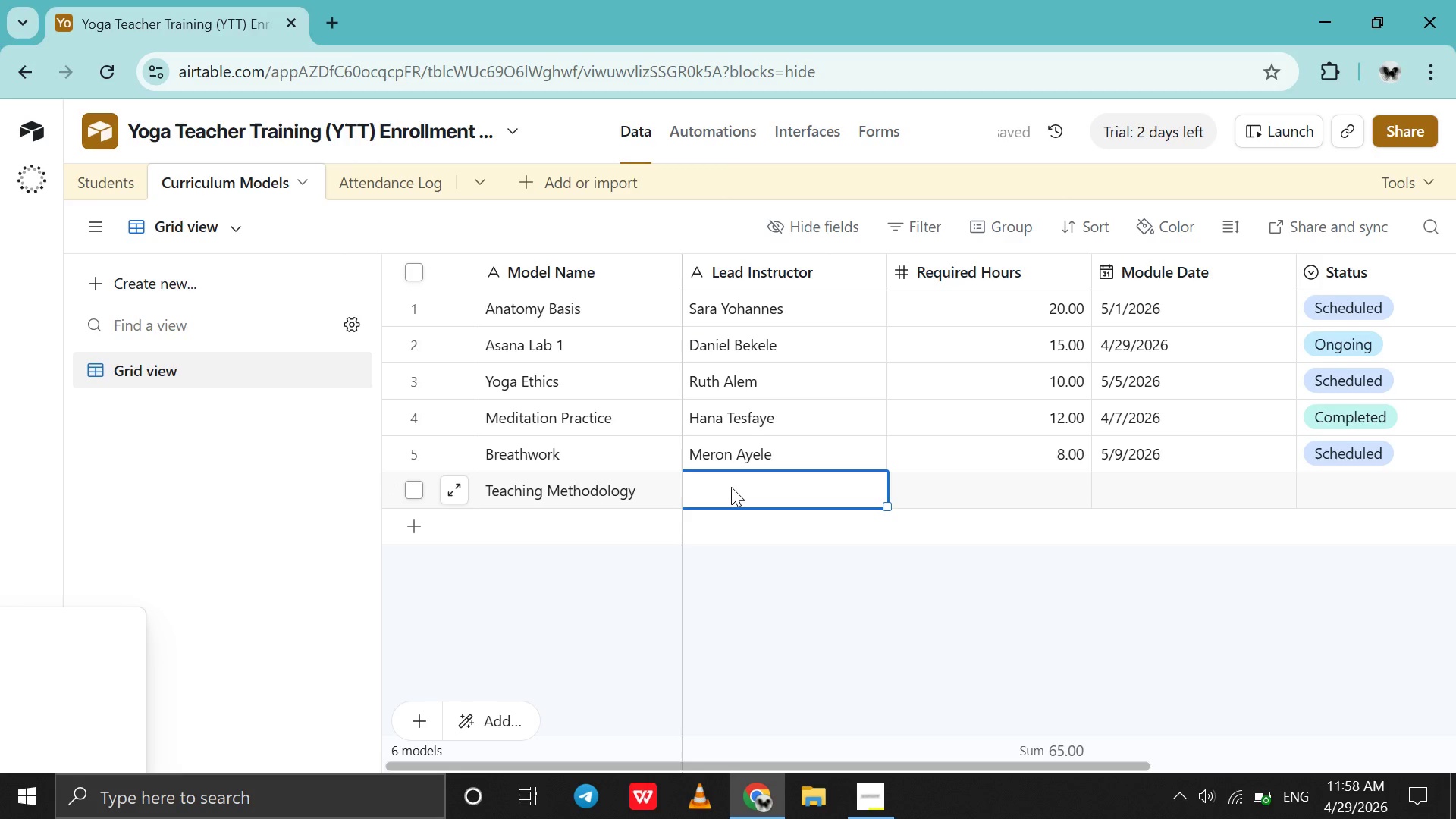 
double_click([731, 487])
 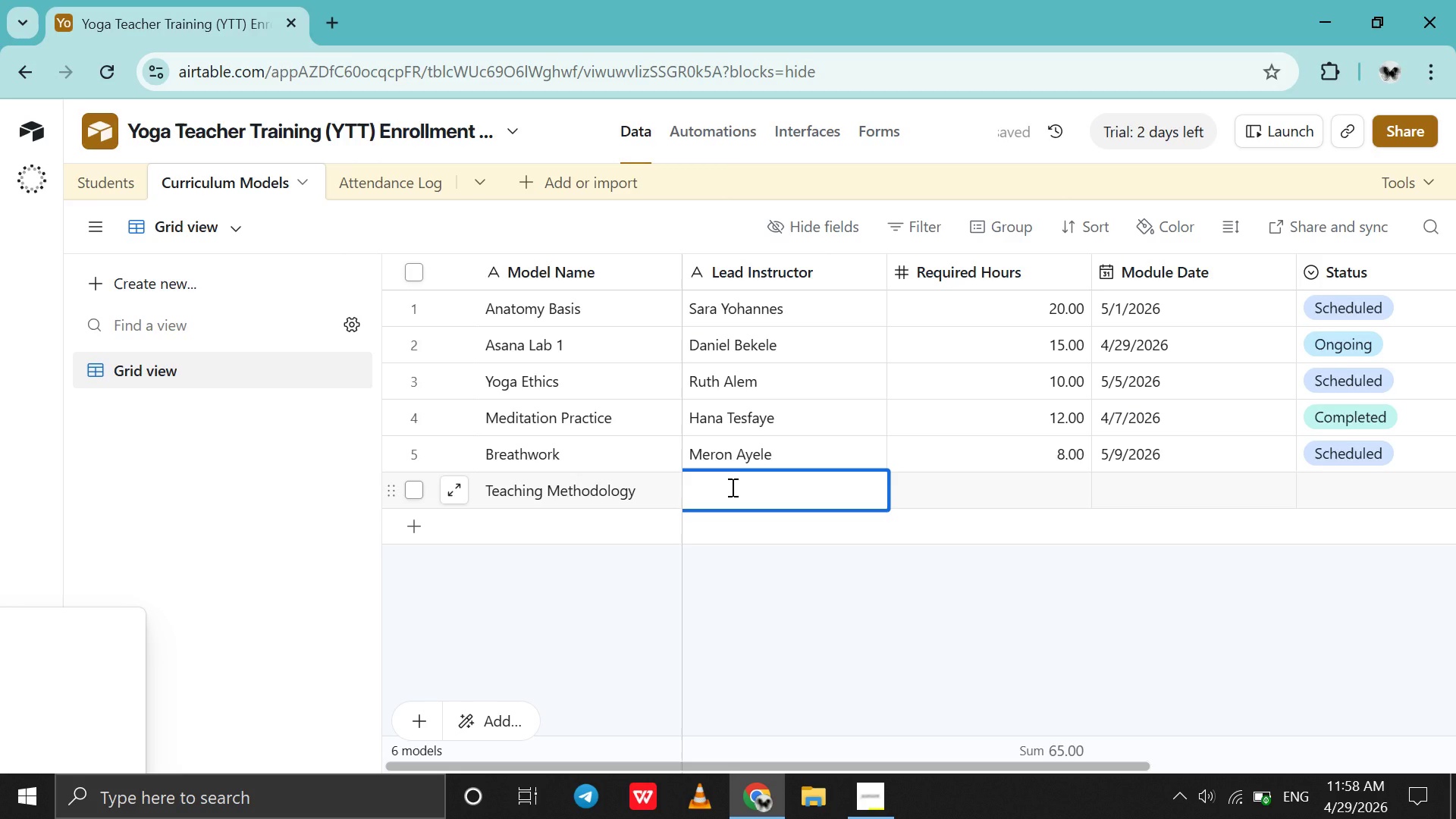 
type(Daniel Bekele )
 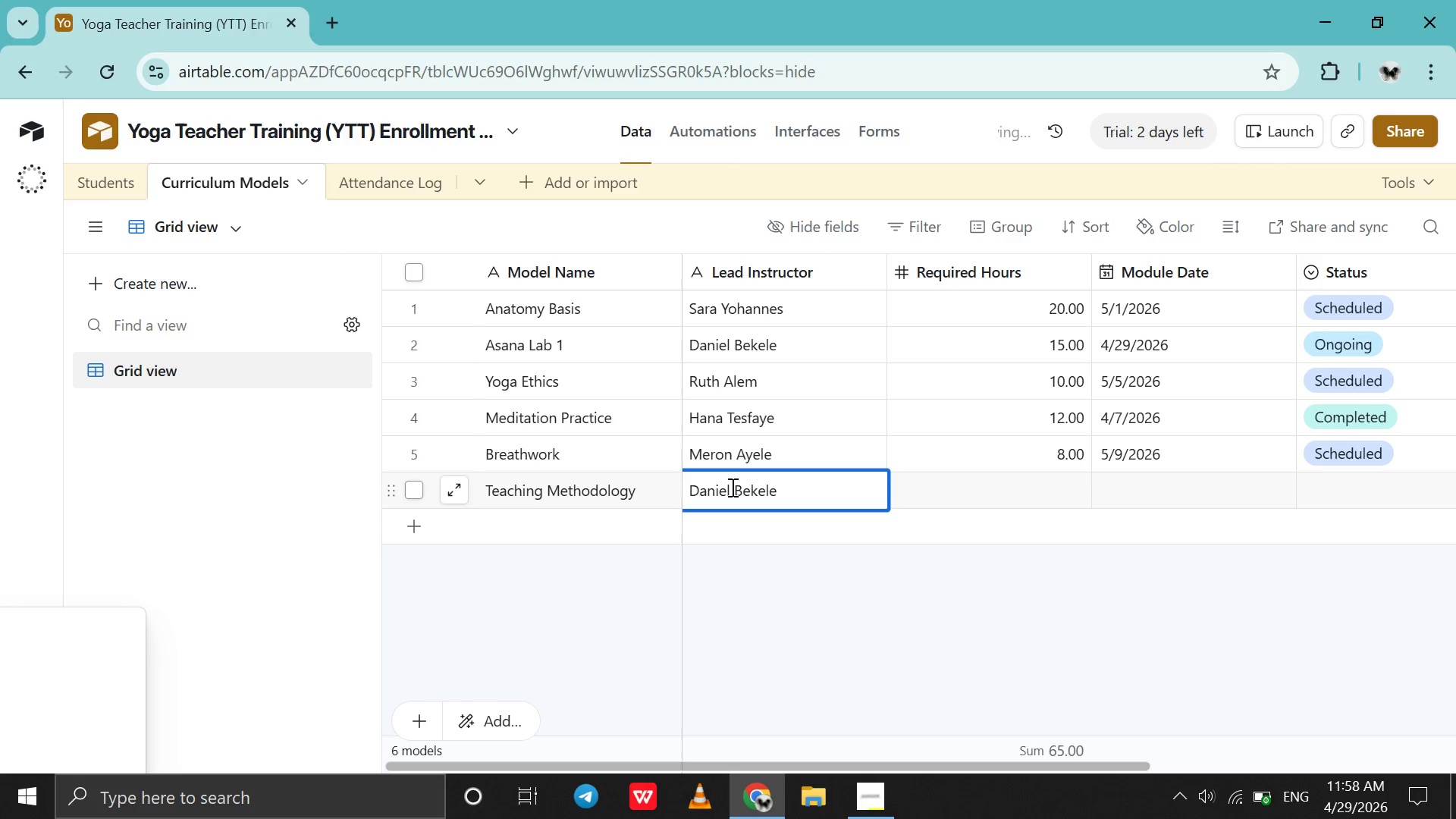 
key(Tab)
type(18)
 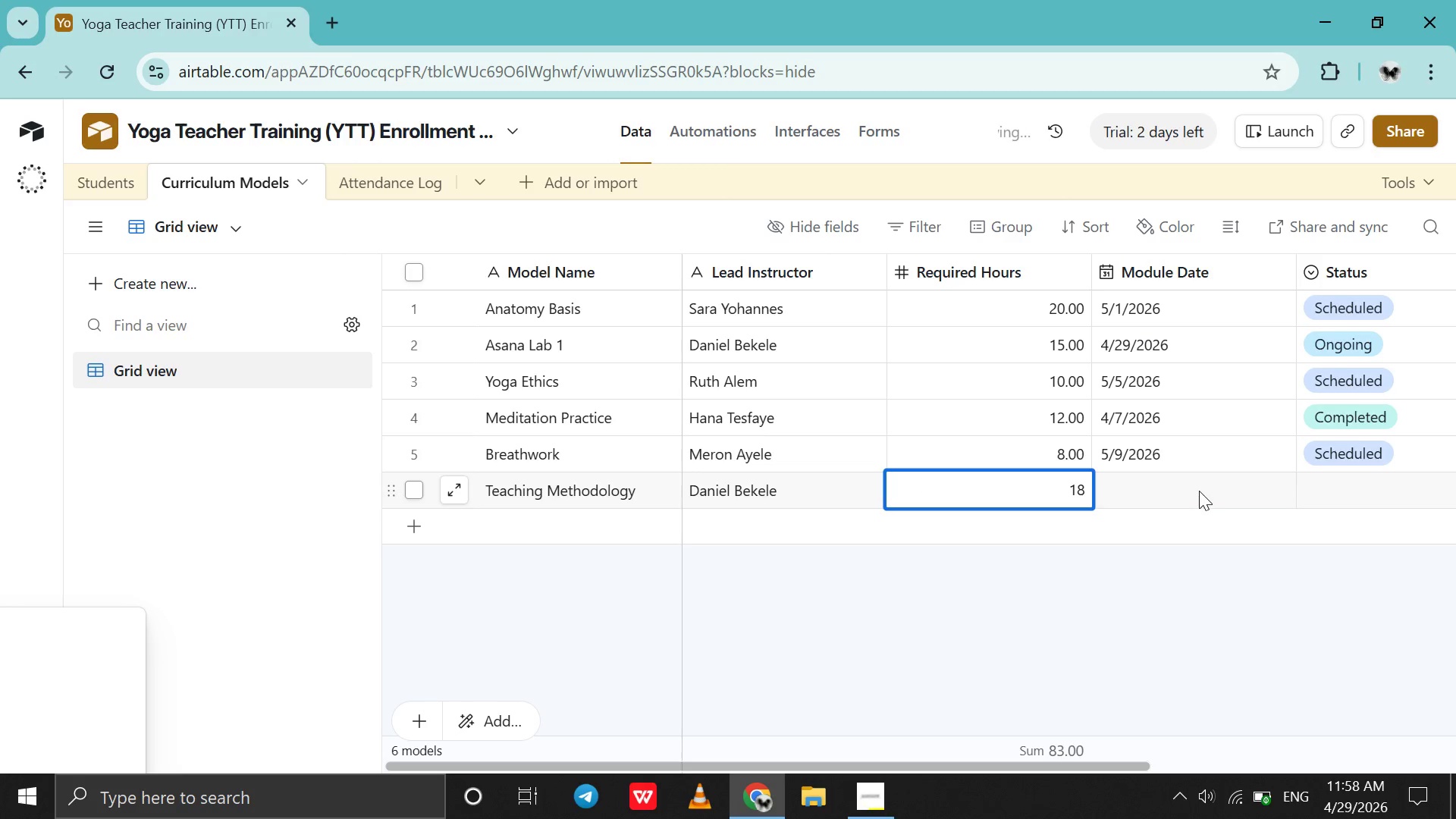 
double_click([1195, 491])
 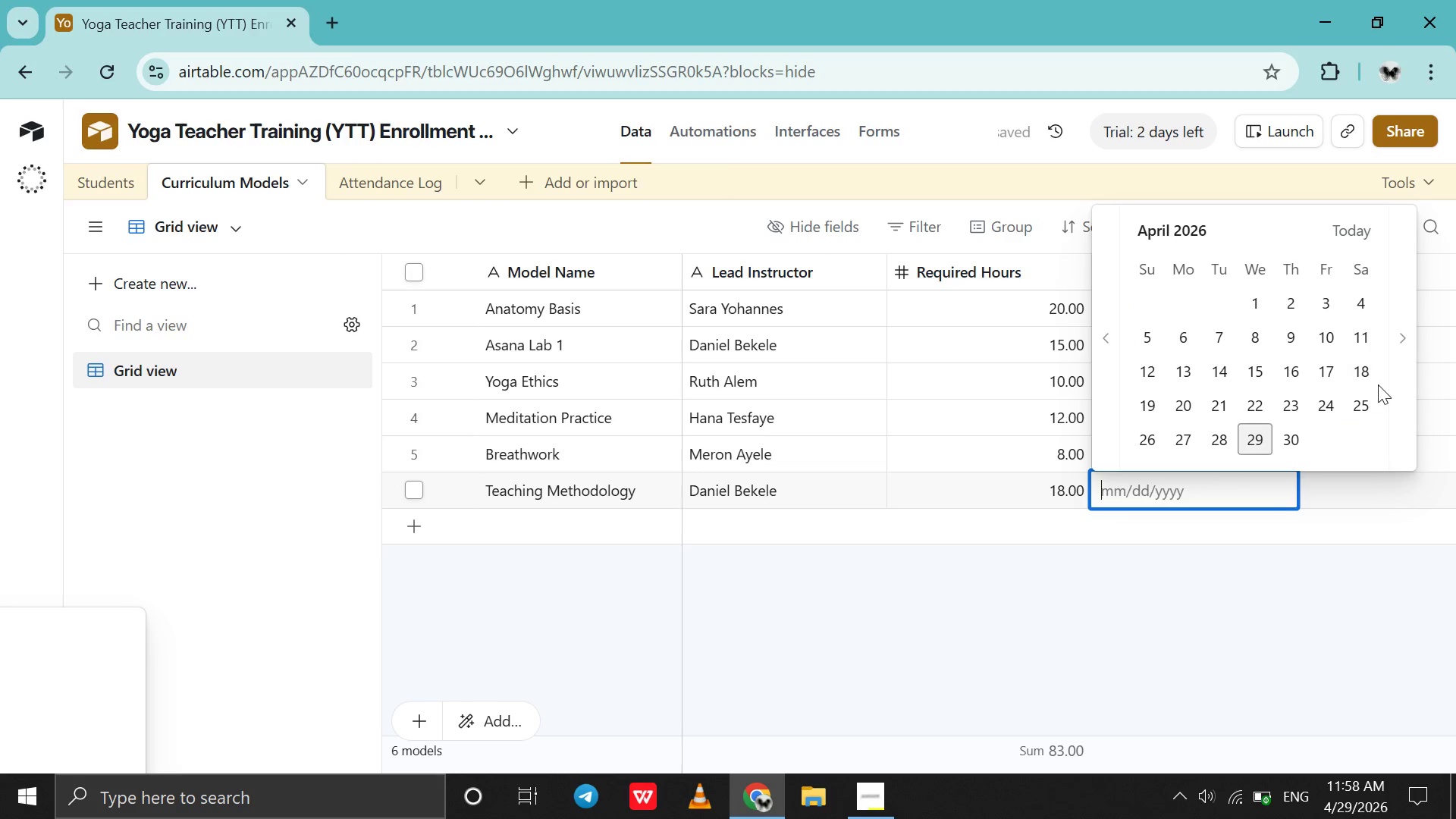 
left_click([1387, 384])
 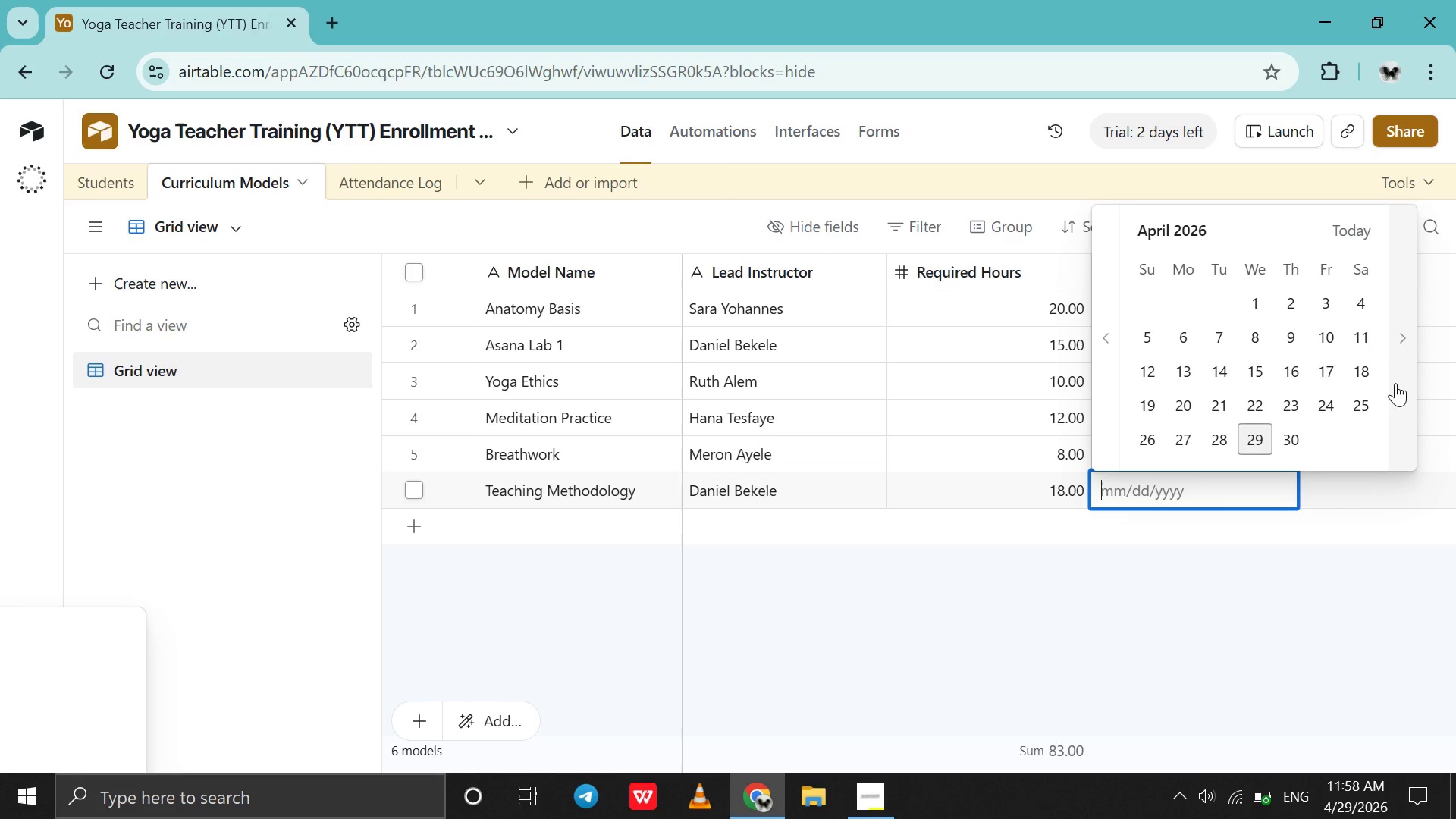 
left_click([1396, 383])
 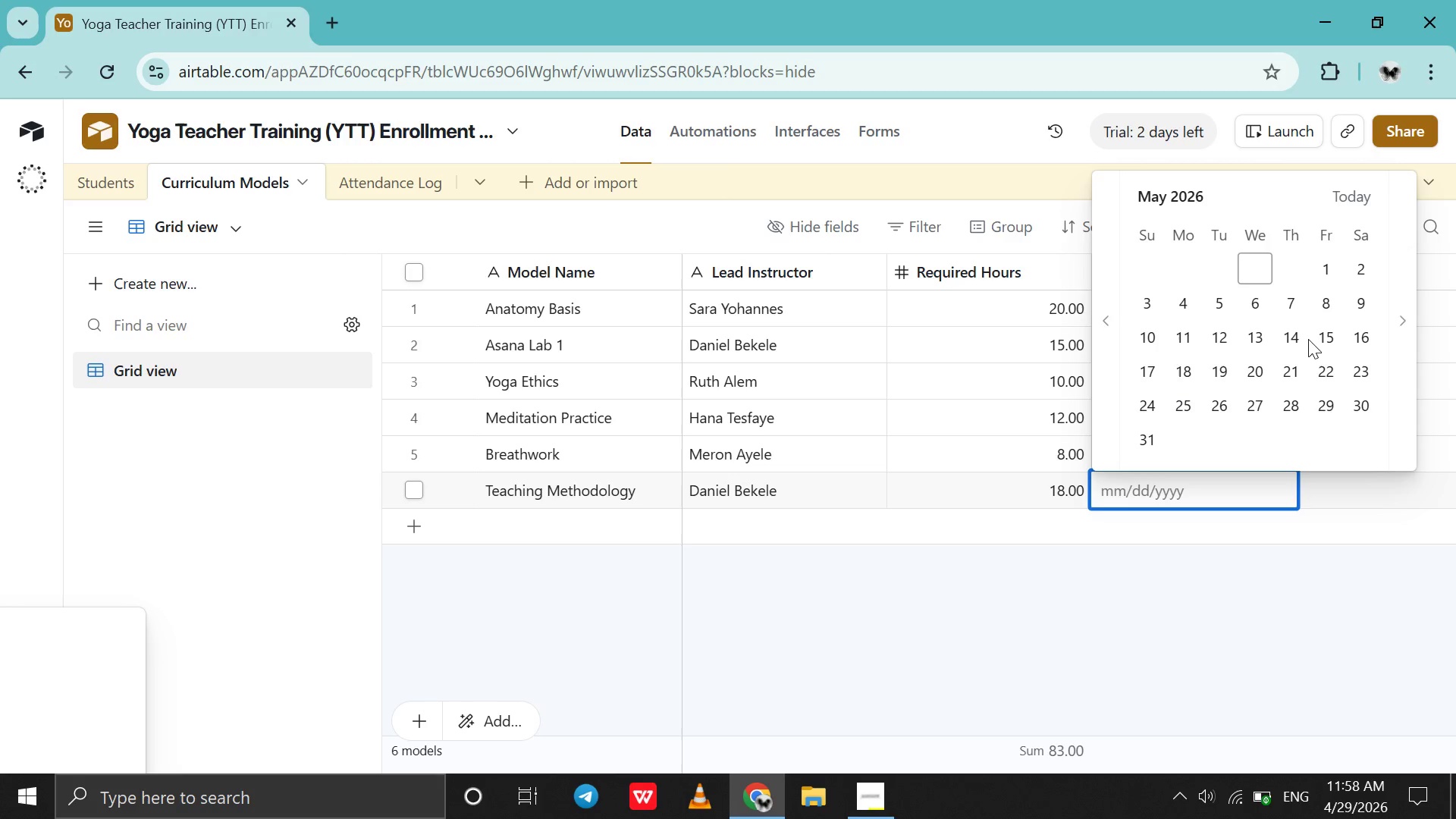 
left_click([1308, 339])
 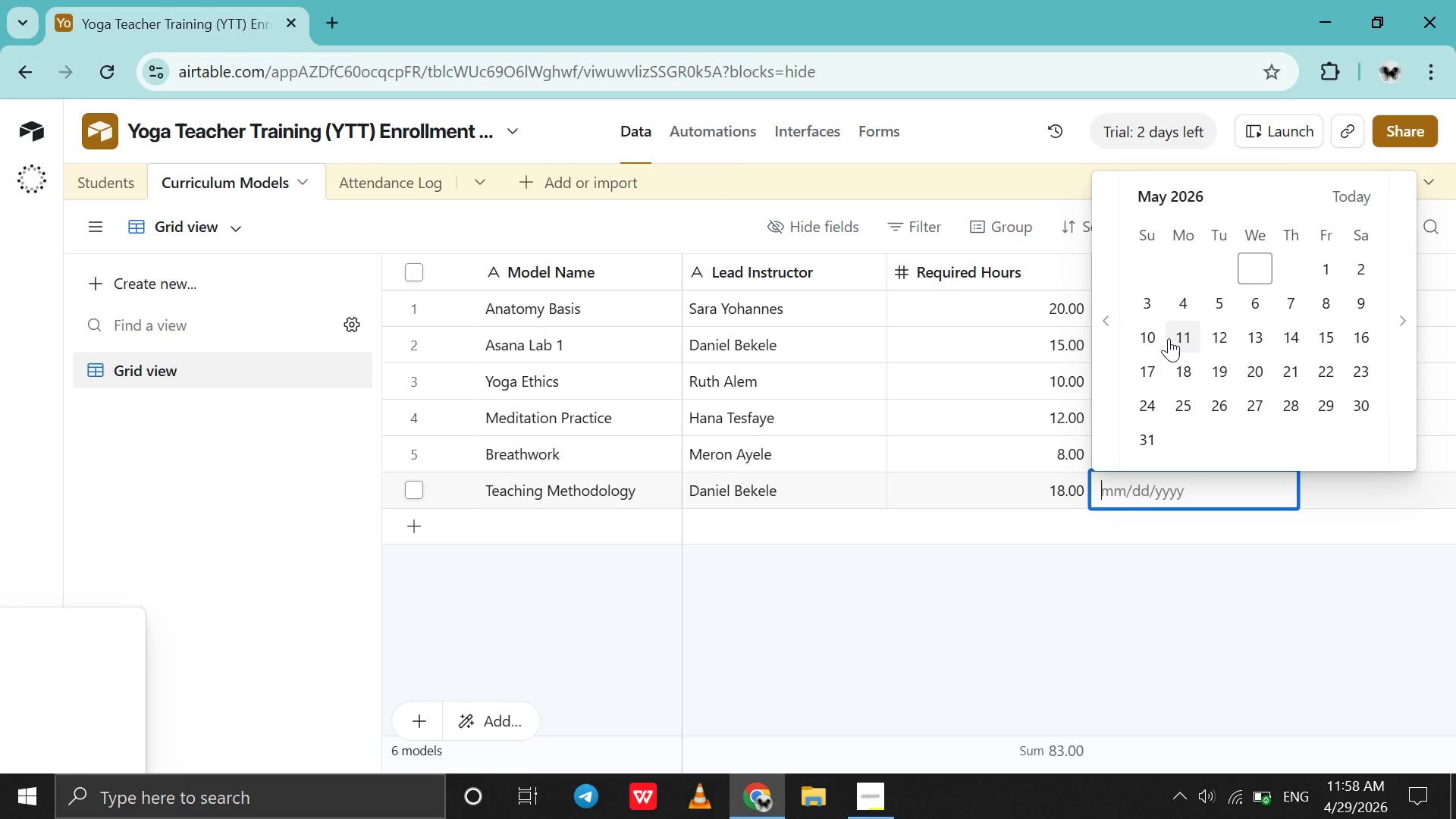 
left_click([1169, 339])
 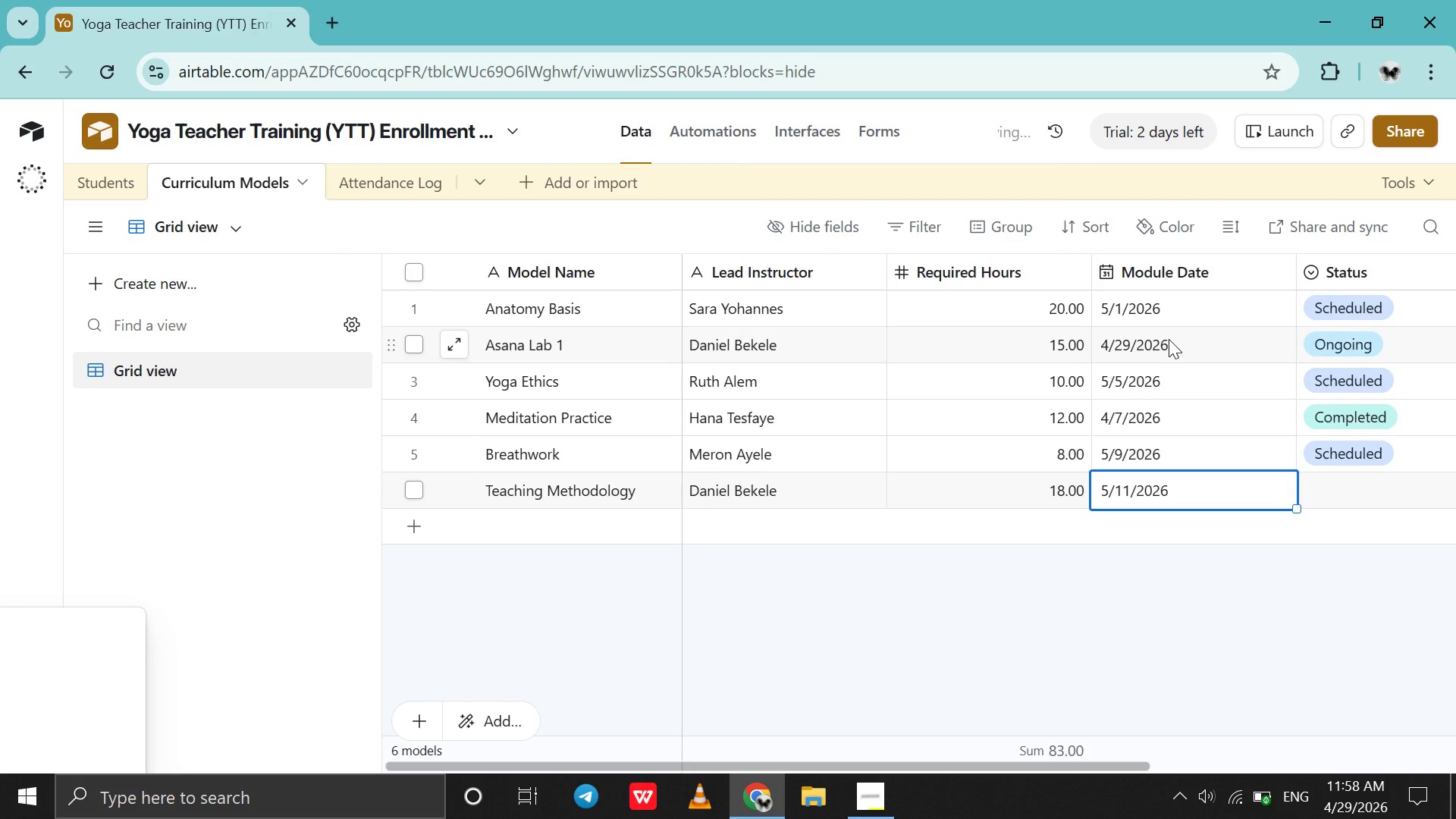 
scroll: coordinate [1169, 339], scroll_direction: down, amount: 4.0
 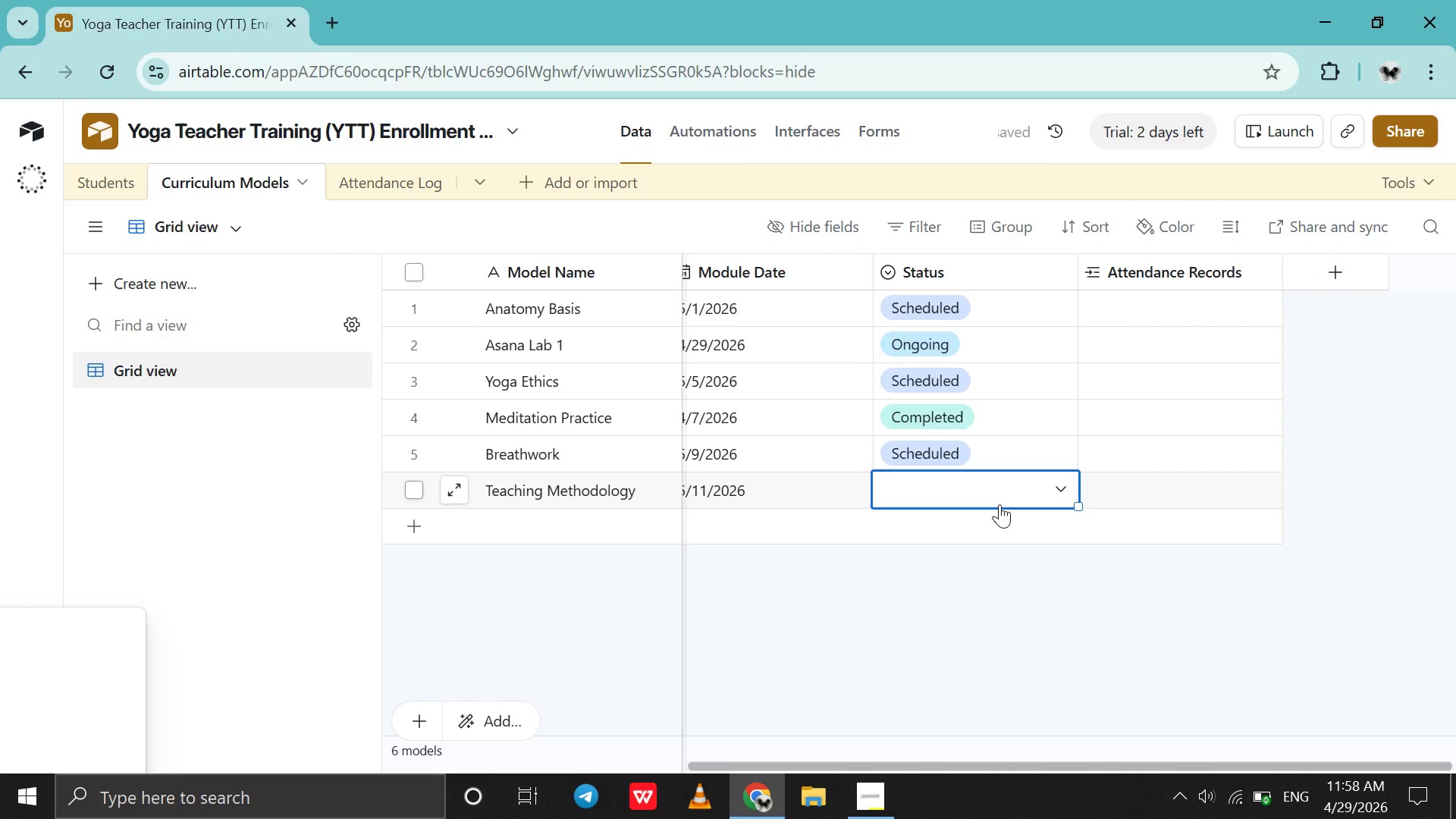 
double_click([999, 504])
 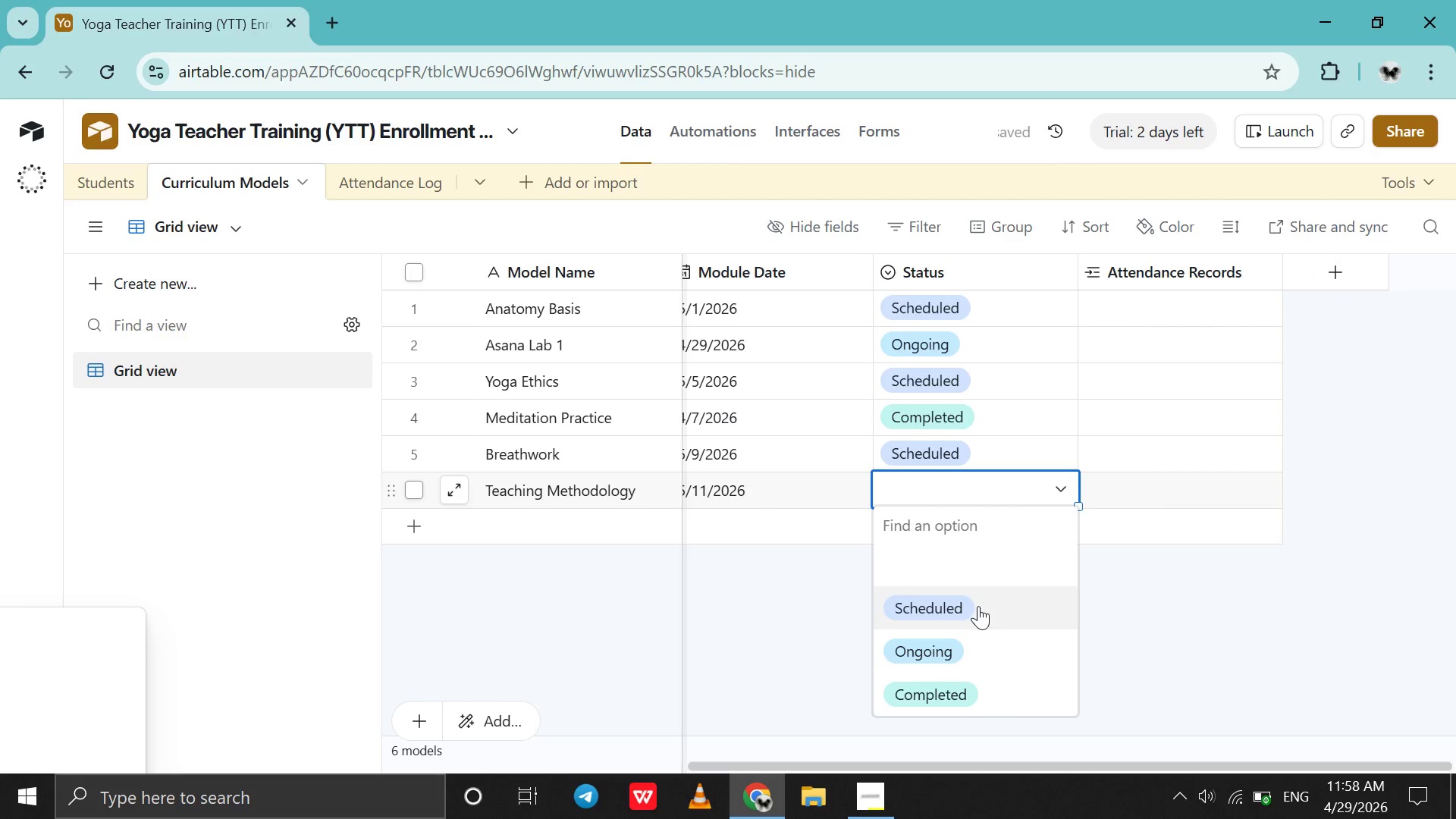 
left_click([978, 606])
 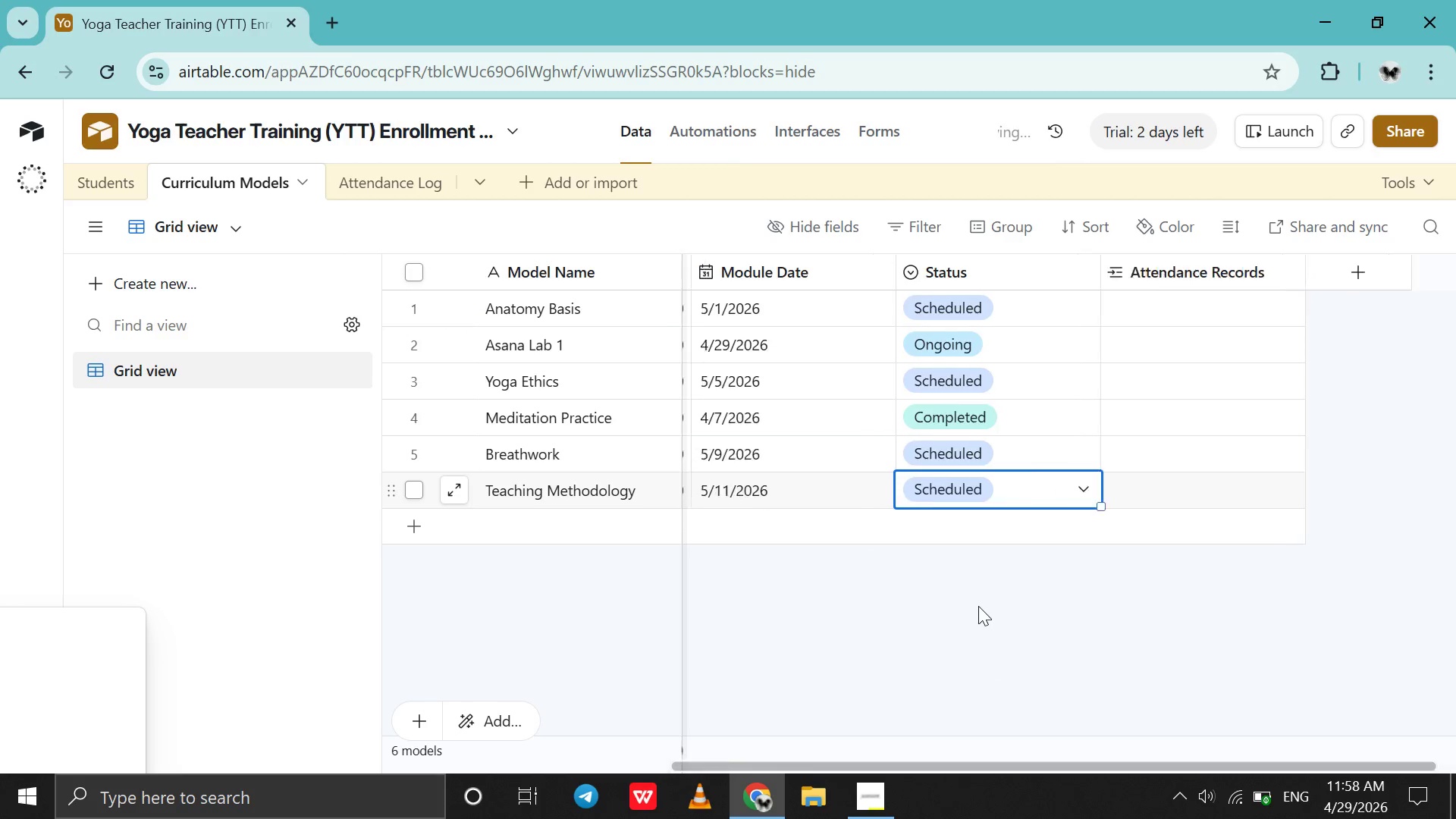 
scroll: coordinate [978, 606], scroll_direction: up, amount: 116.0
 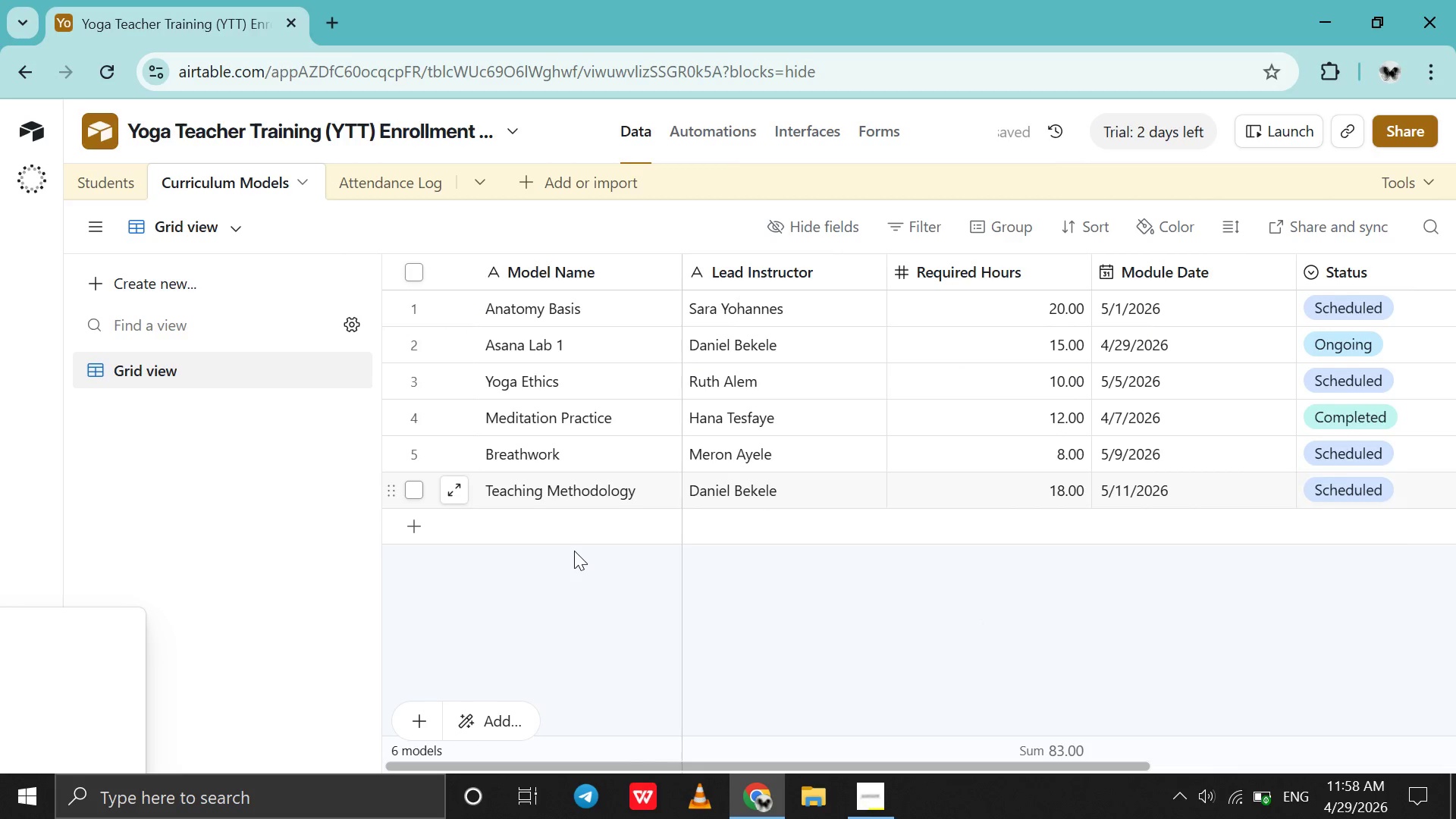 
double_click([574, 551])
 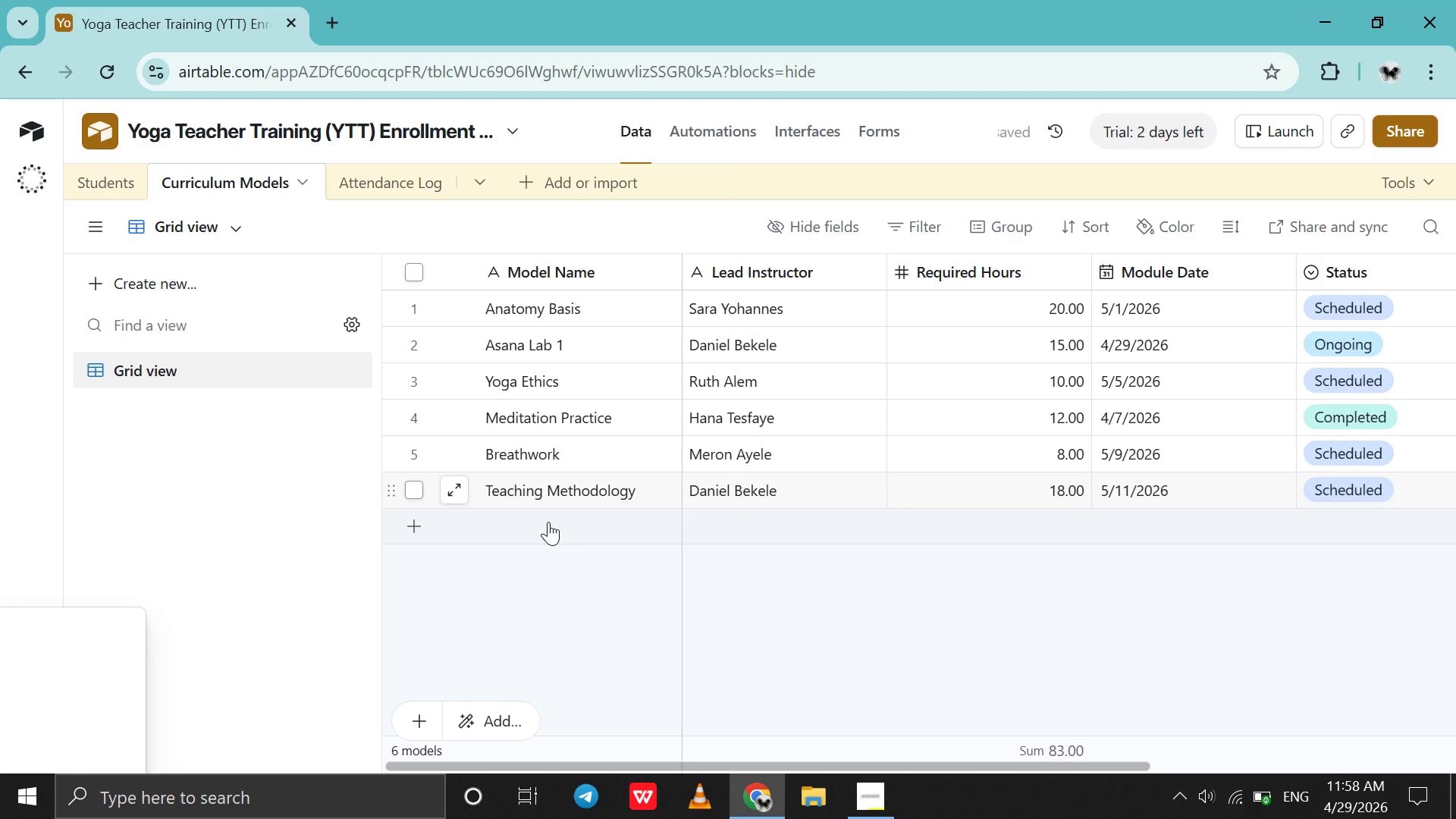 
double_click([548, 522])
 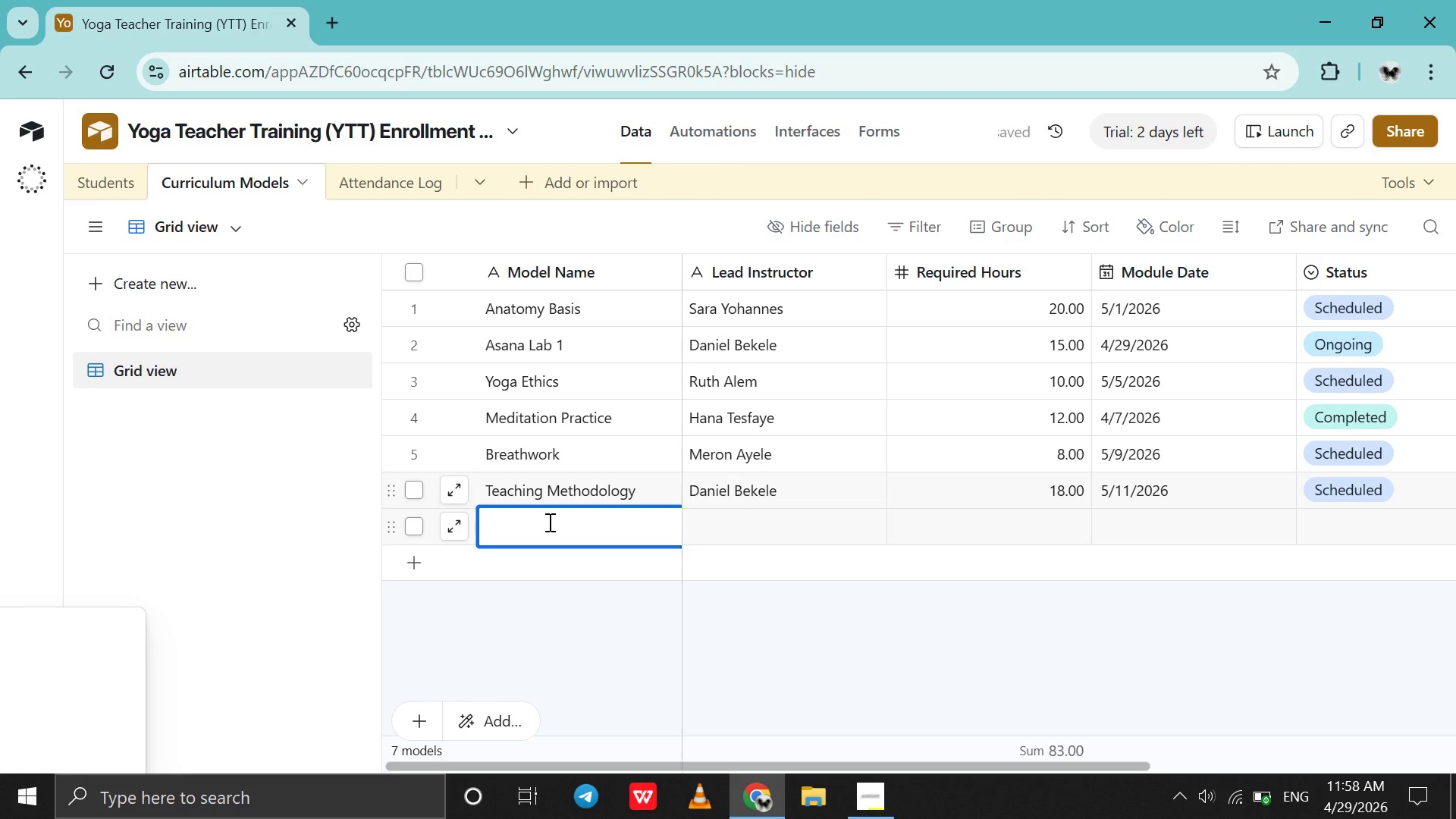 
type(Alignment Techniques  )
 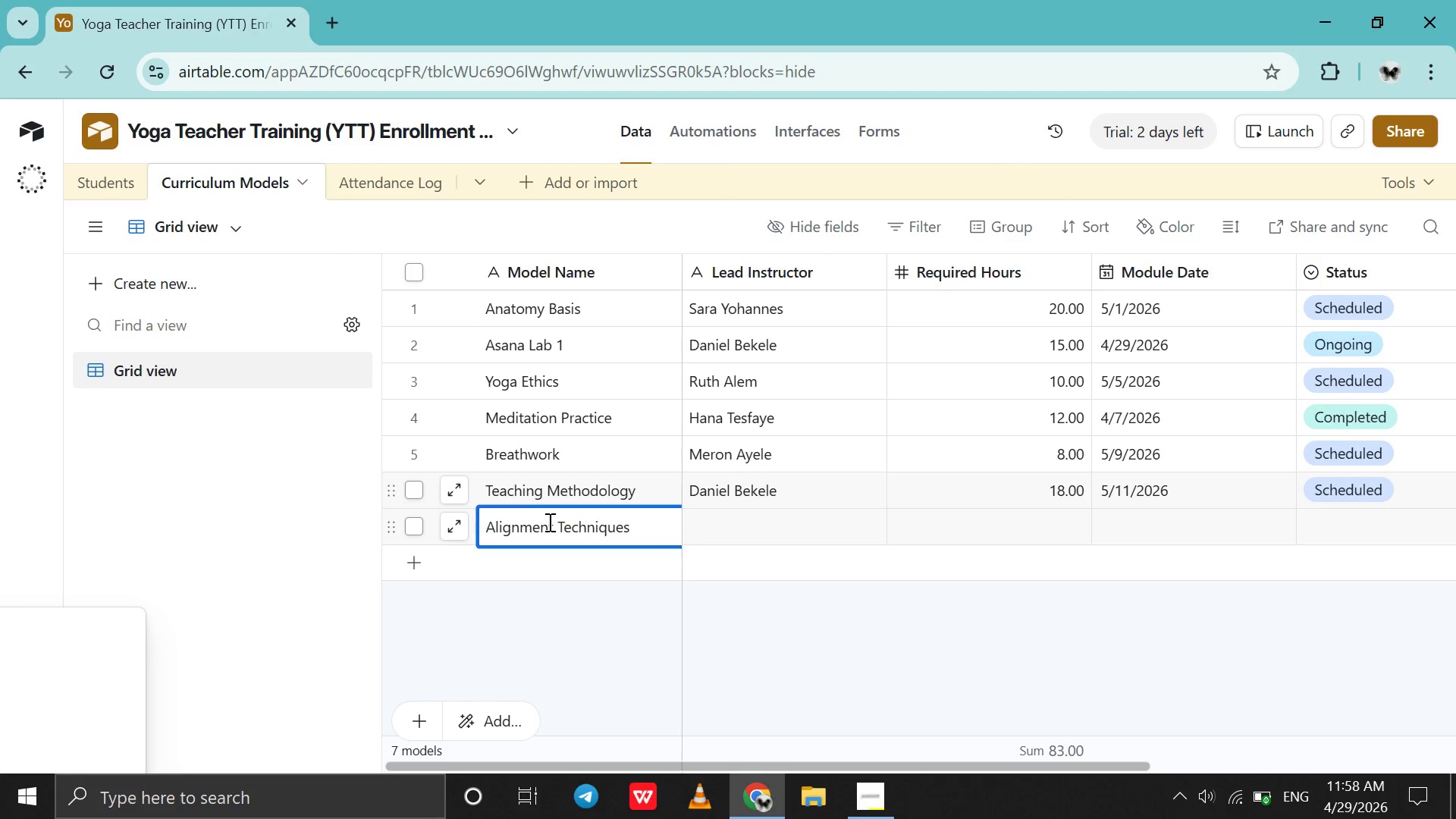 
double_click([733, 520])
 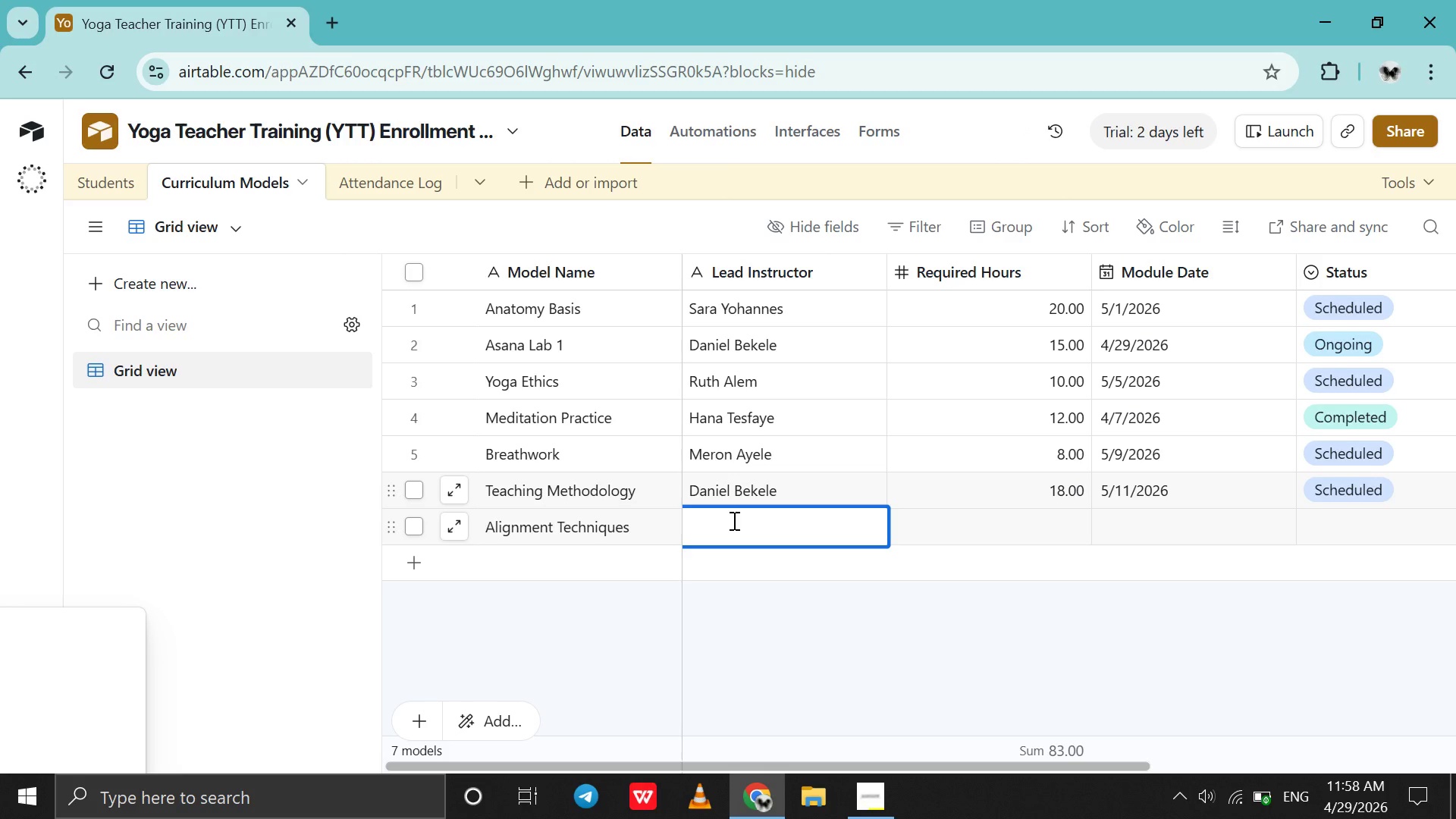 
left_click([733, 525])
 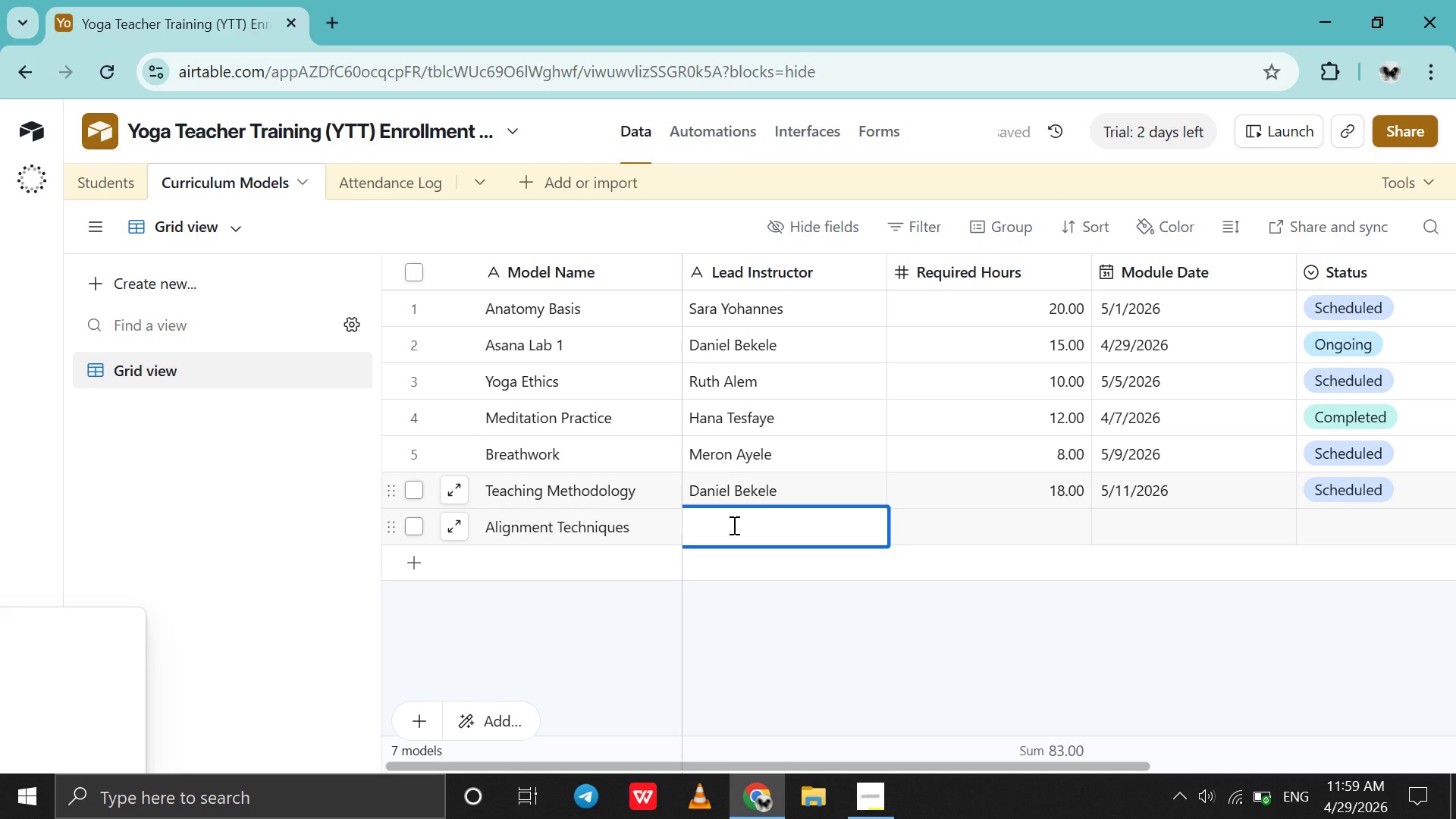 
type(Sara Yohannes )
key(Tab)
 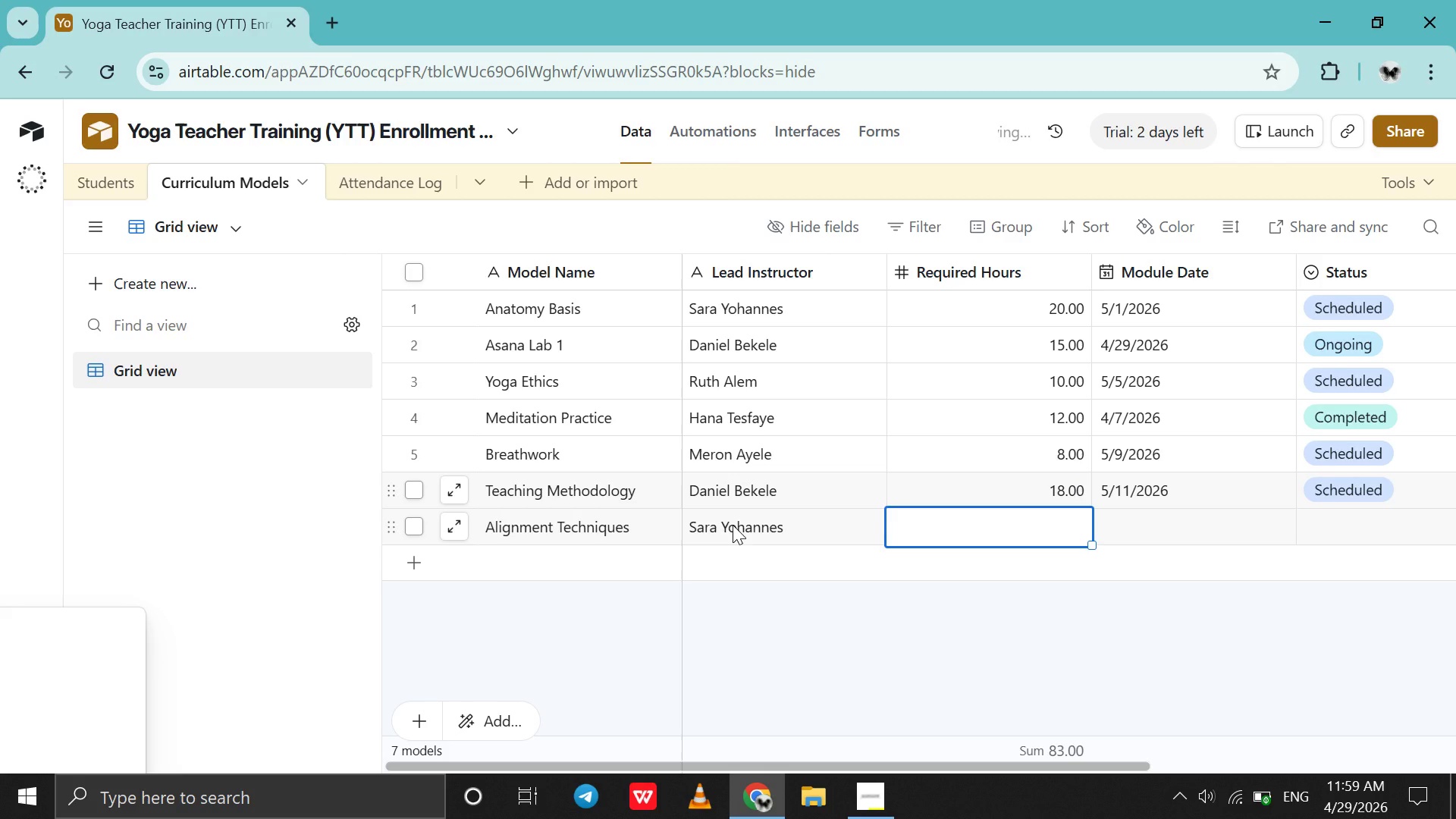 
type(14)
key(Tab)
 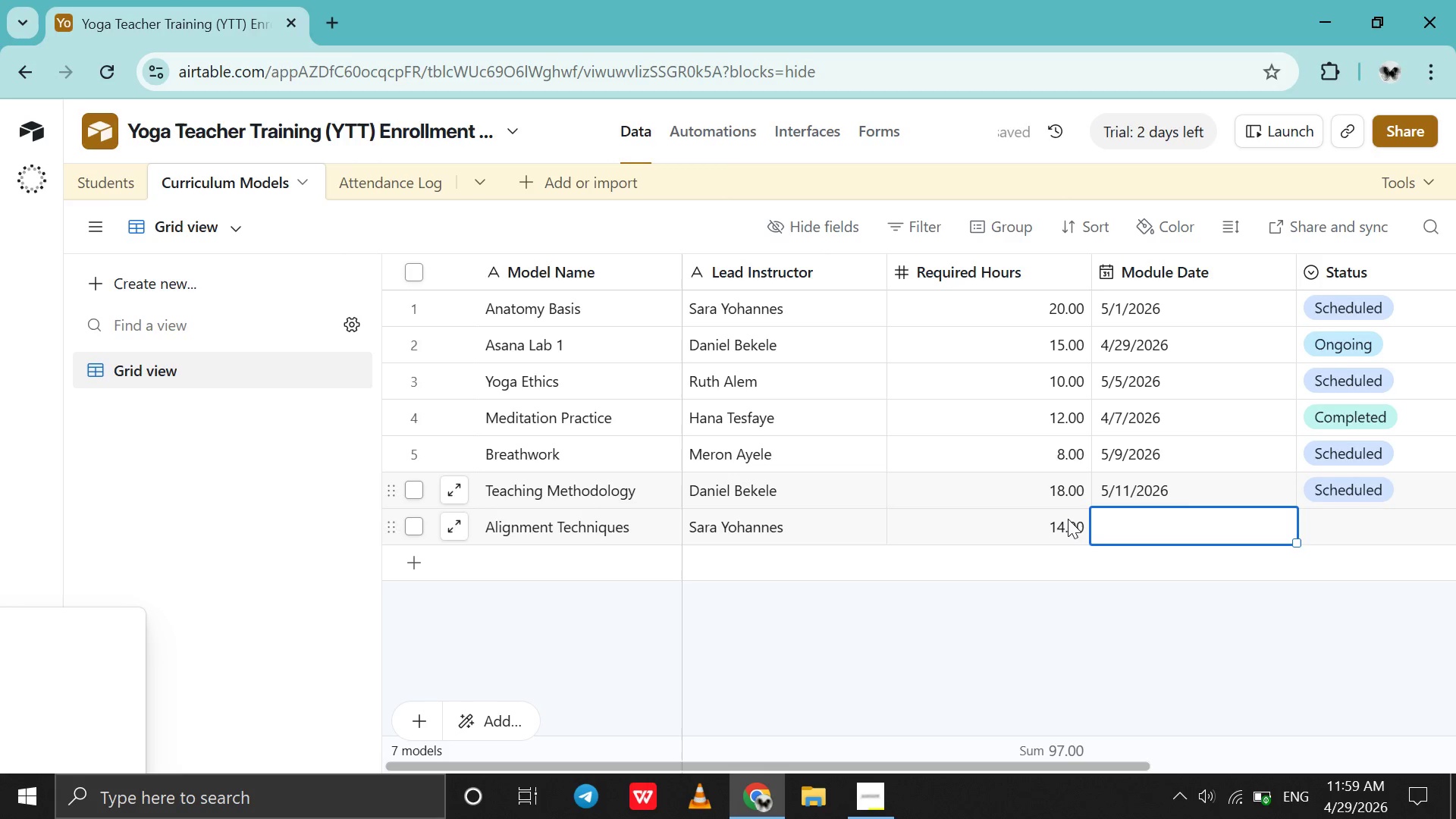 
left_click([1192, 512])
 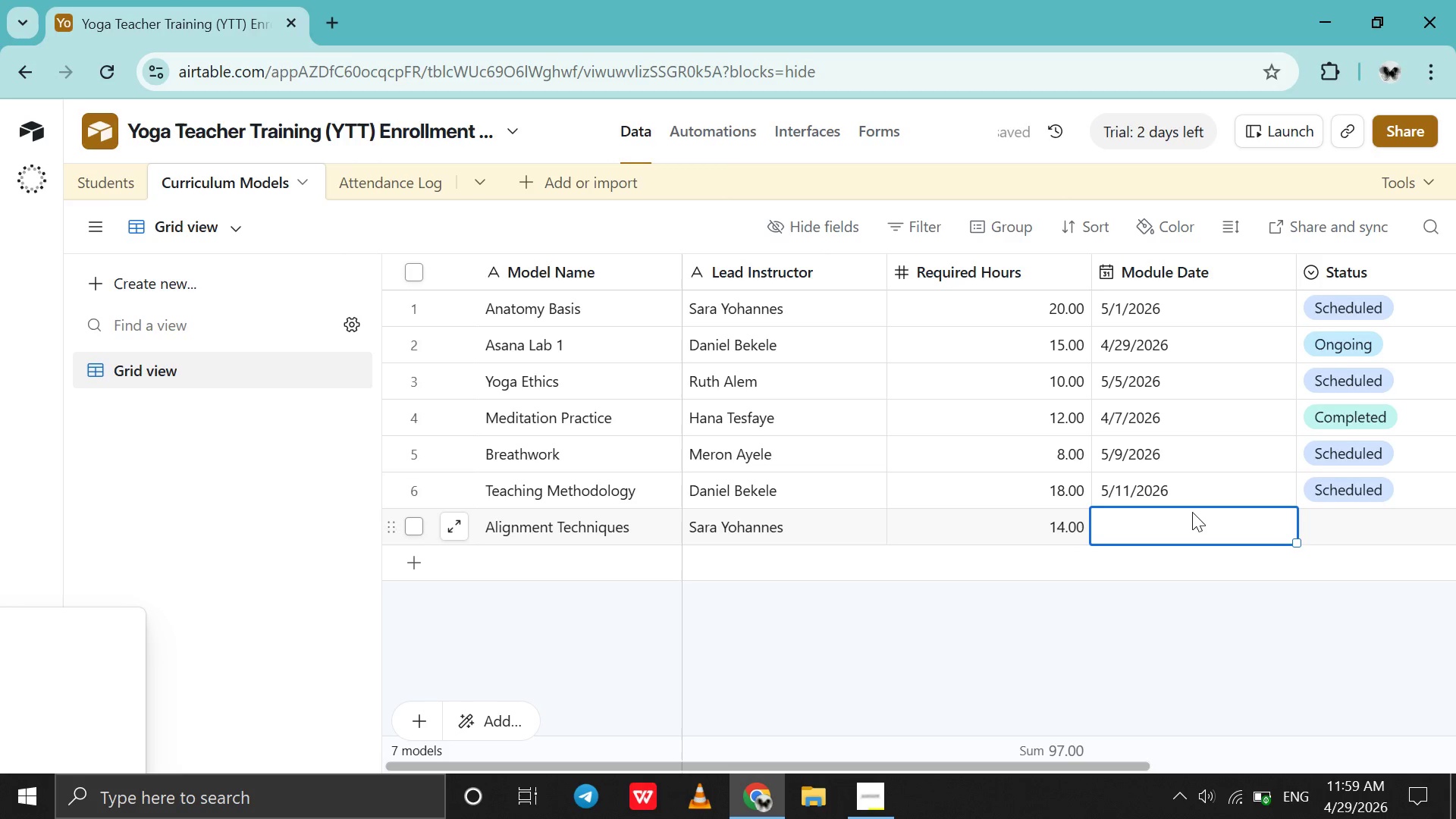 
left_click([1192, 512])
 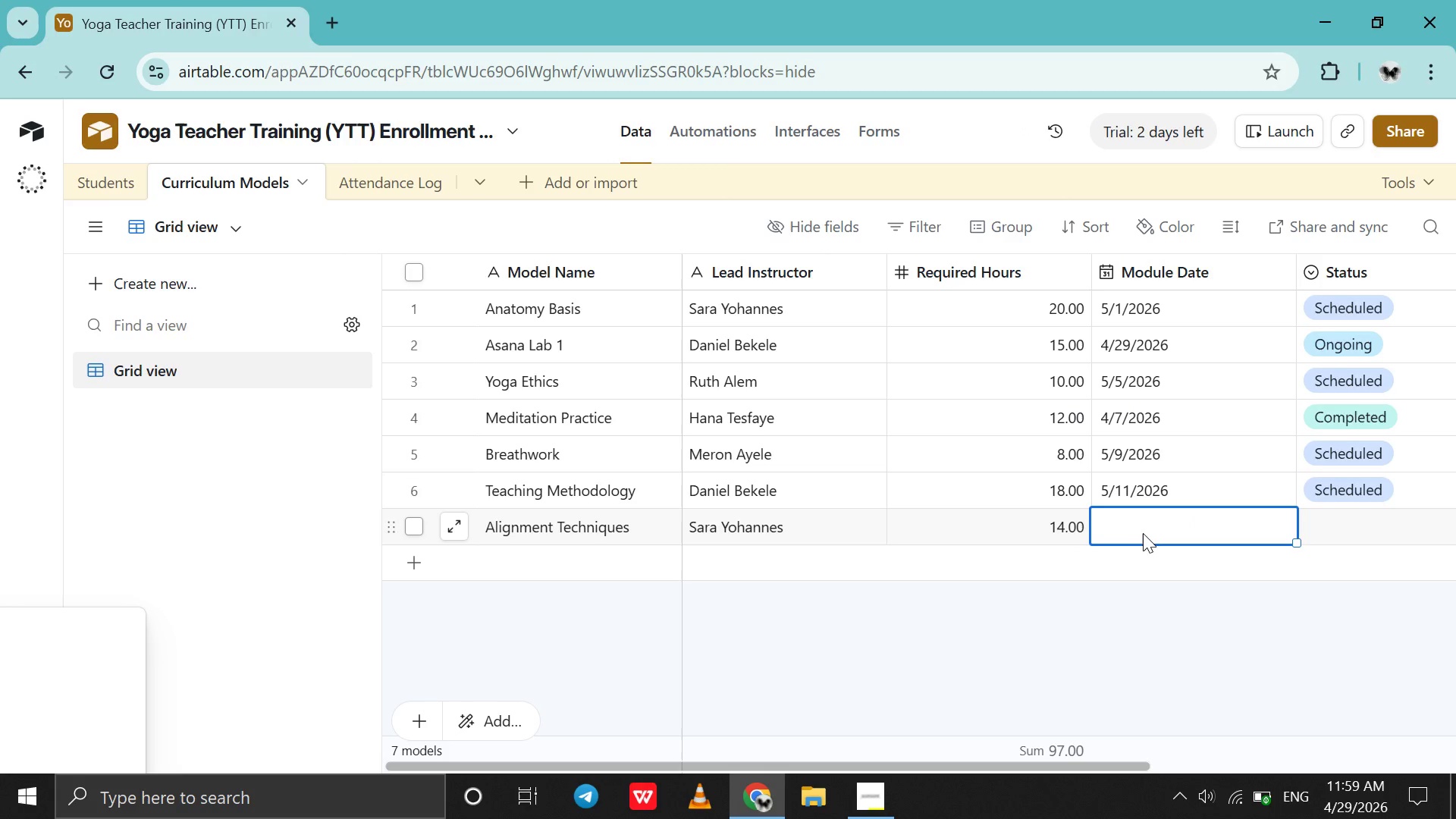 
double_click([1143, 533])
 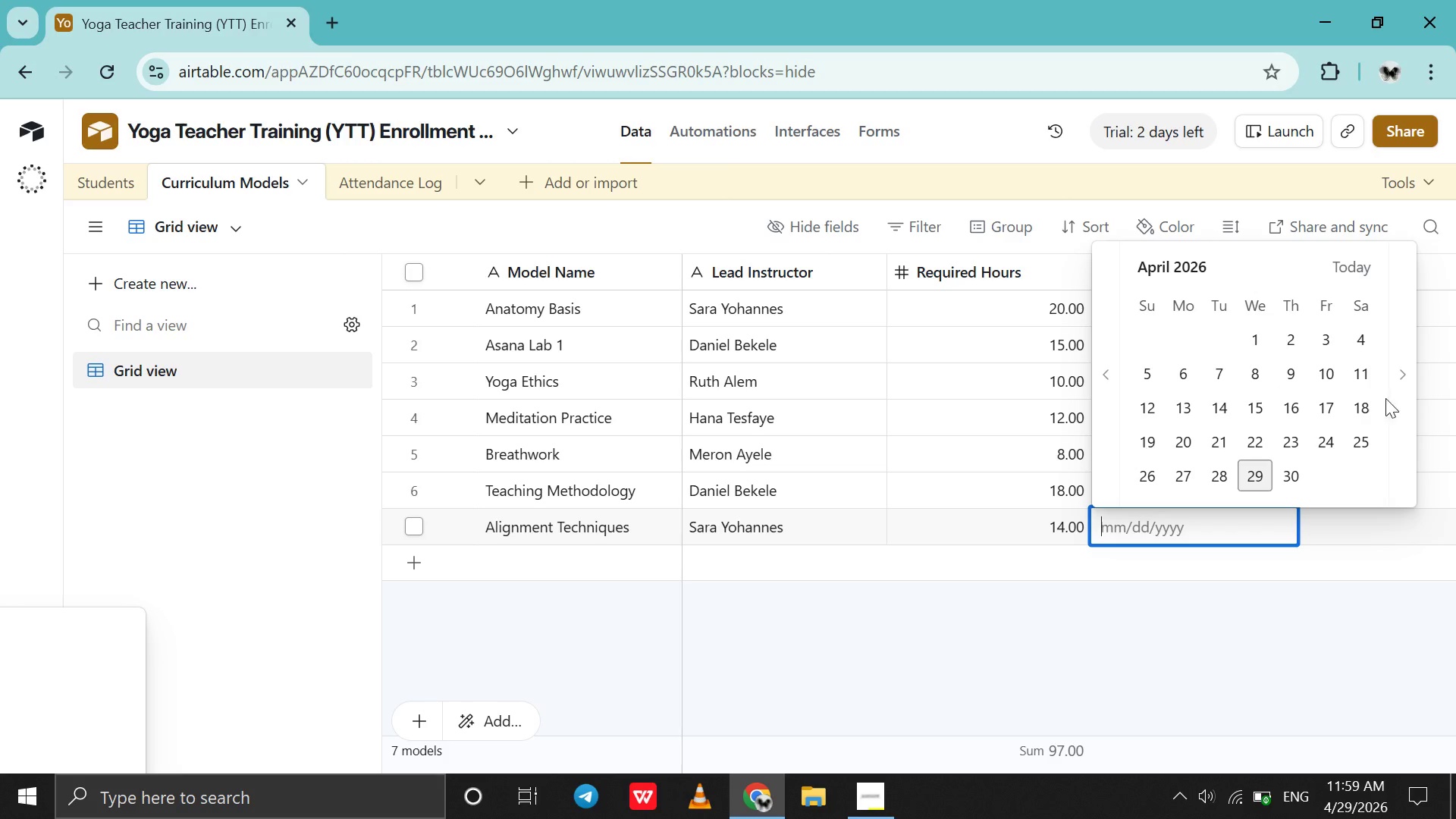 
left_click([1404, 400])
 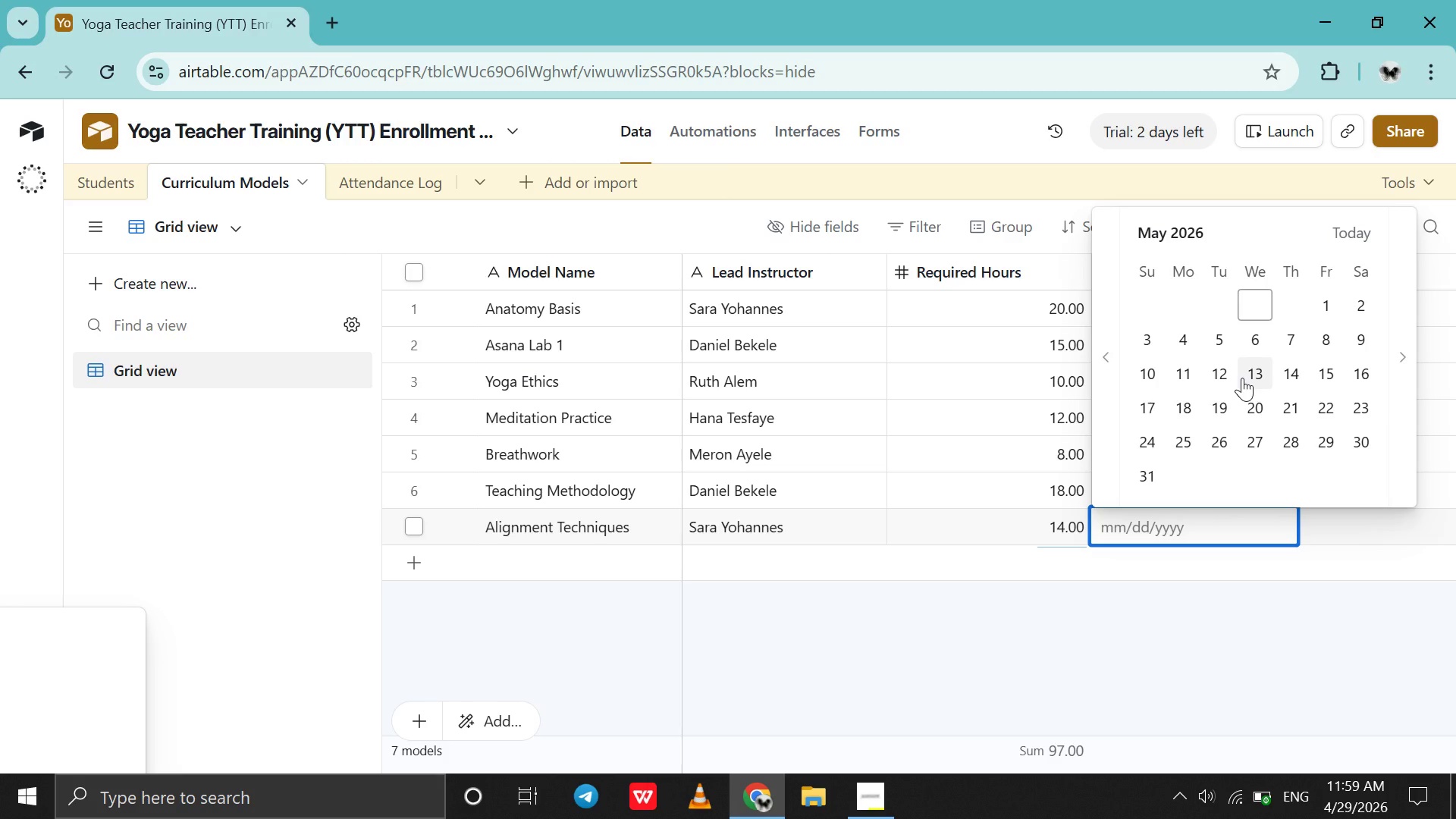 
left_click([1242, 378])
 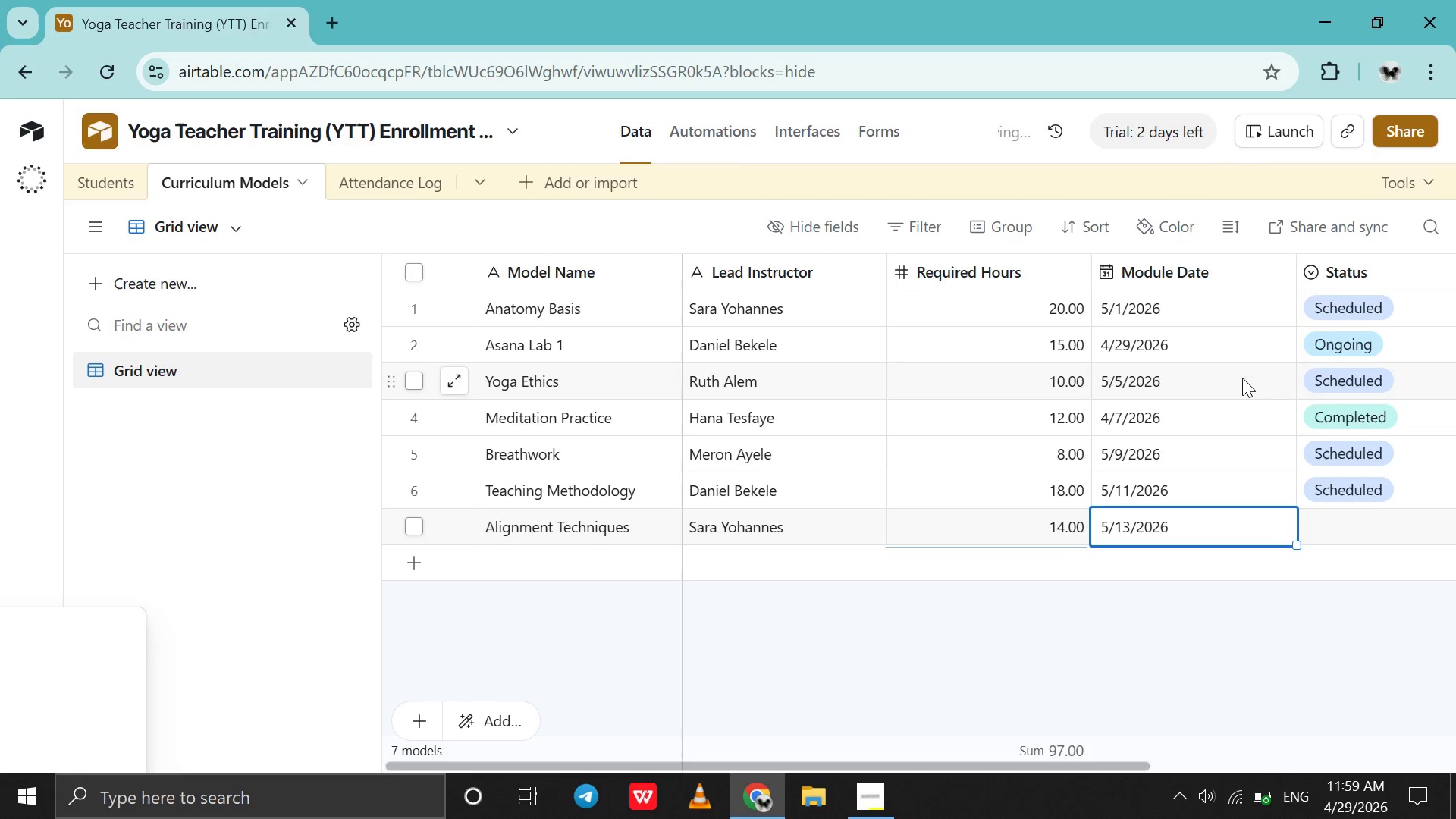 
scroll: coordinate [1242, 378], scroll_direction: down, amount: 5.0
 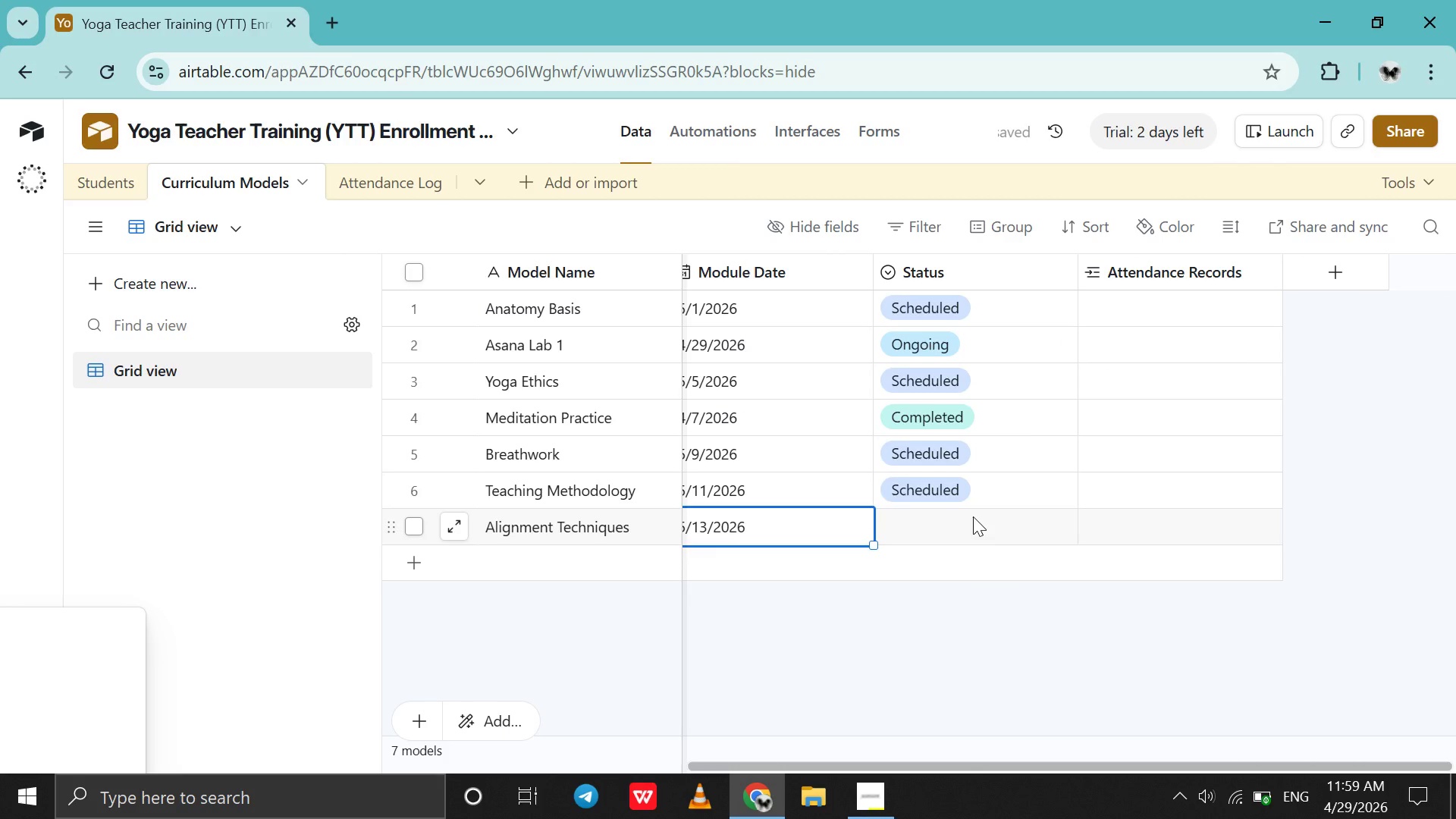 
double_click([973, 516])
 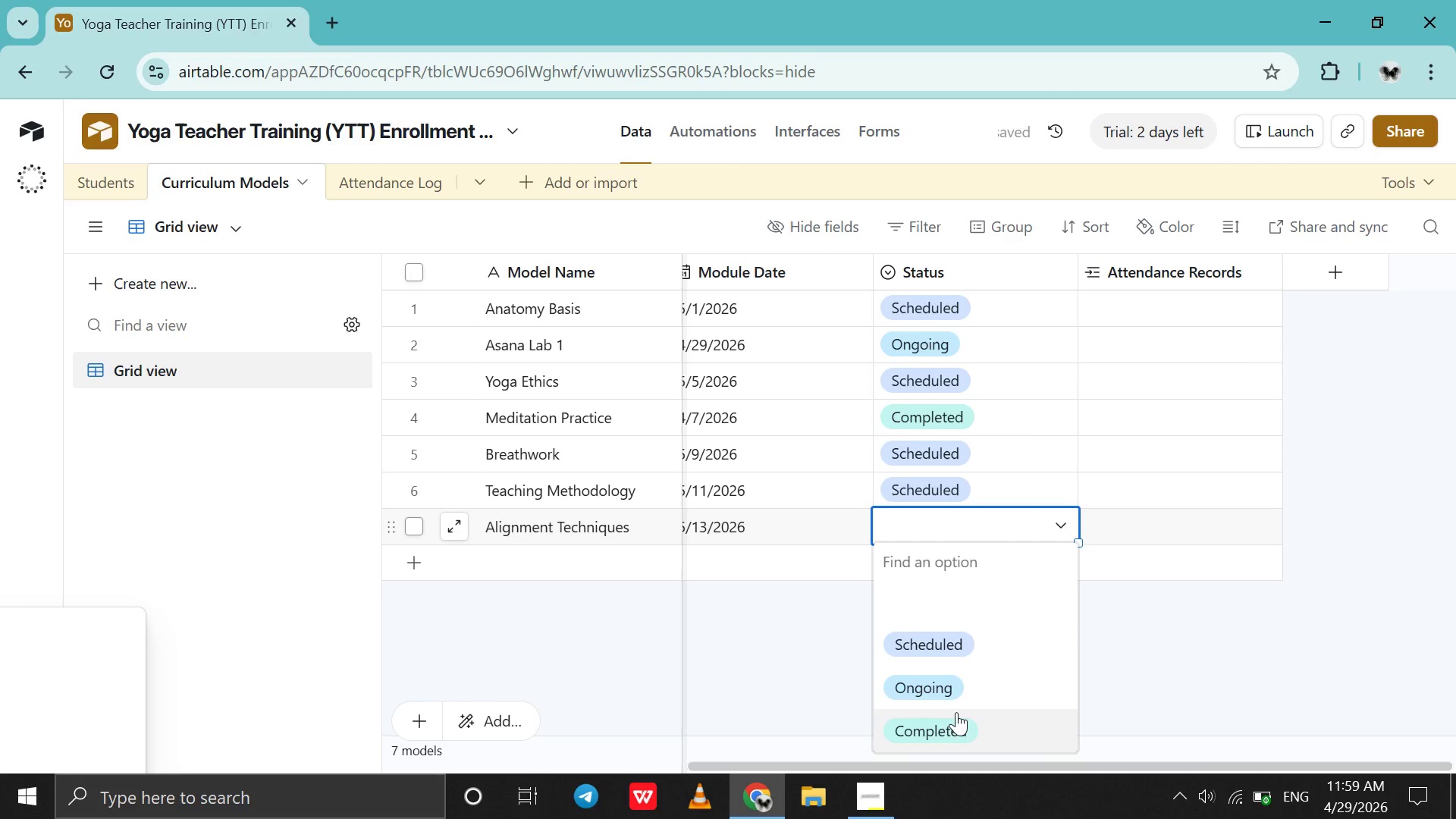 
left_click([956, 721])
 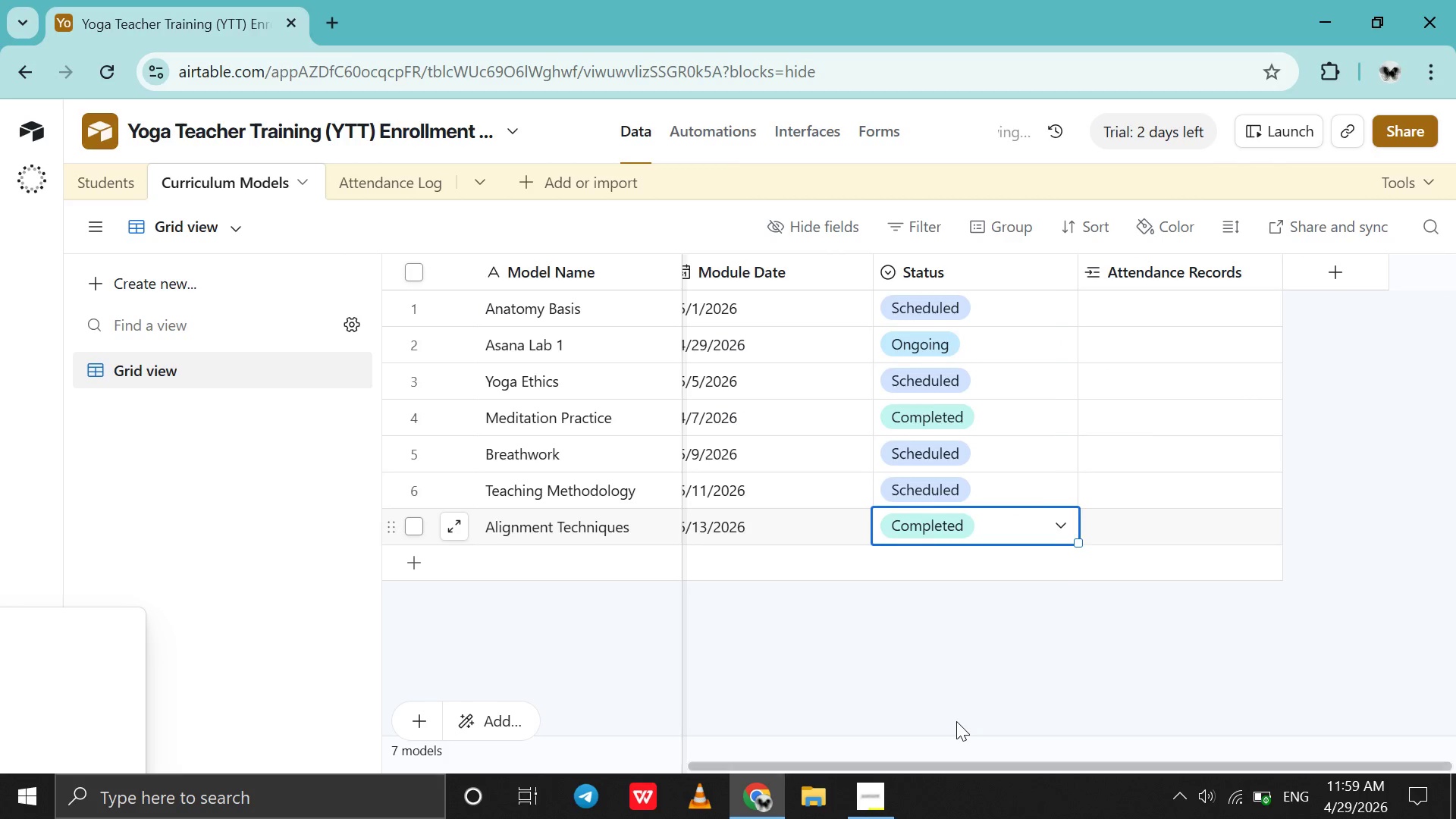 
scroll: coordinate [956, 721], scroll_direction: up, amount: 10.0
 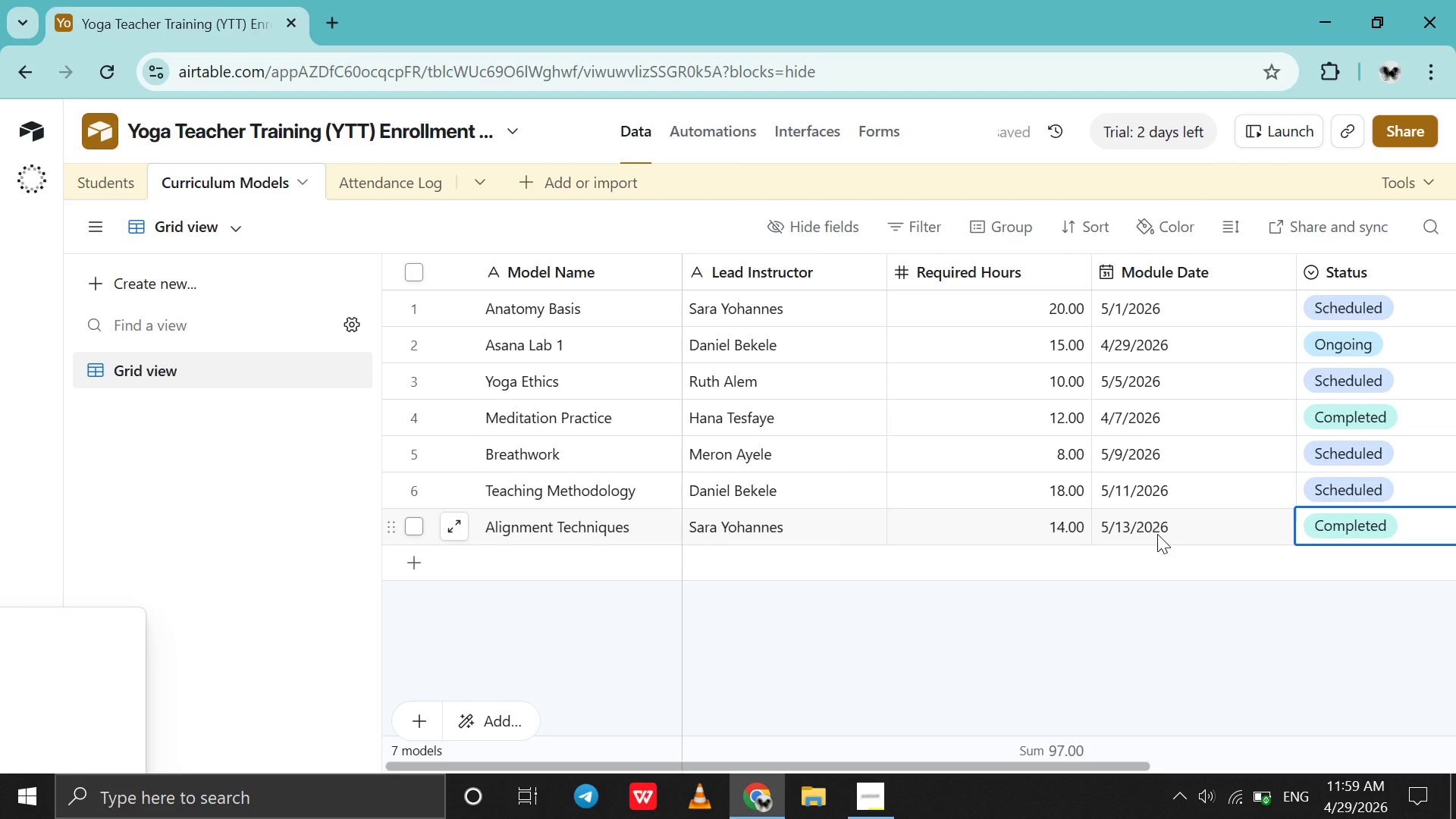 
double_click([1157, 534])
 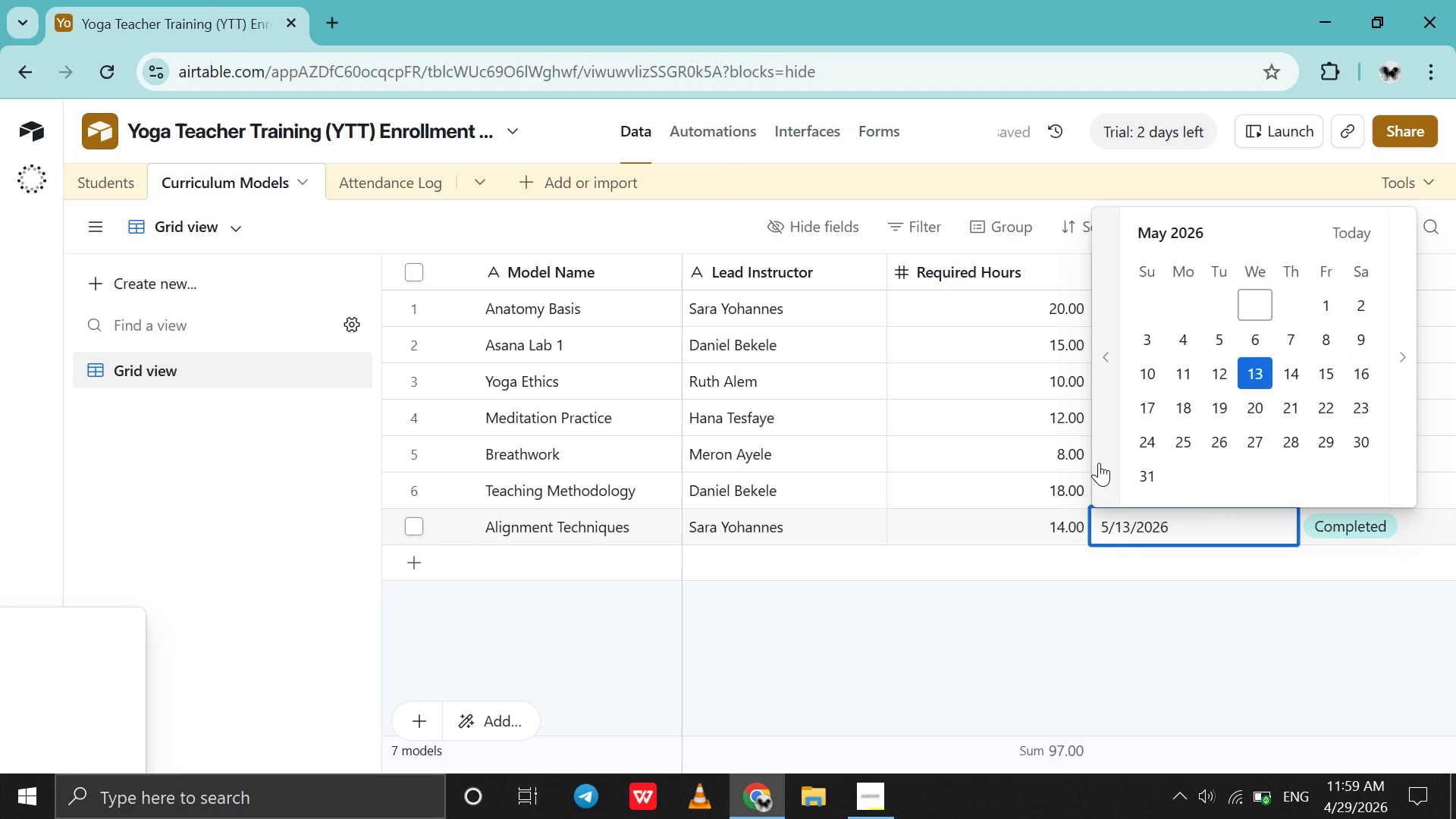 
left_click([1099, 463])
 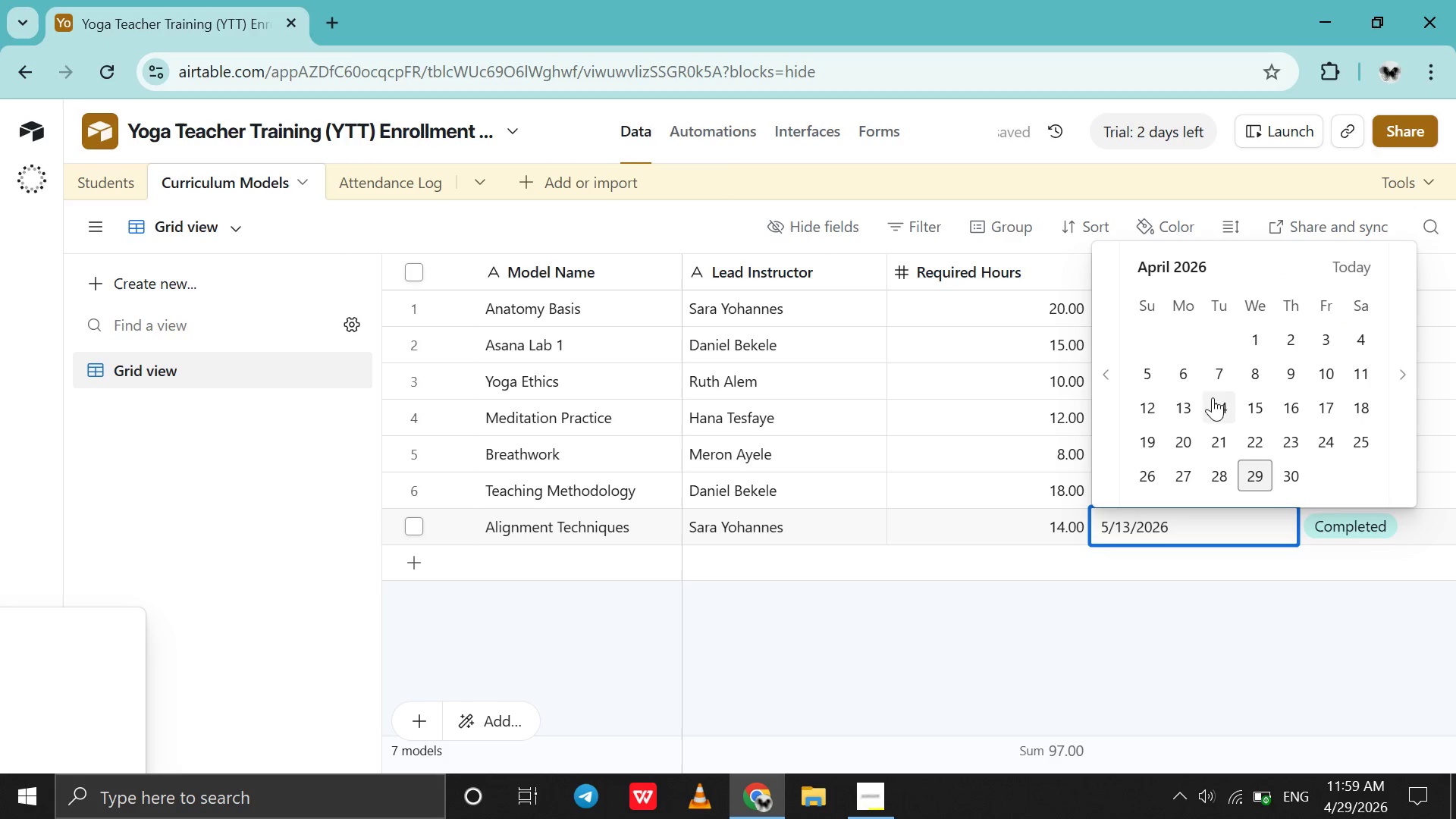 
left_click([1196, 397])
 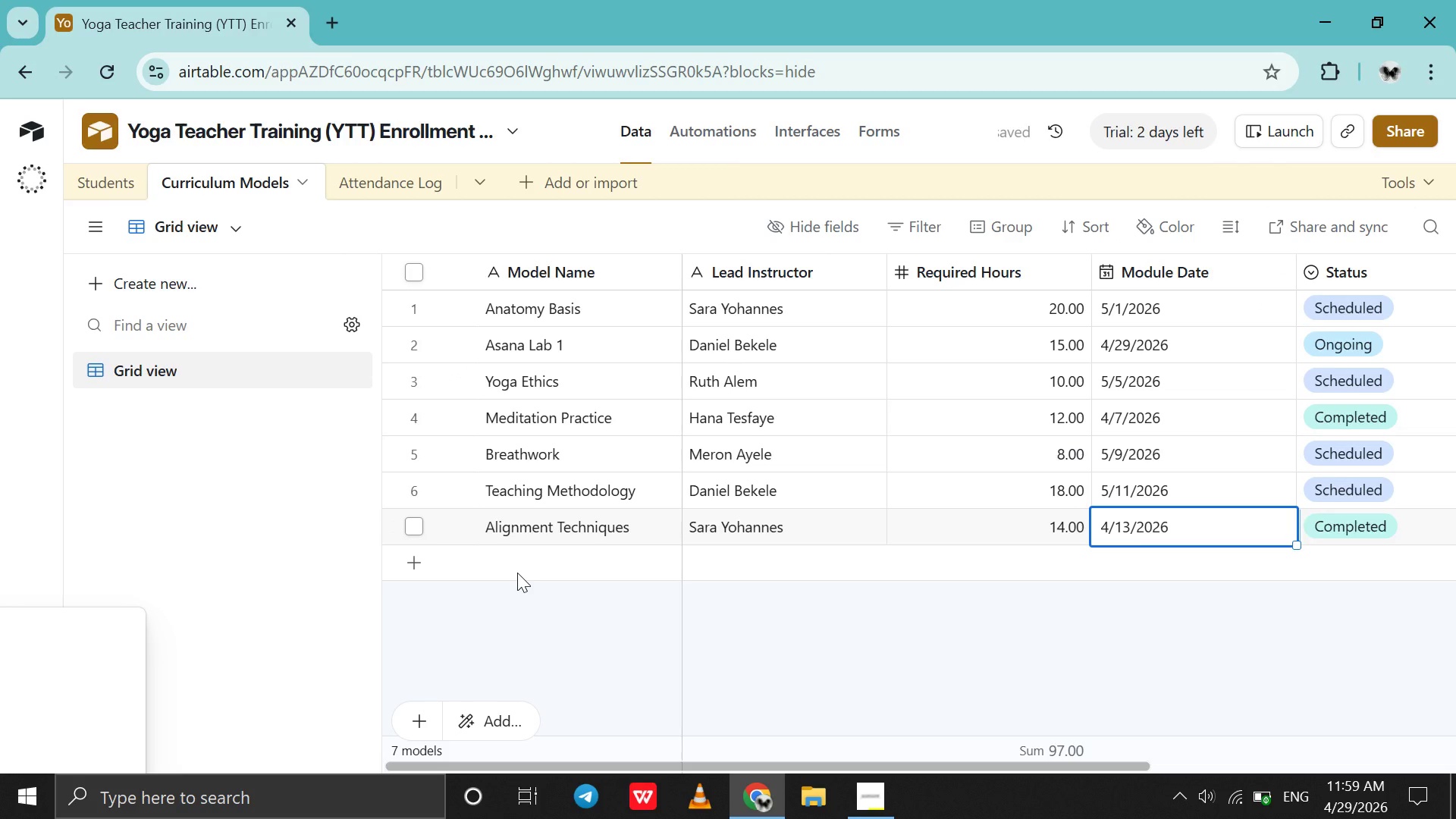 
double_click([517, 573])
 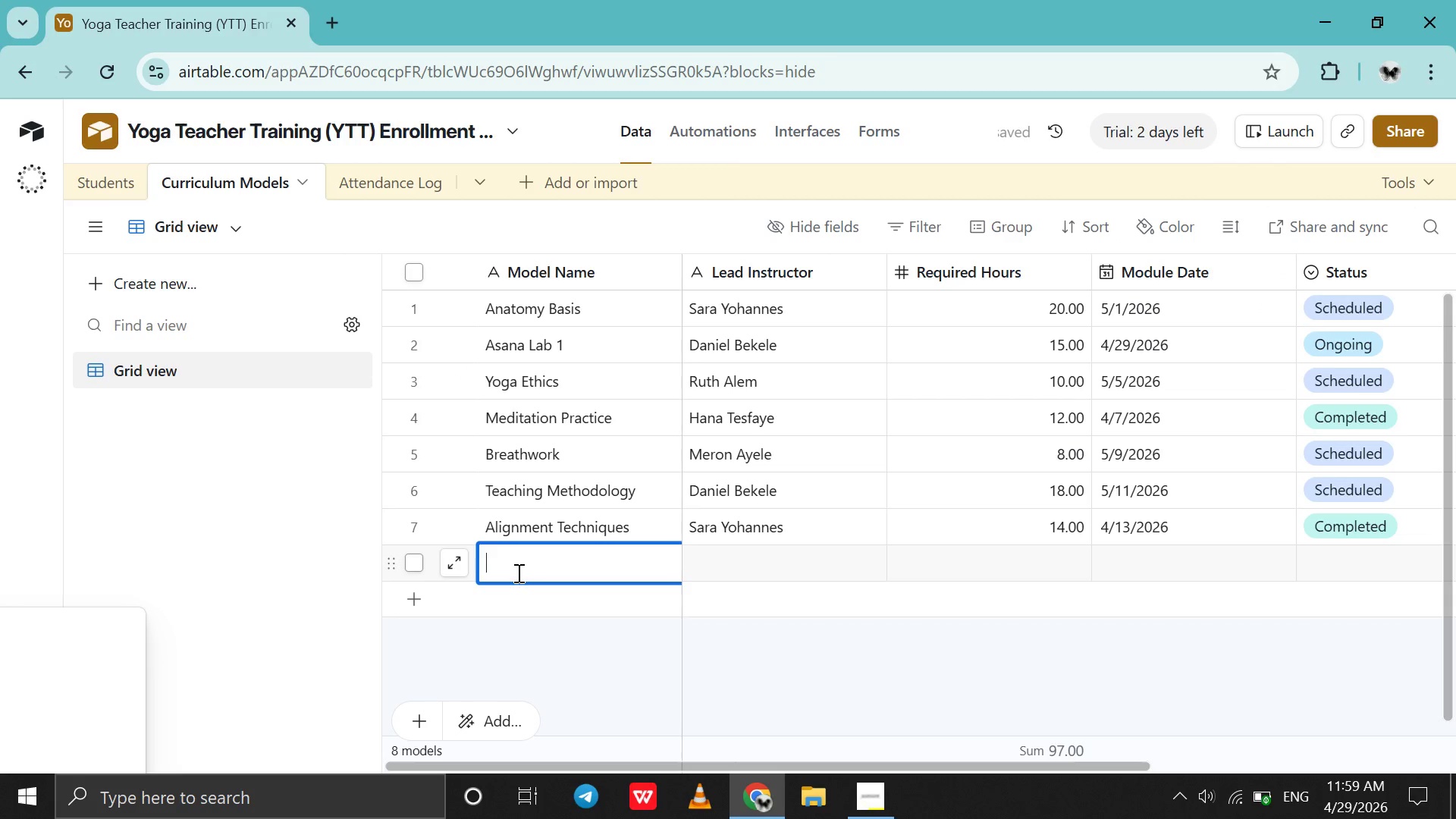 
wait(6.08)
 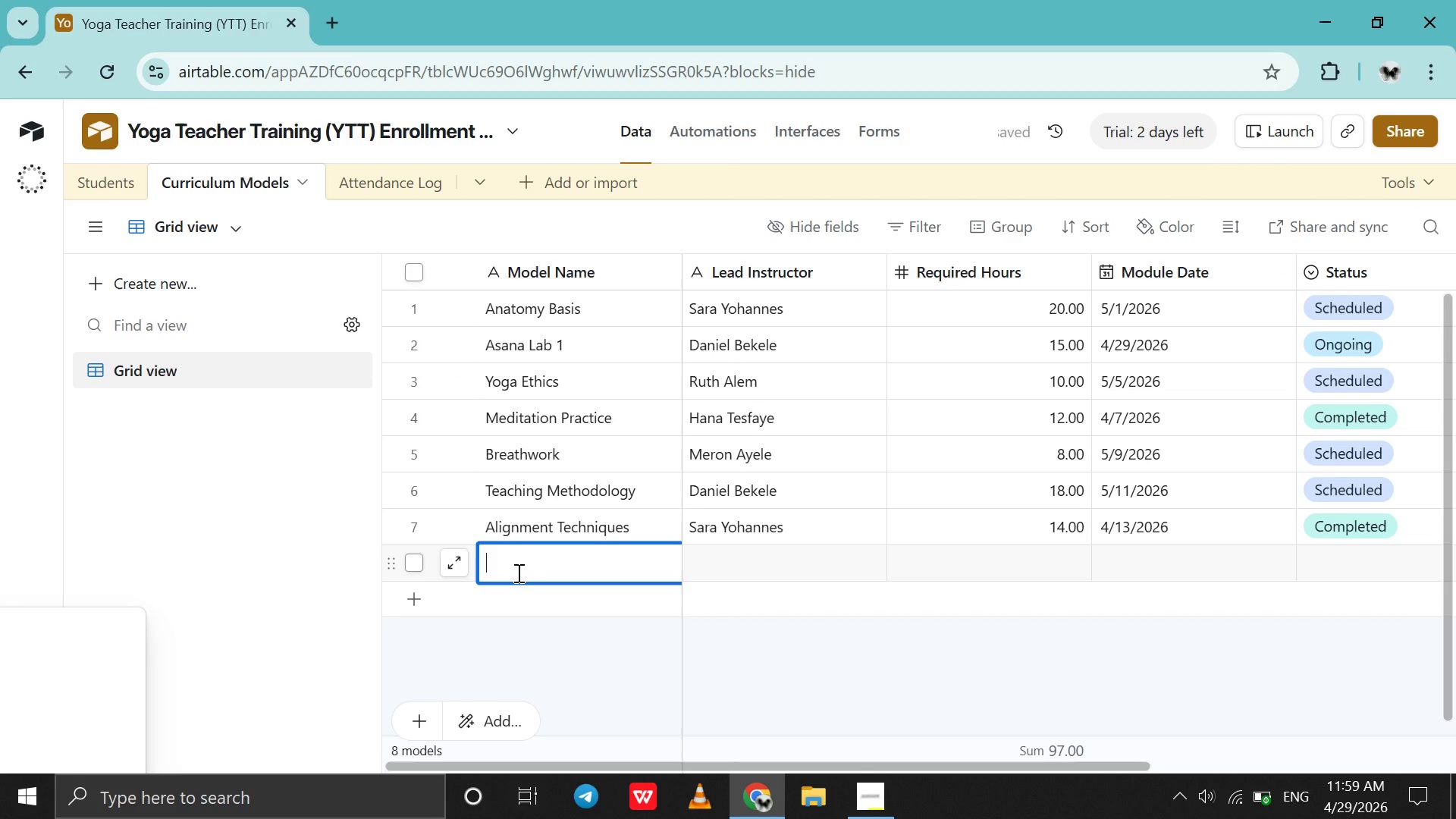 
type(Advanced Assana)
key(Tab)
 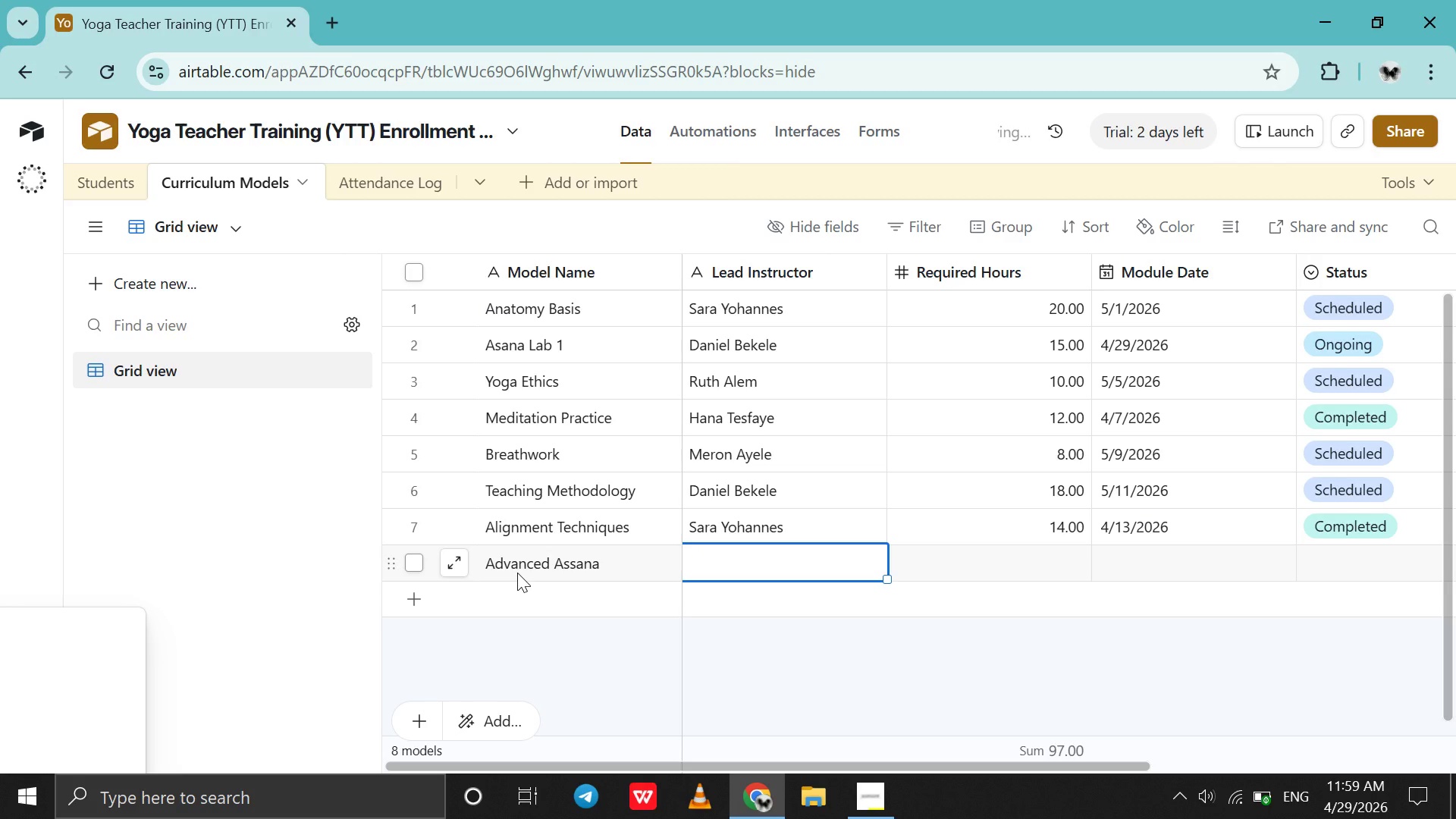 
type(Ruth Alem)
key(Tab)
 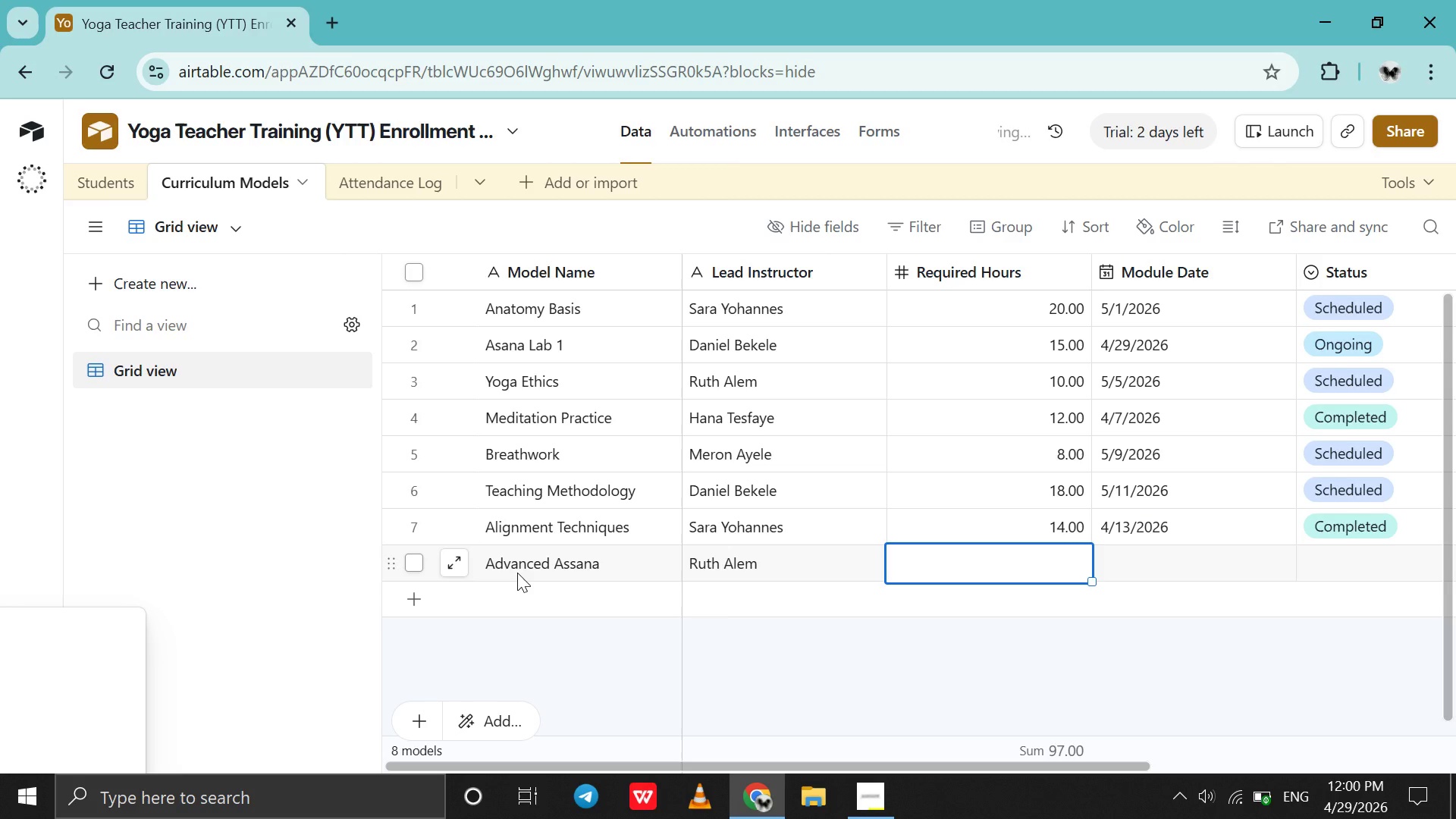 
type(20)
key(Tab)
 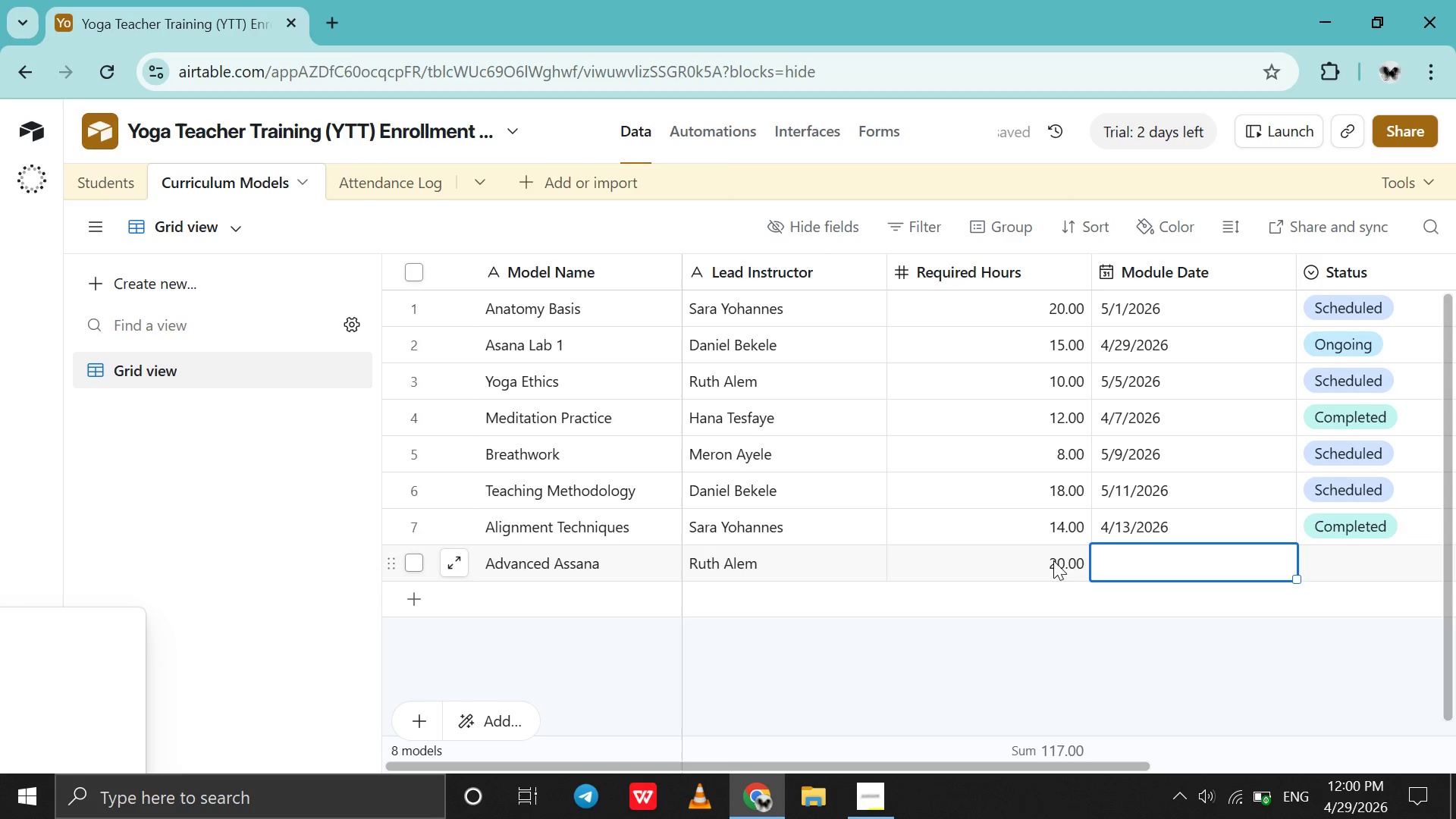 
left_click([1187, 575])
 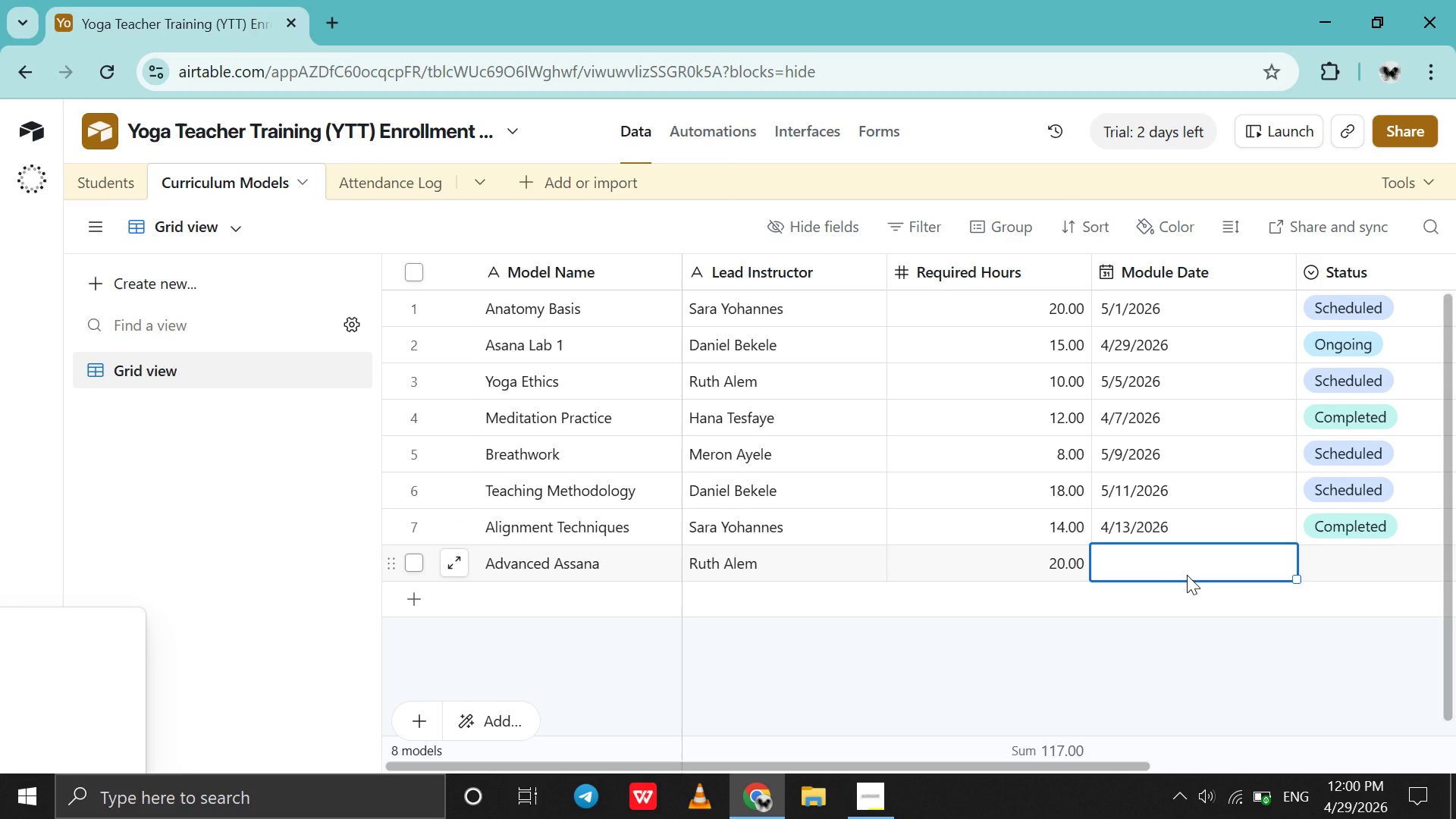 
double_click([1187, 573])
 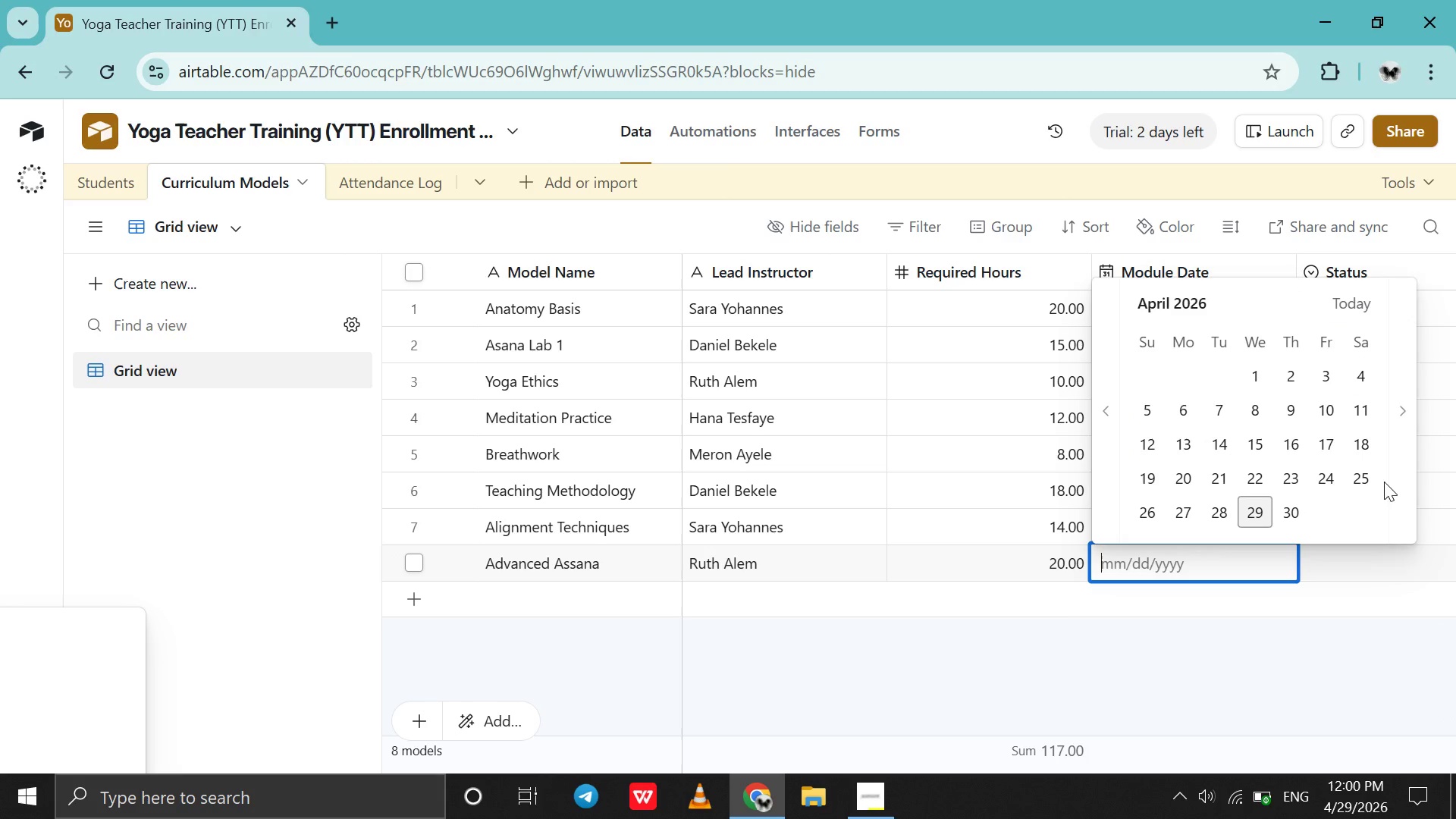 
left_click([1395, 482])
 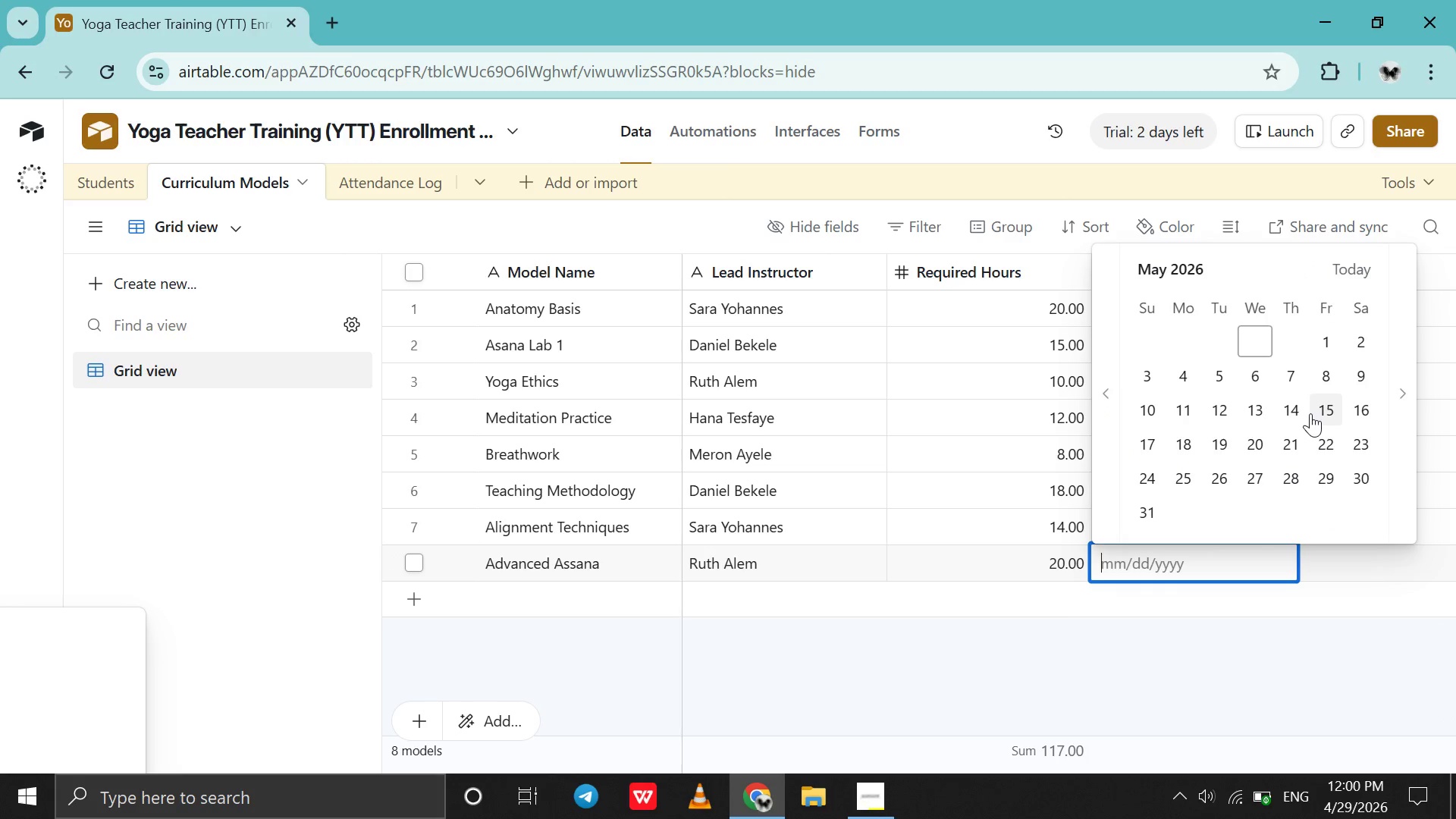 
left_click([1312, 413])
 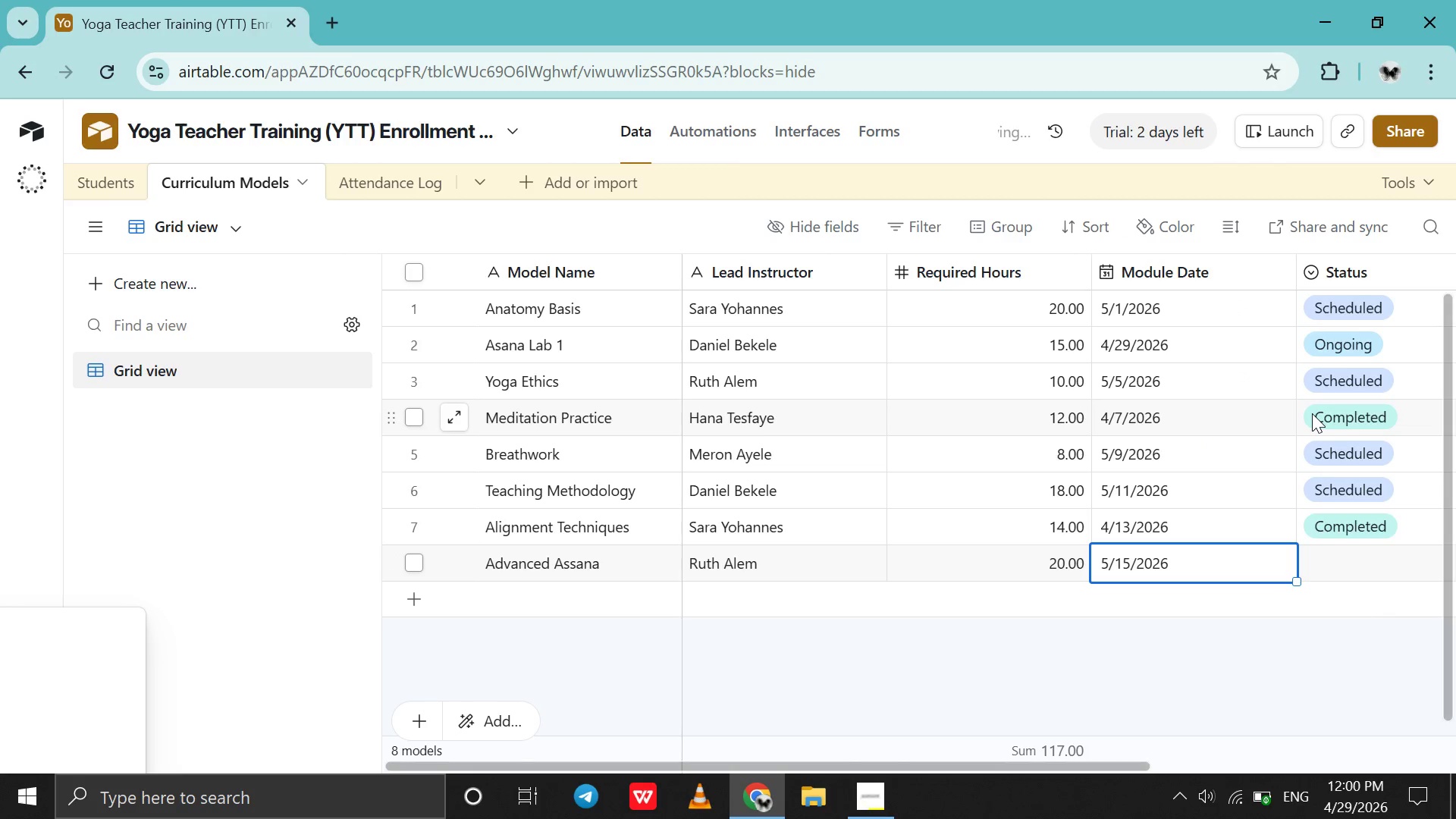 
scroll: coordinate [1312, 413], scroll_direction: down, amount: 2.0
 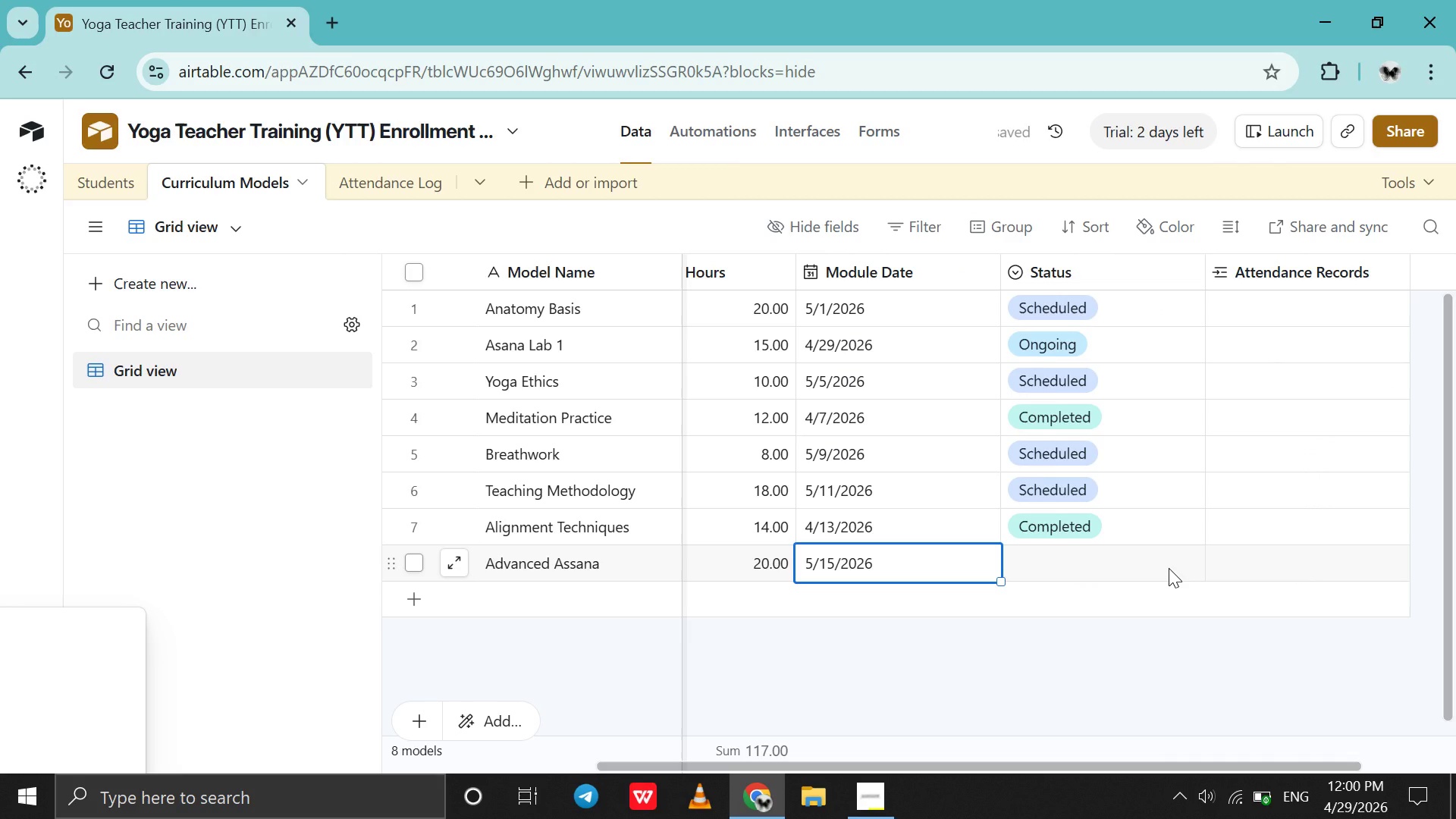 
double_click([1169, 568])
 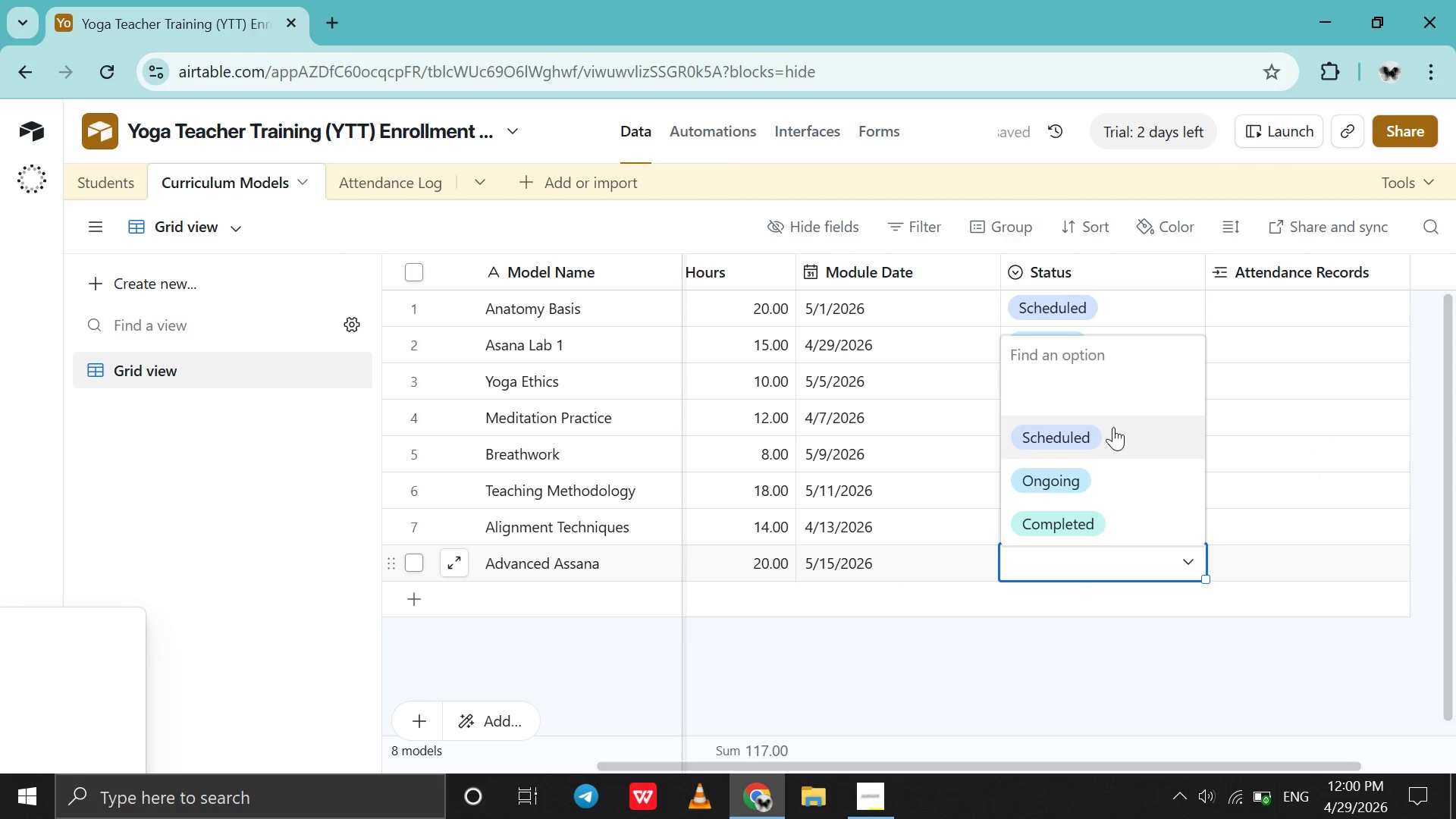 
left_click([1113, 427])
 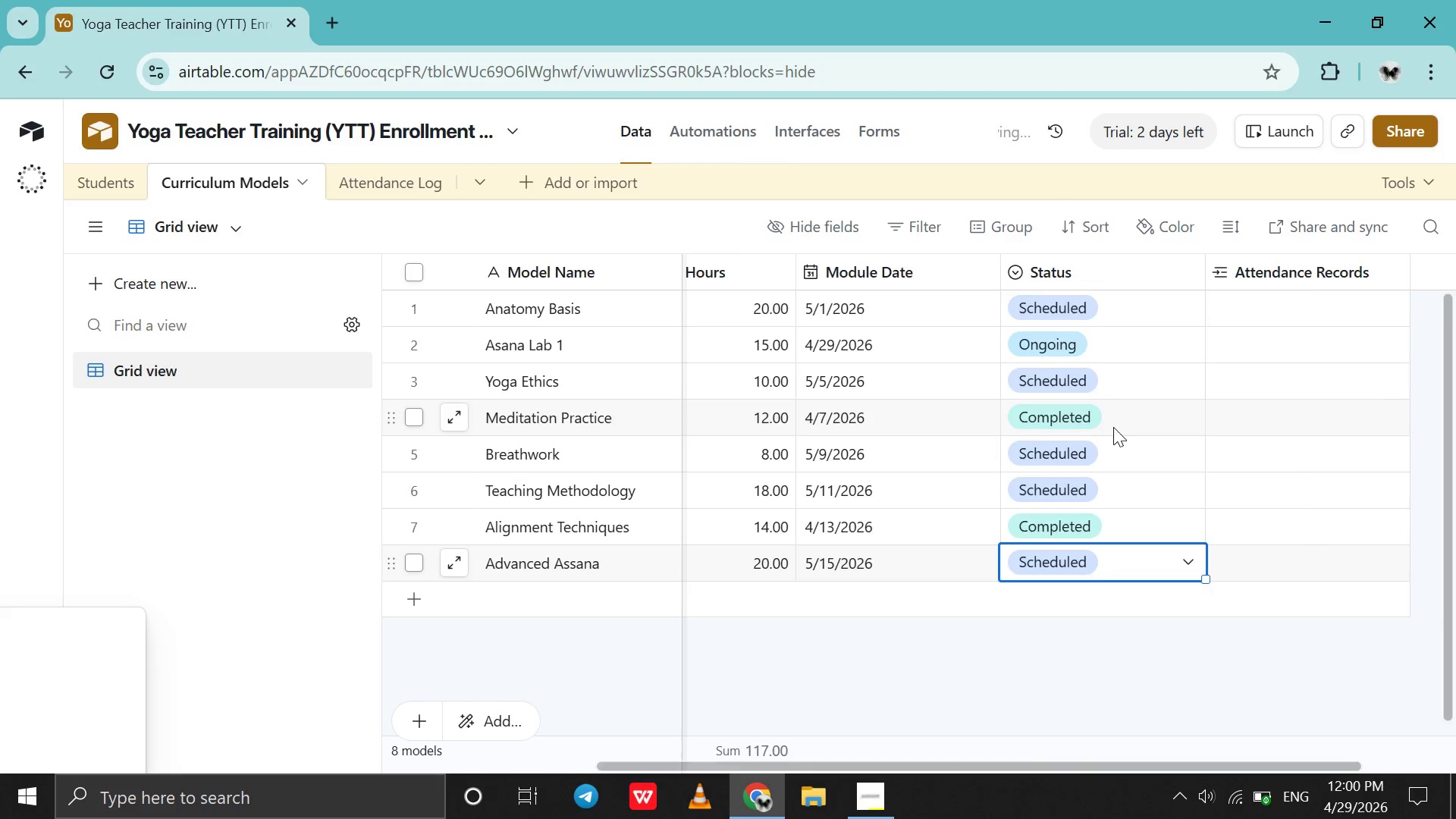 
scroll: coordinate [1113, 427], scroll_direction: up, amount: 36.0
 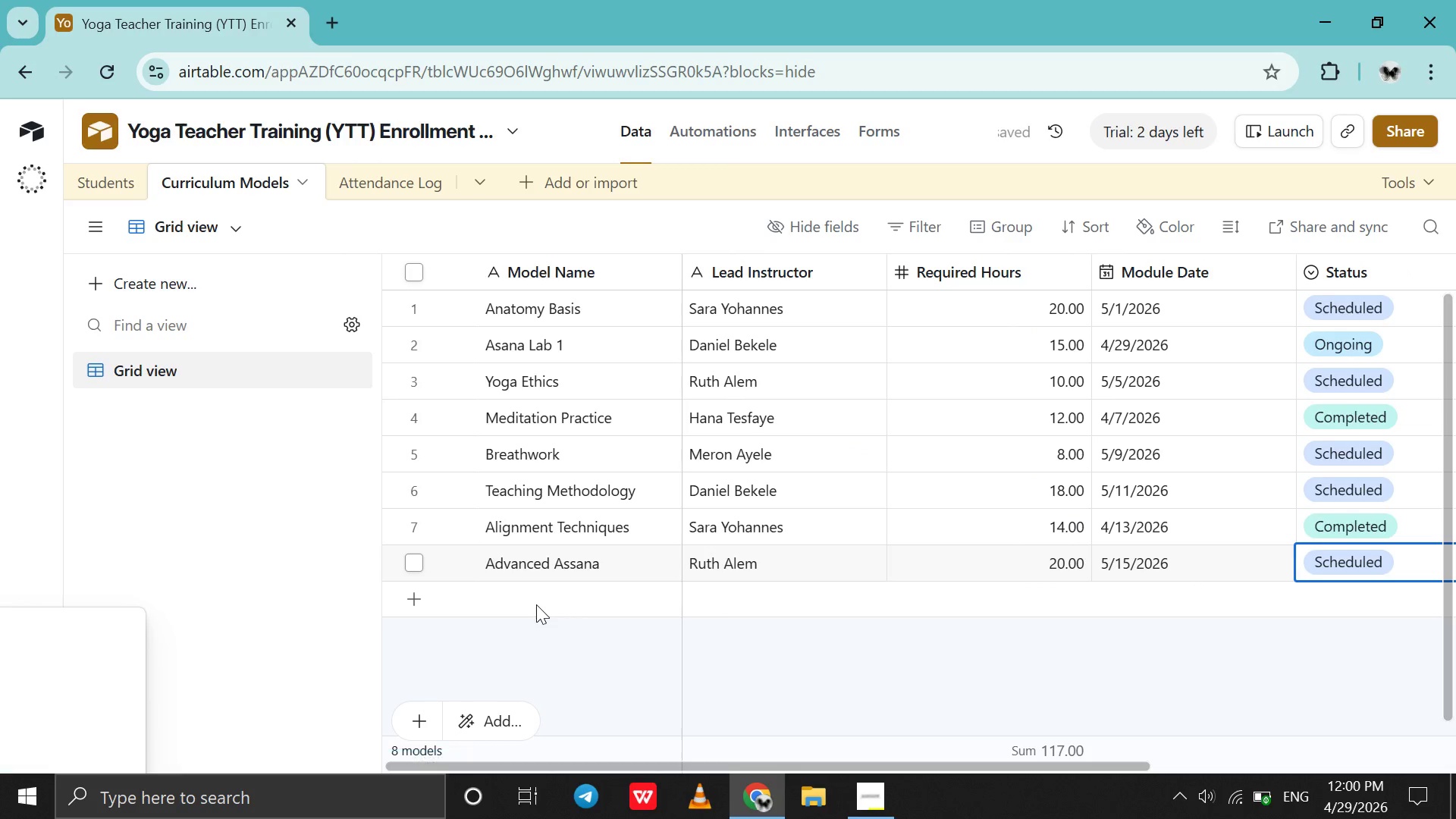 
double_click([536, 604])
 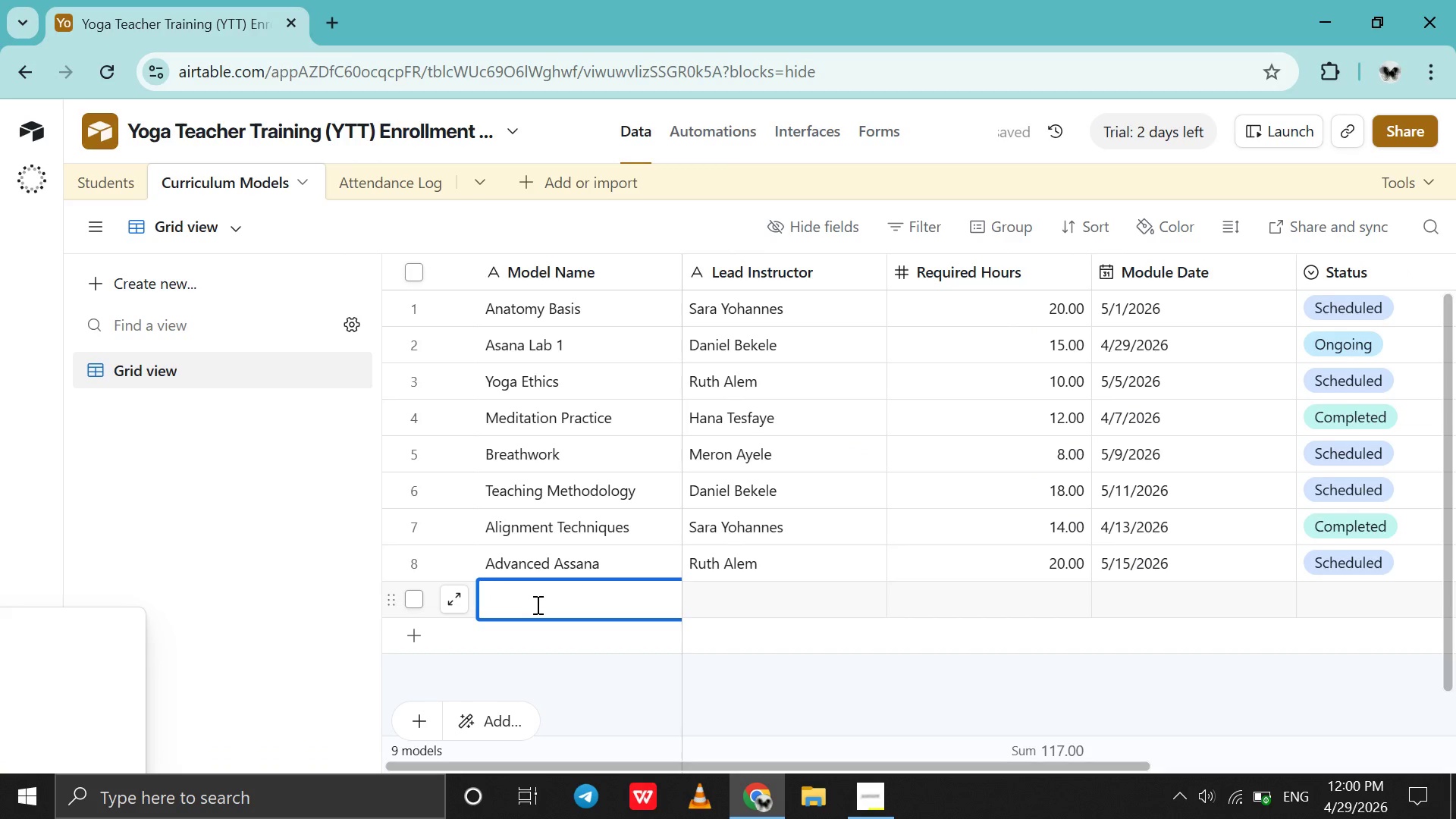 
wait(5.05)
 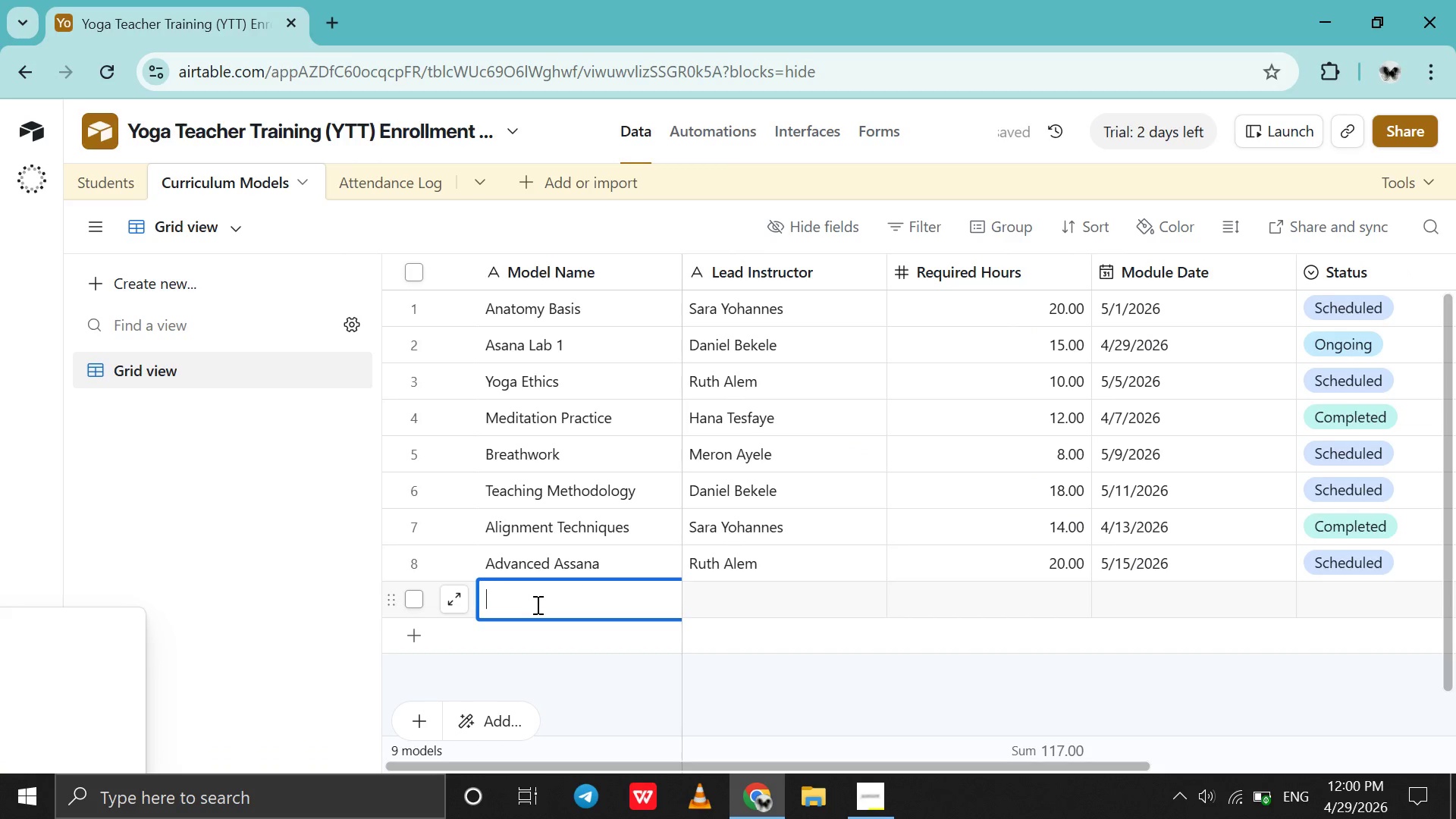 
hold_key(key=ShiftLeft, duration=1.52)
 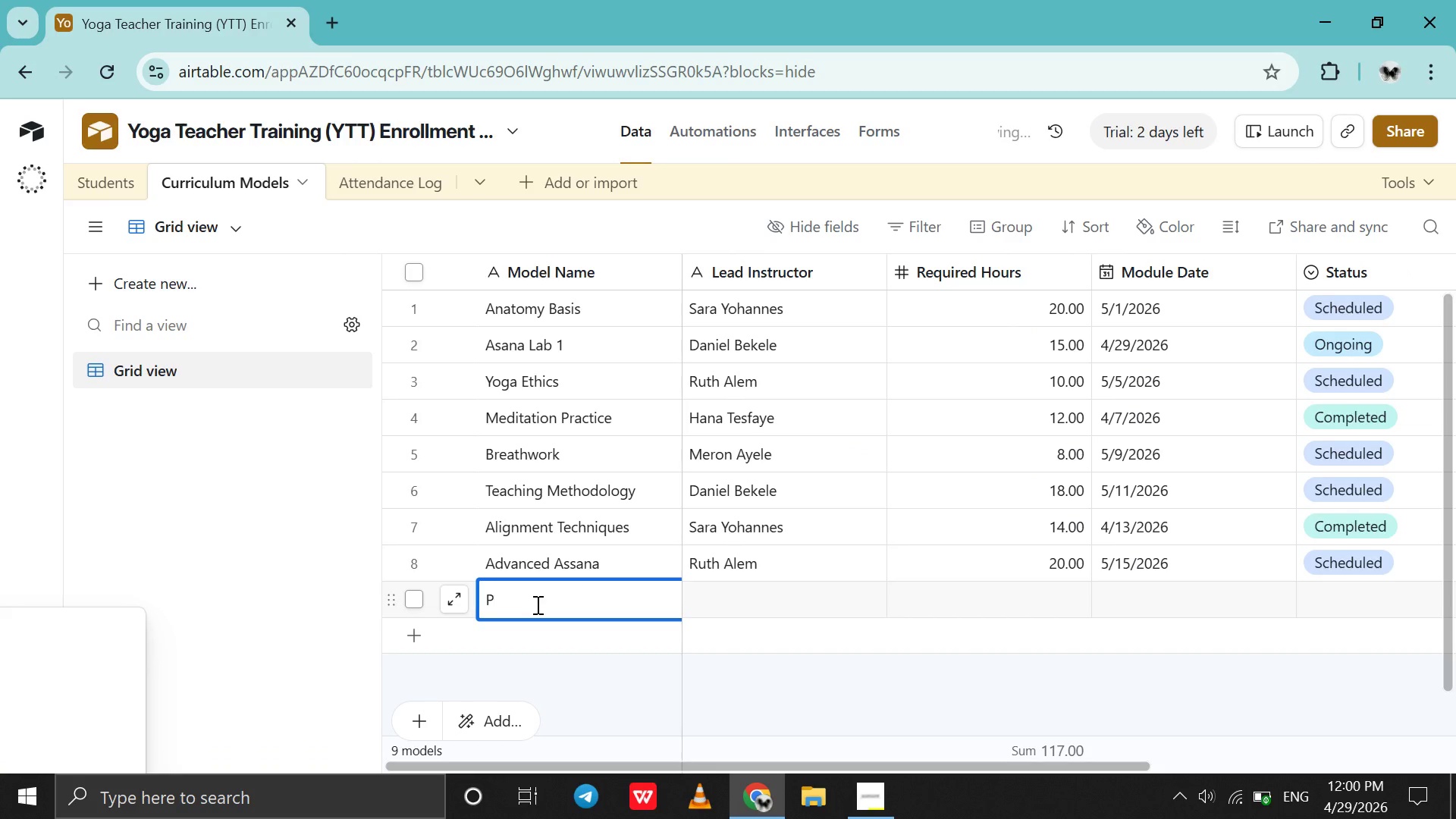 
type(Practicum Session )
key(Tab)
 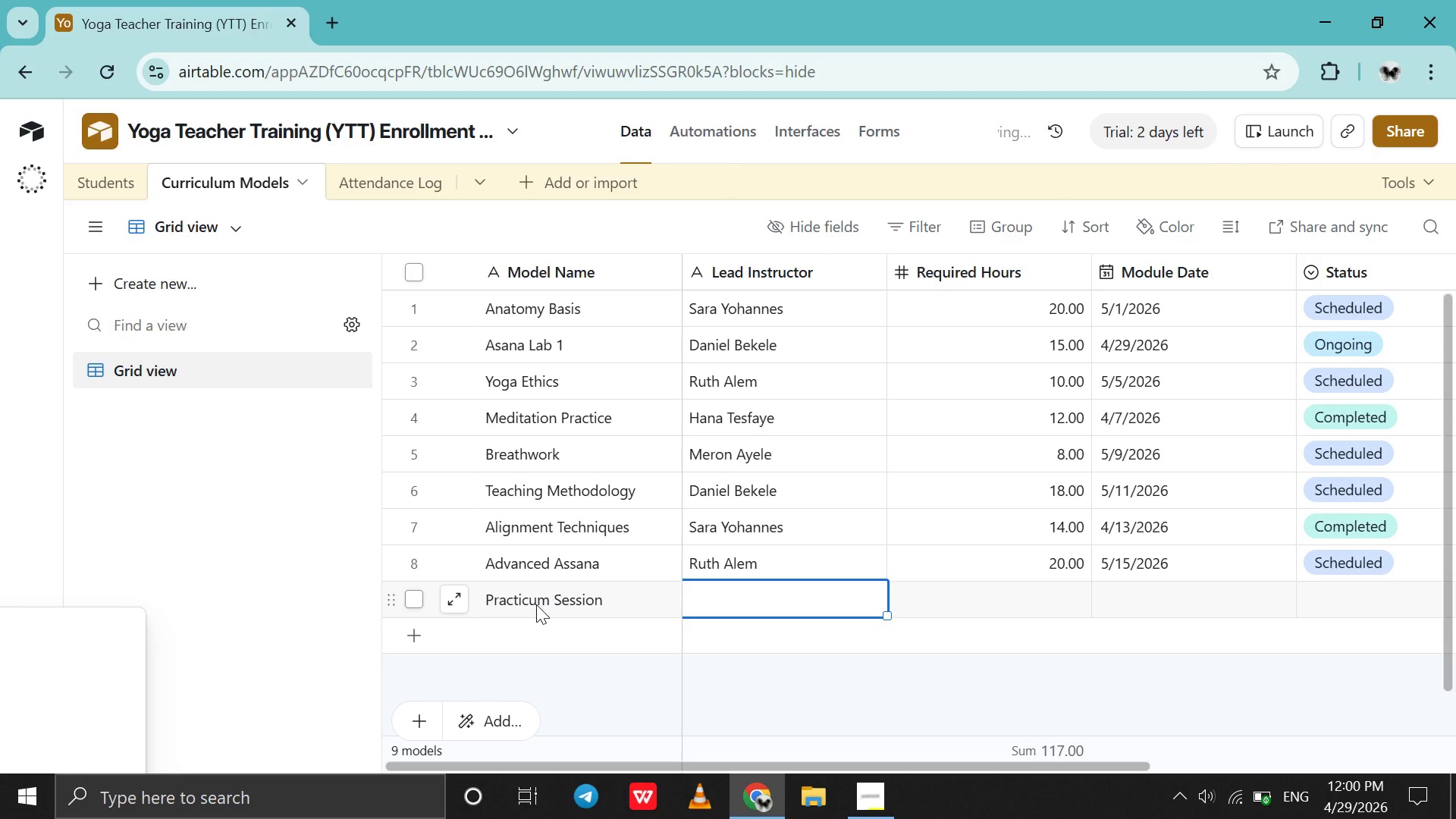 
type(Hana Tesfaun)
 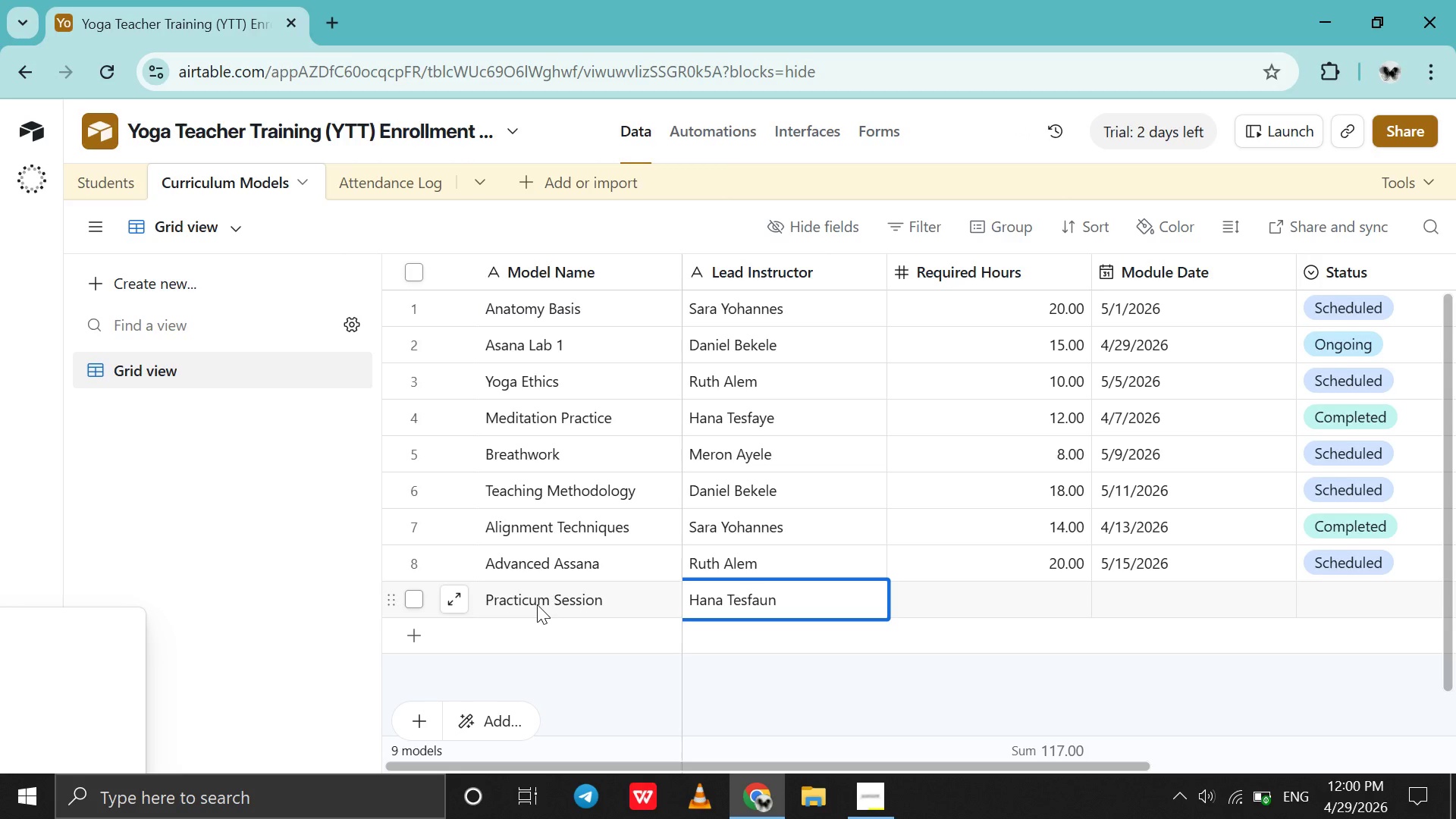 
key(ArrowLeft)
 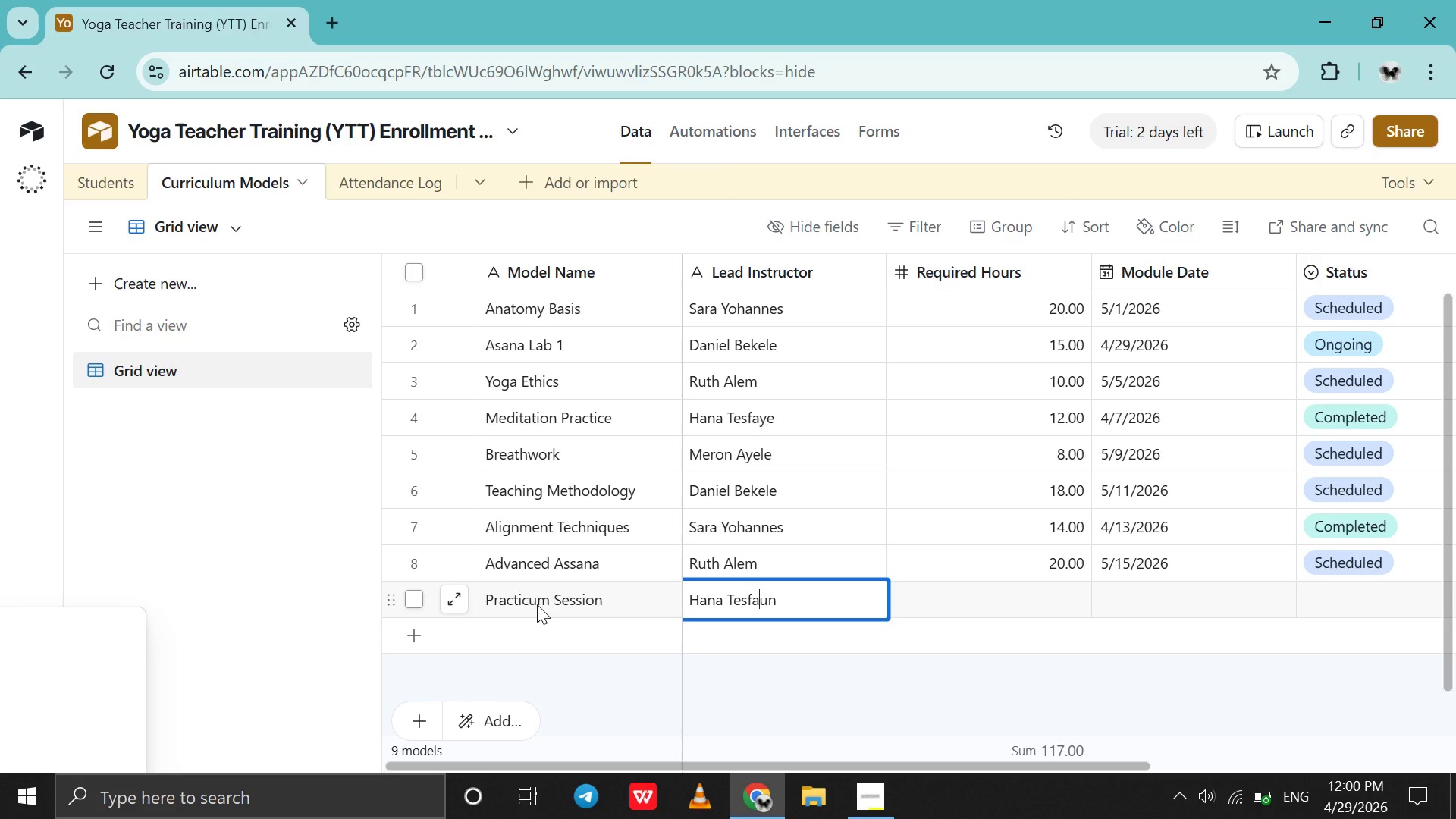 
key(ArrowLeft)
 